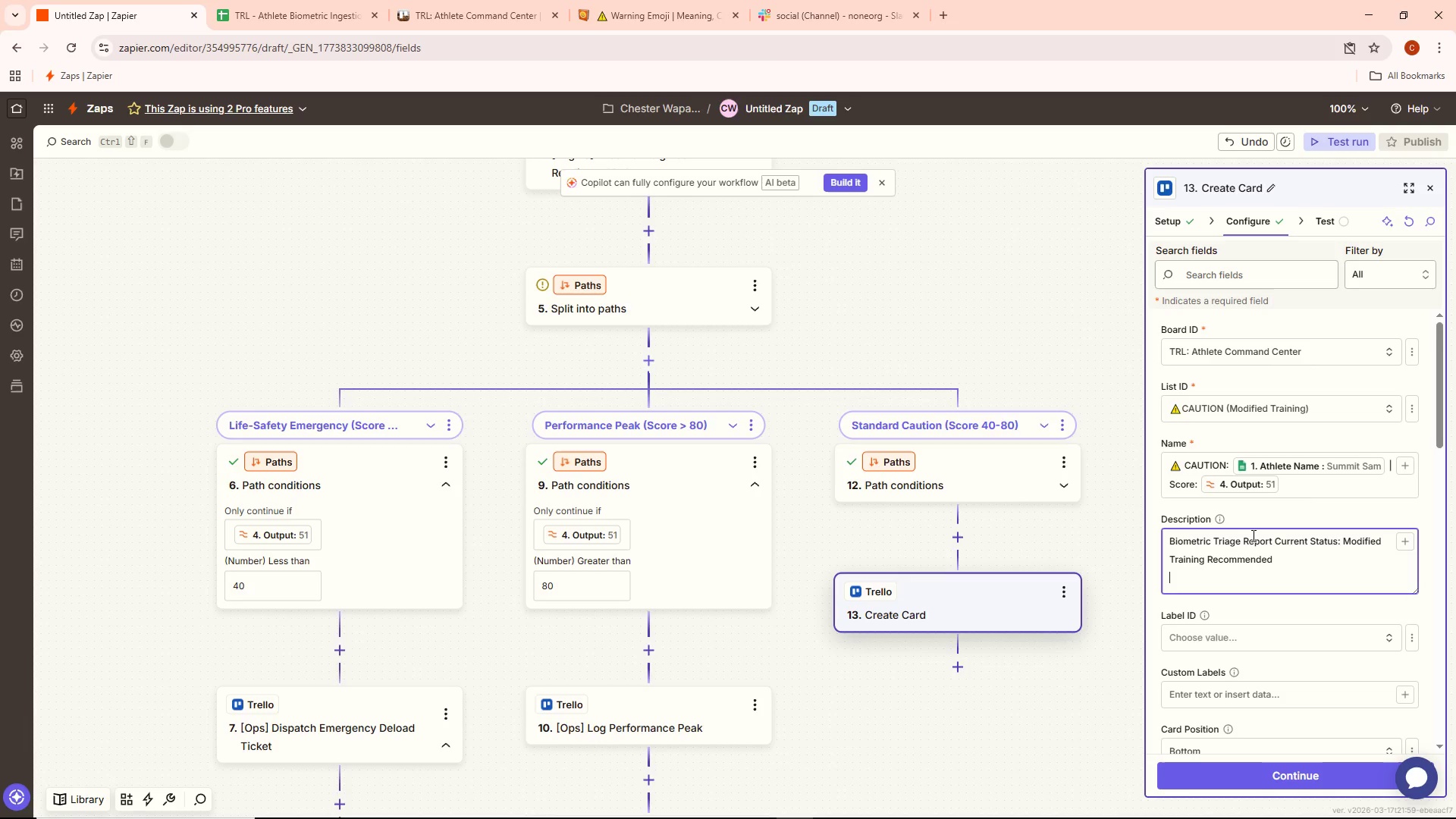 
key(Enter)
 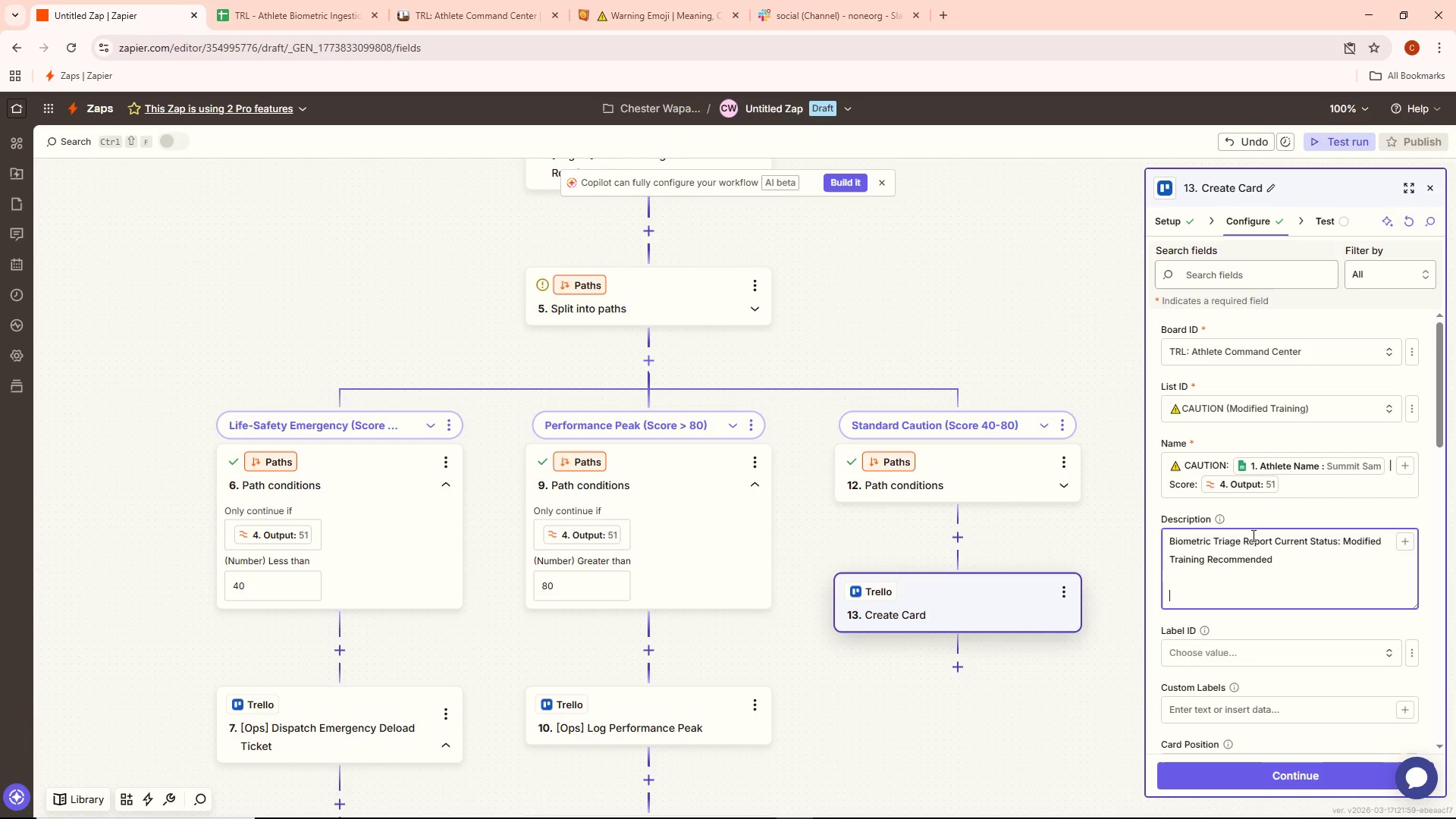 
type(Ree)
key(Backspace)
key(Backspace)
key(Backspace)
key(Backspace)
type(Readiness Score: )
 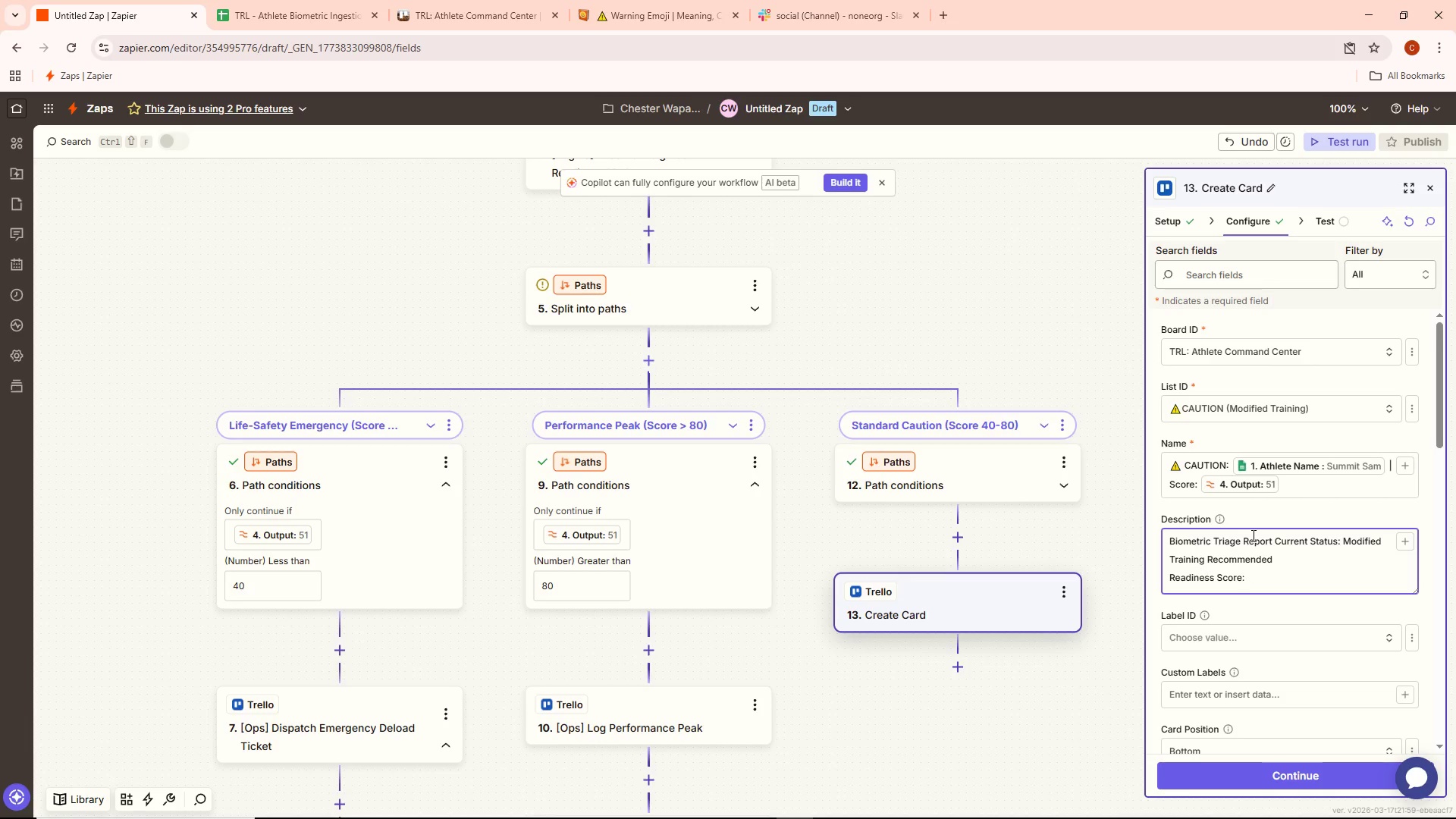 
wait(6.59)
 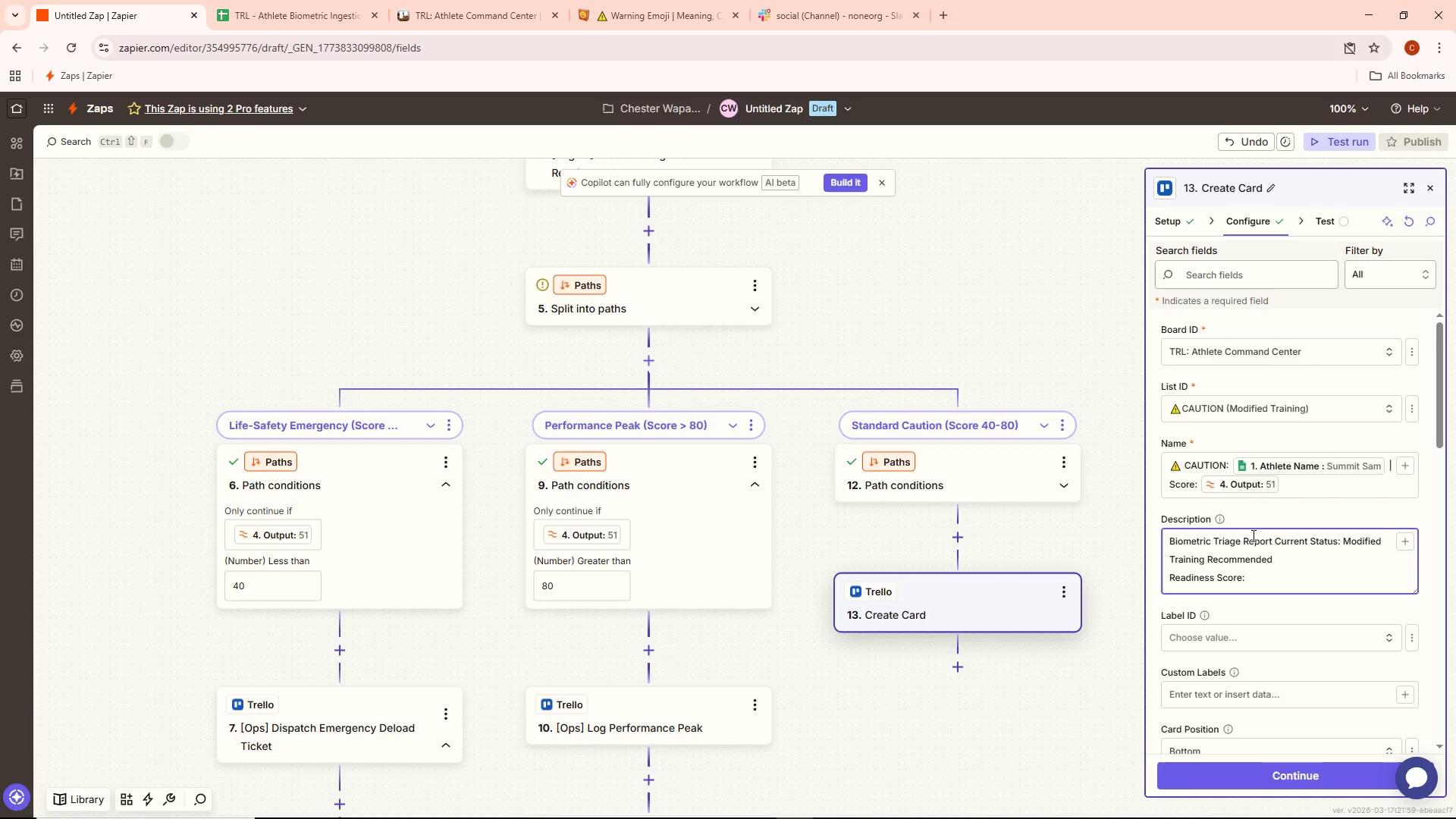 
left_click([1010, 739])
 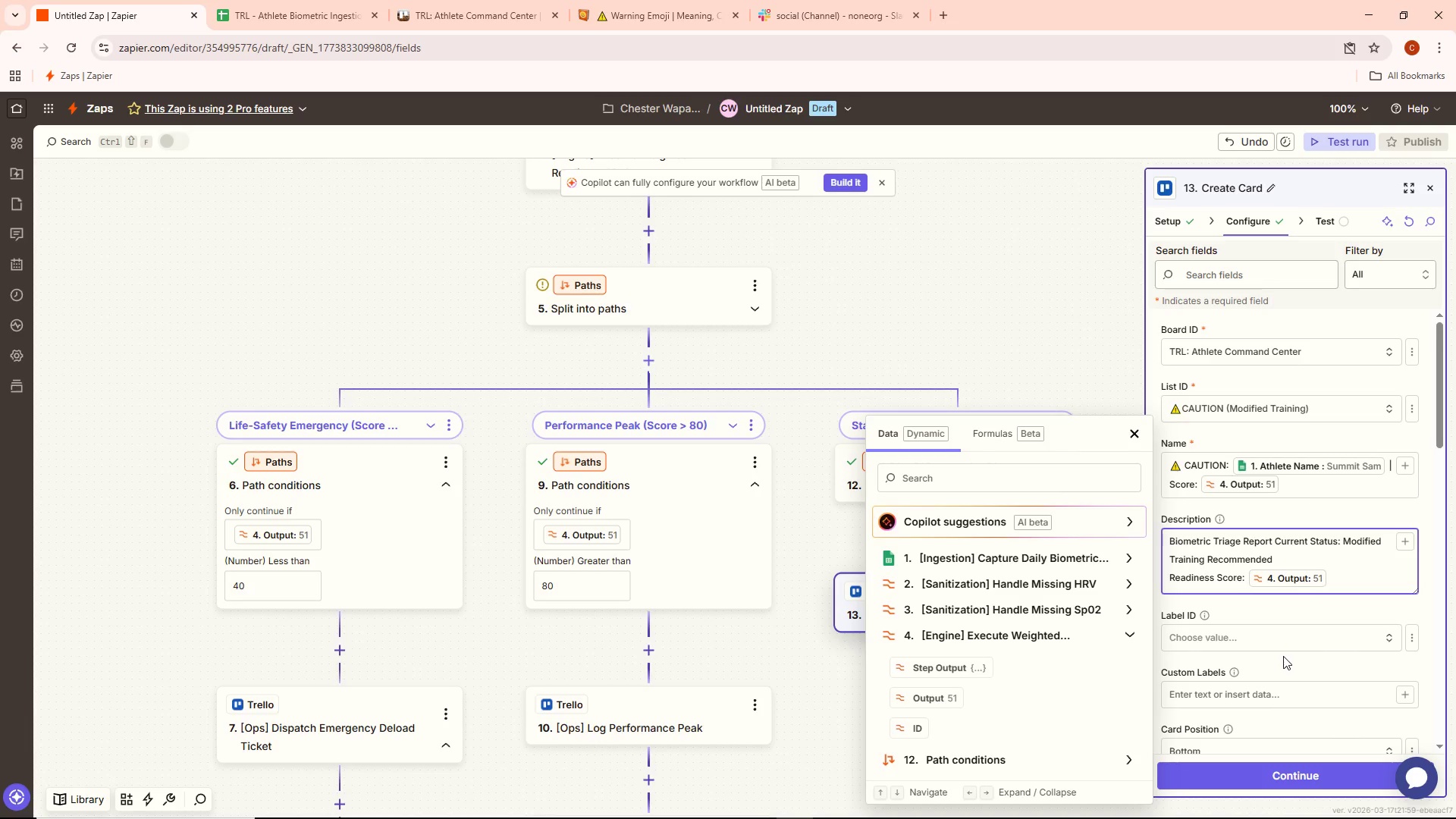 
type(/100.)
 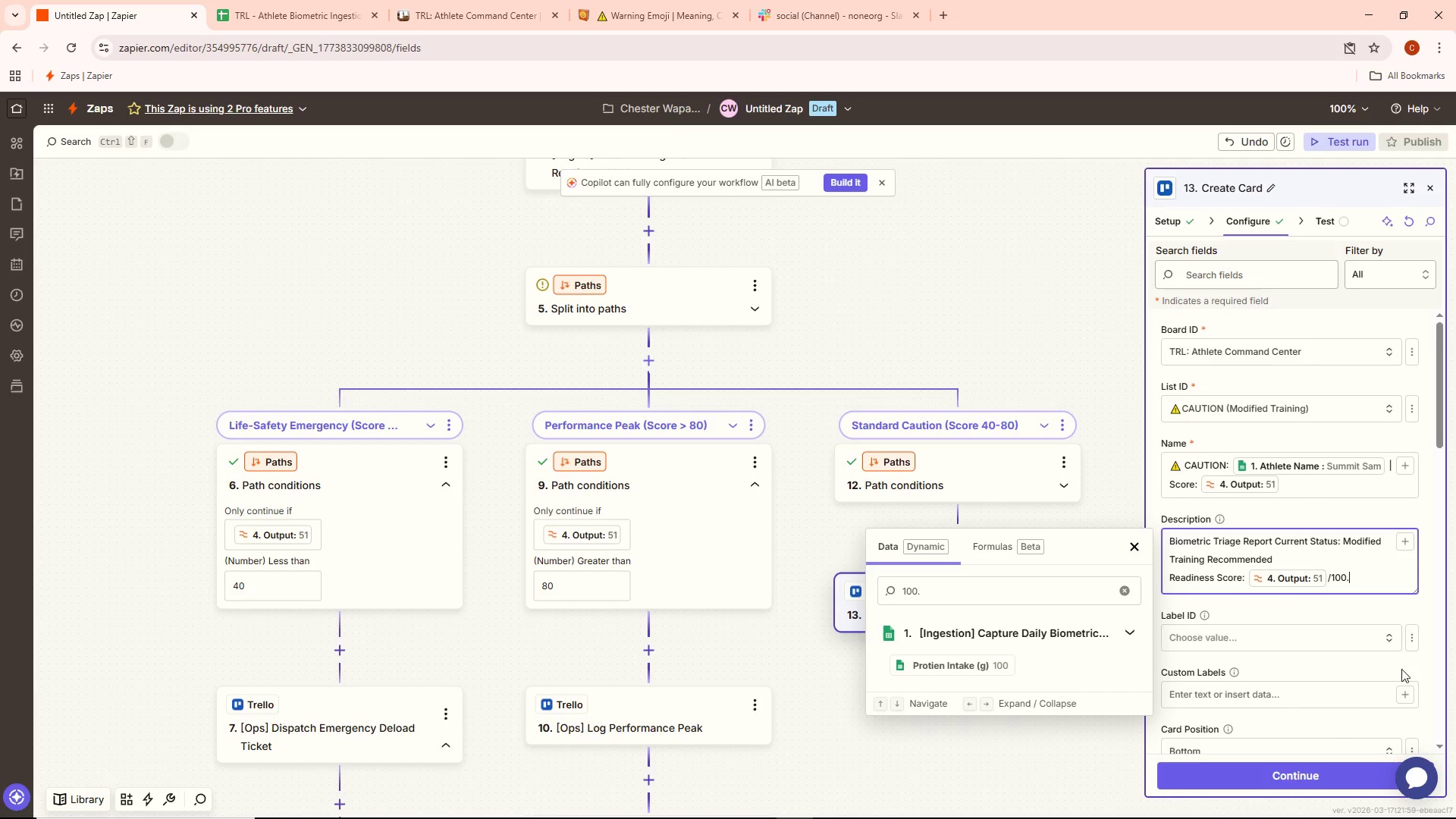 
scroll: coordinate [1358, 667], scroll_direction: down, amount: 2.0
 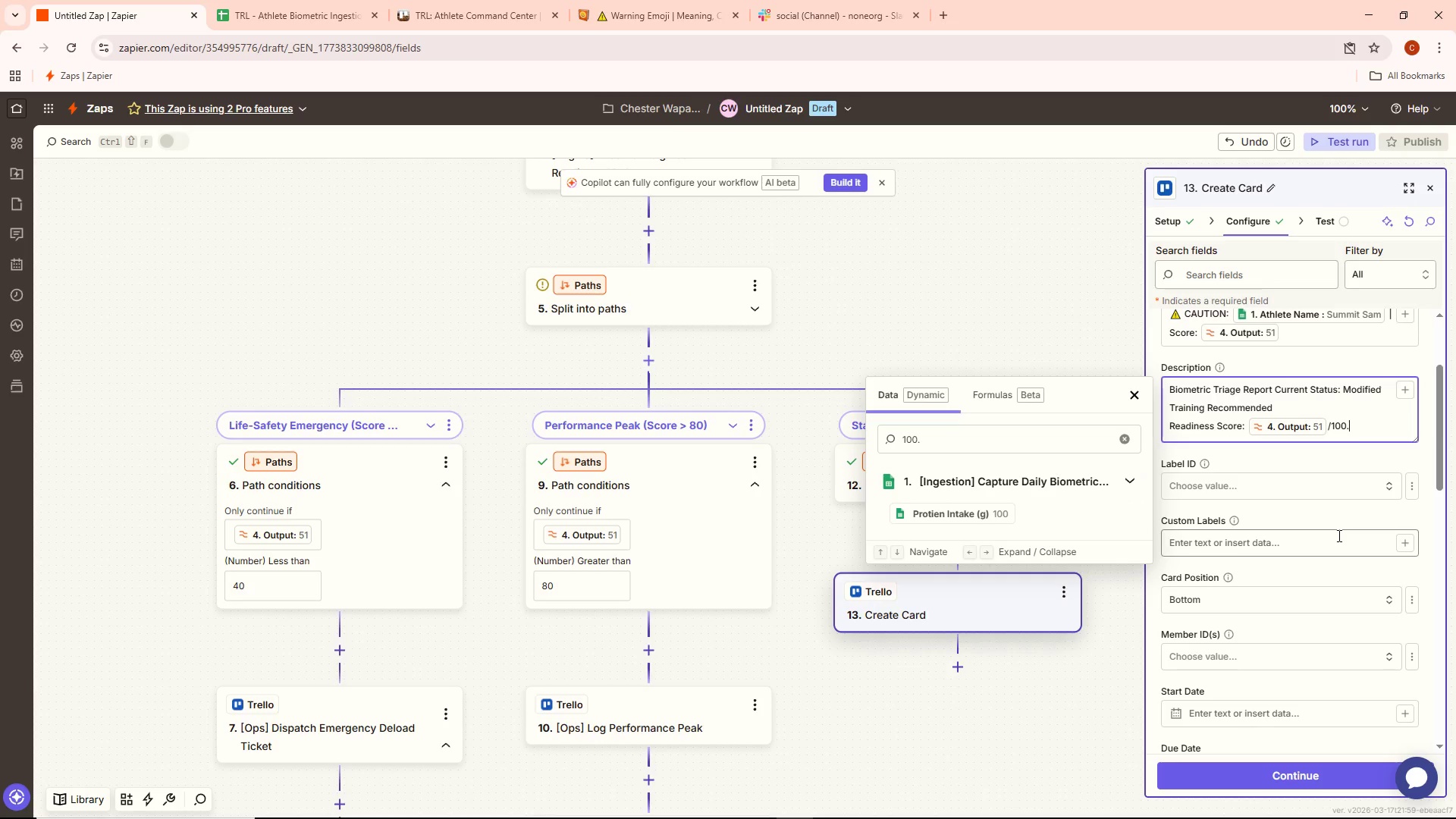 
key(Enter)
 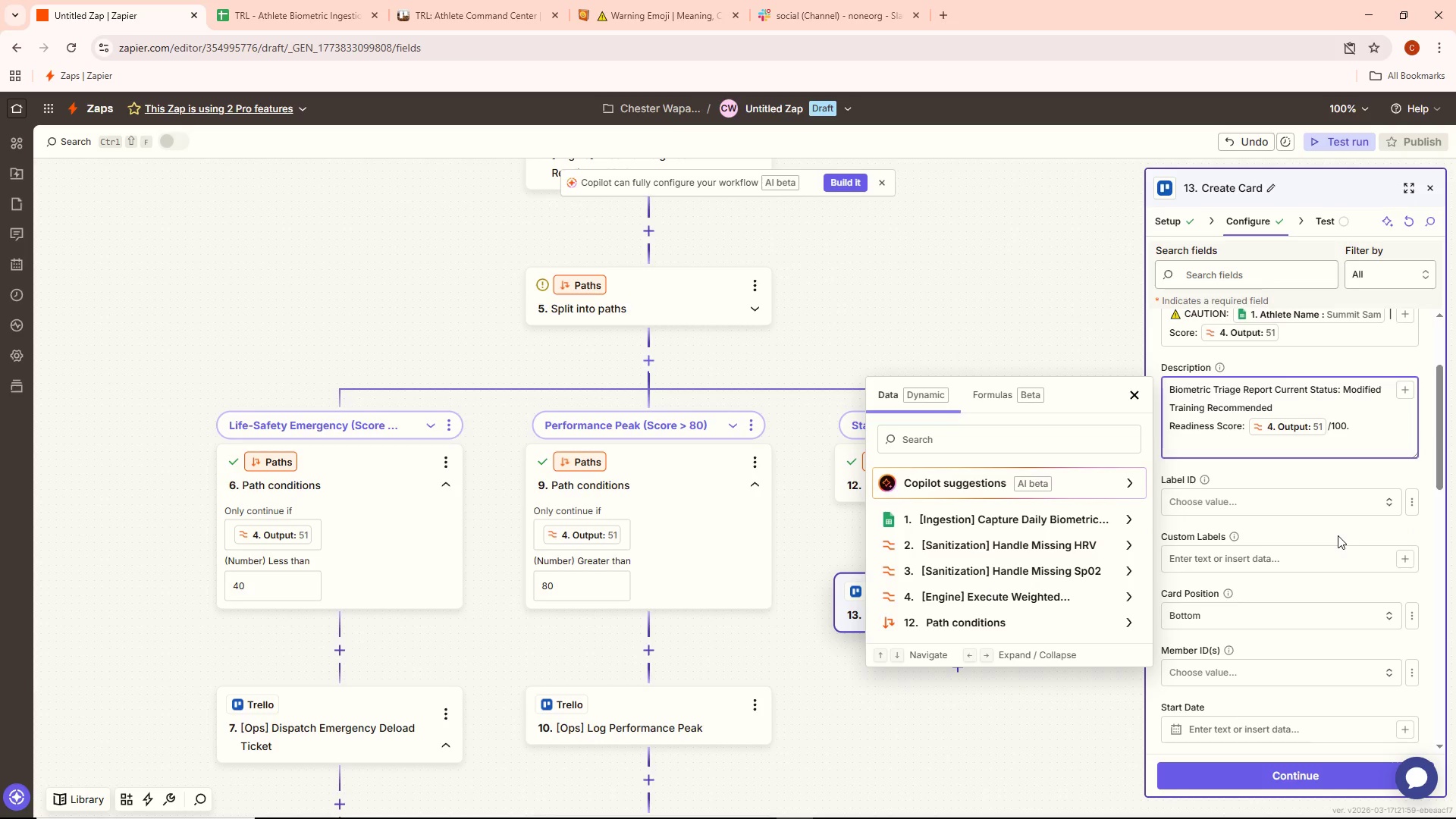 
key(Enter)
 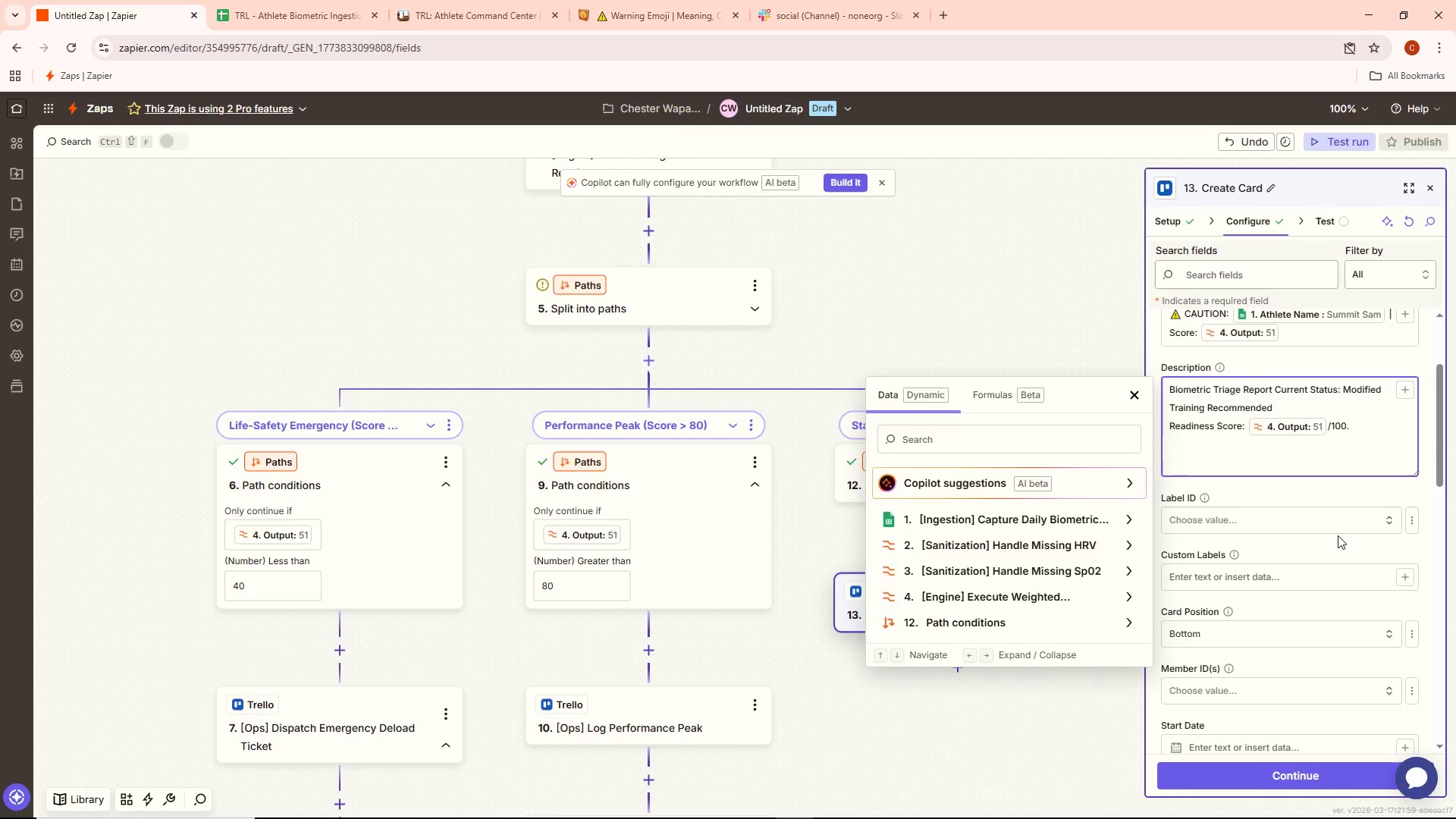 
type(Physiolo)
 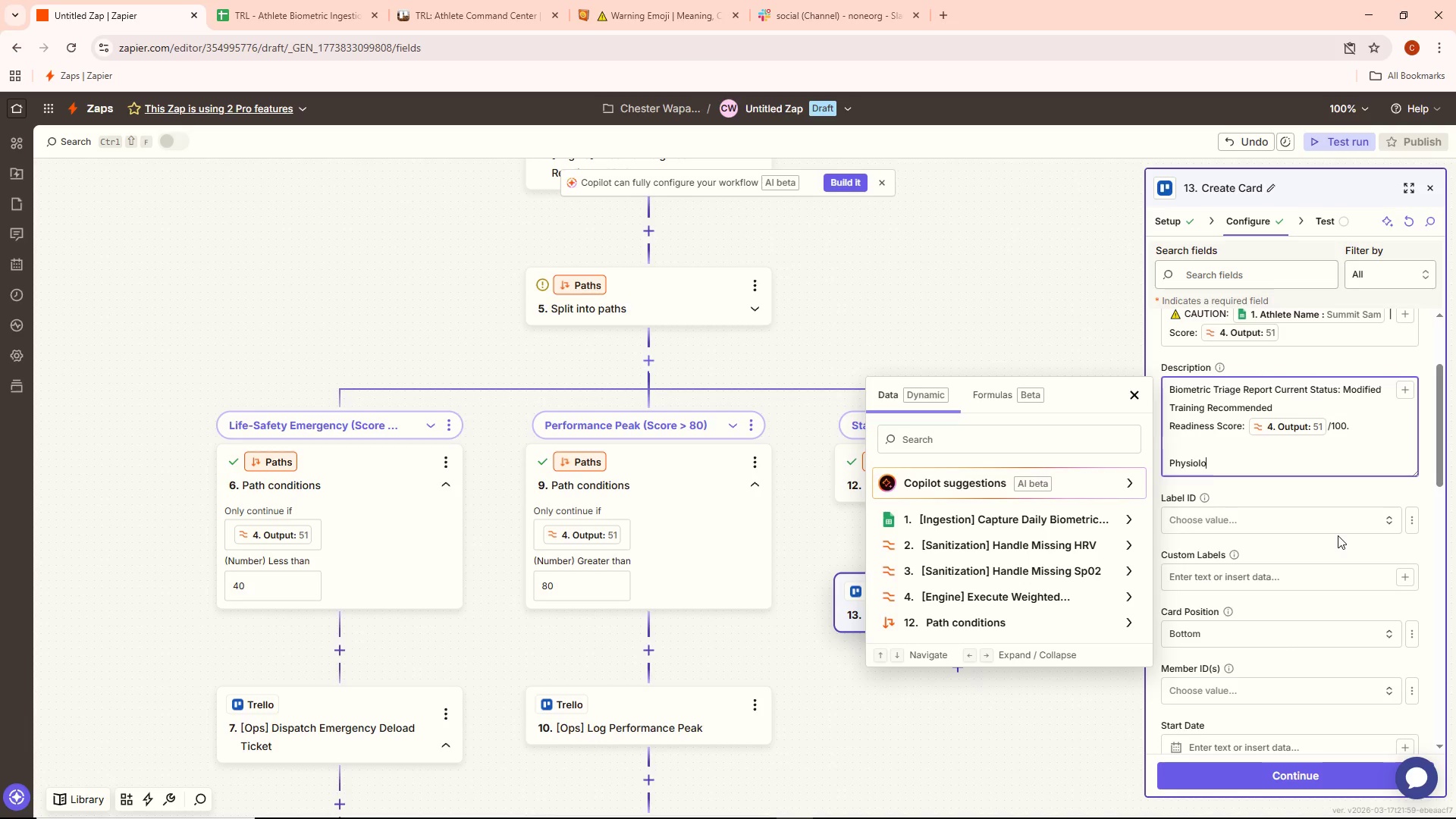 
wait(13.42)
 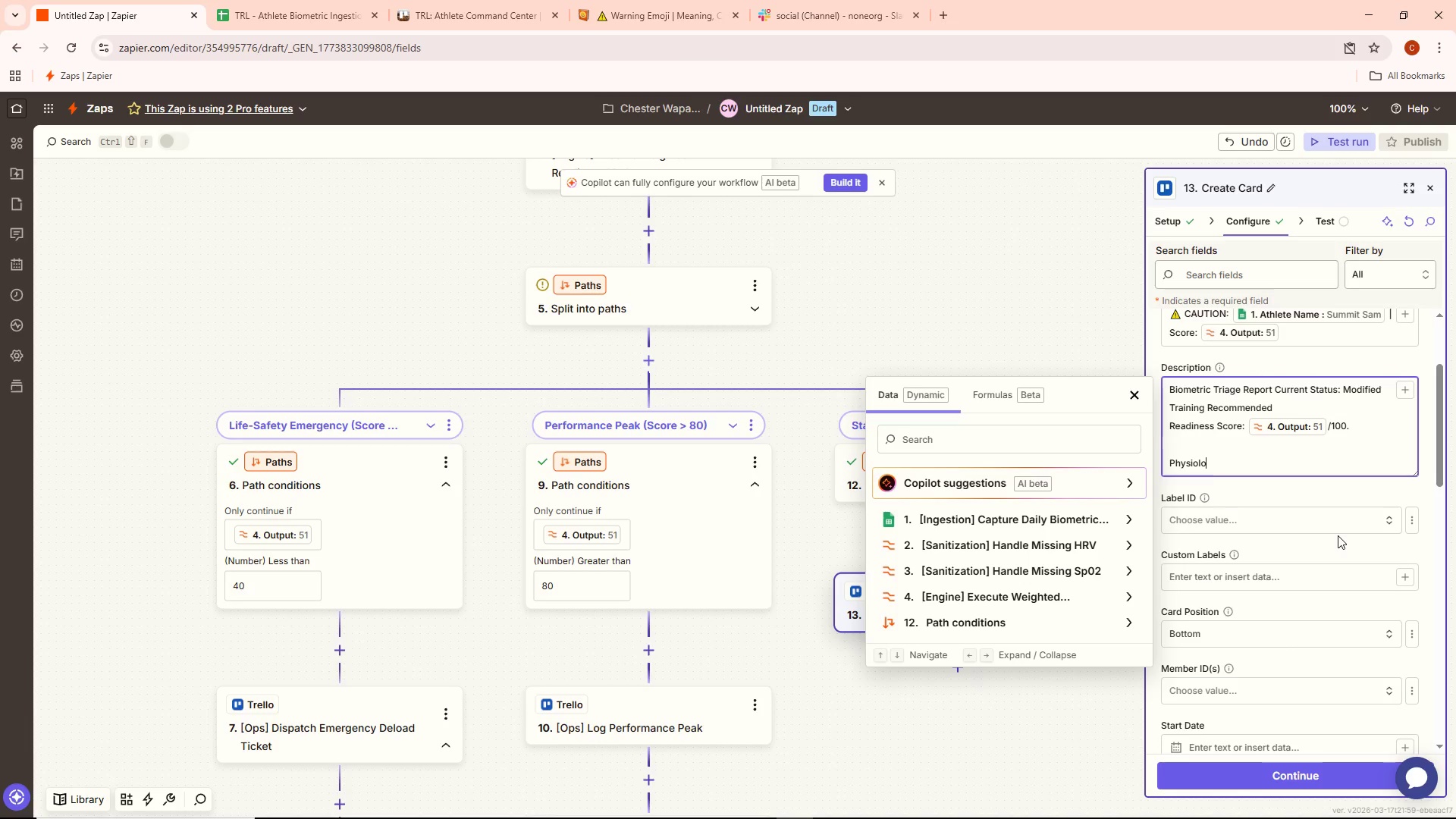 
type(gical Data)
 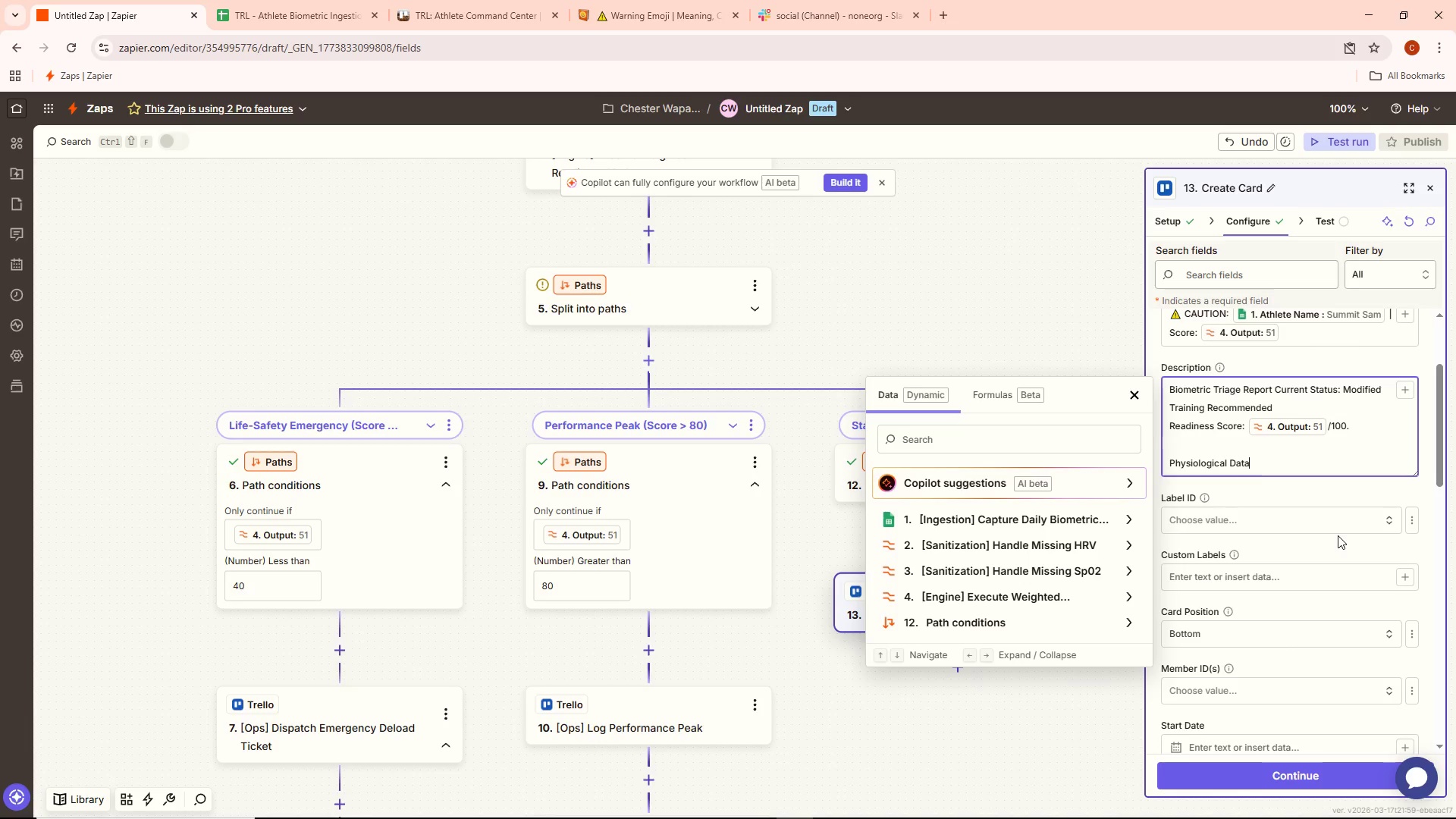 
key(Shift+Semicolon)
 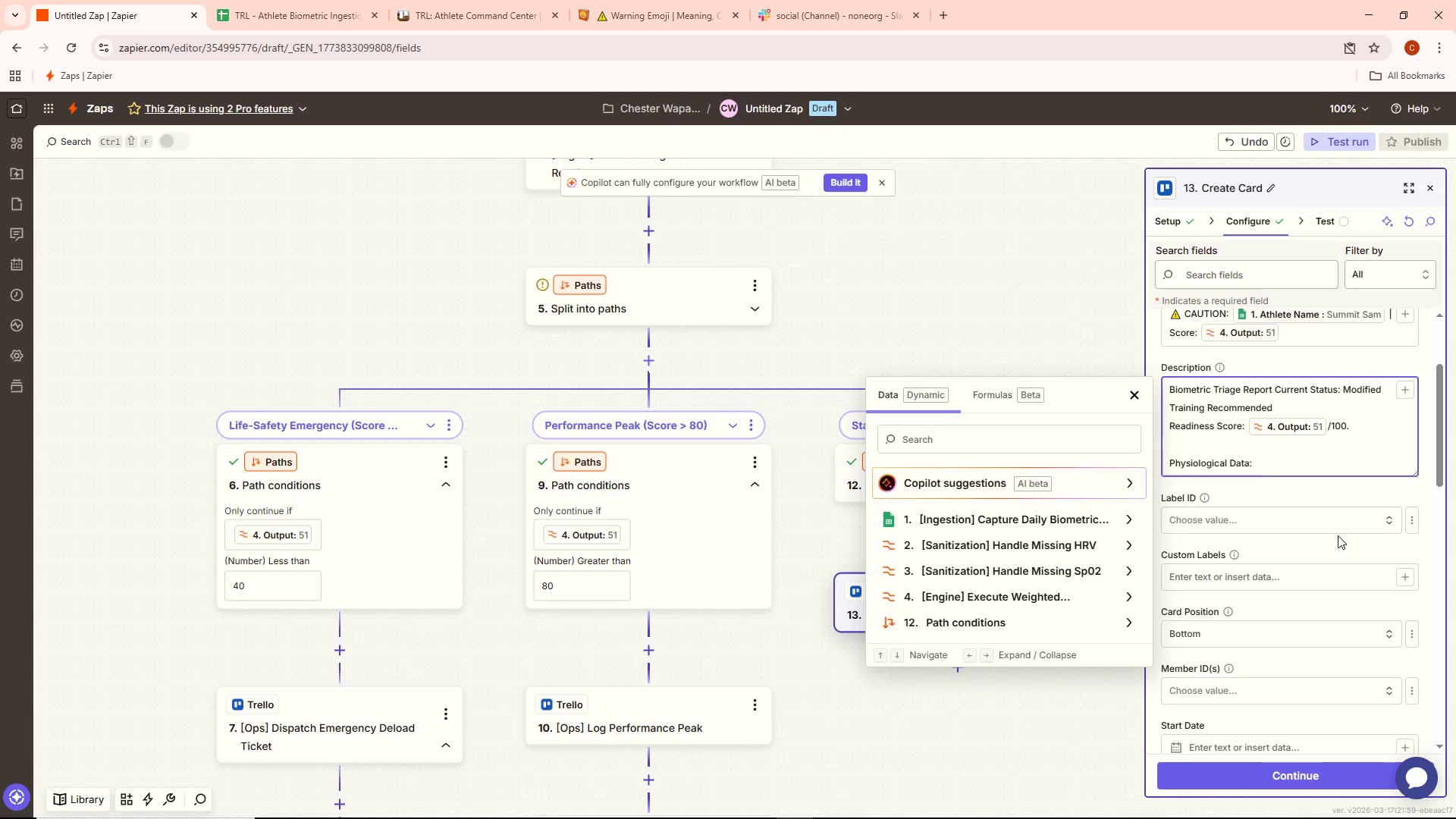 
key(Space)
 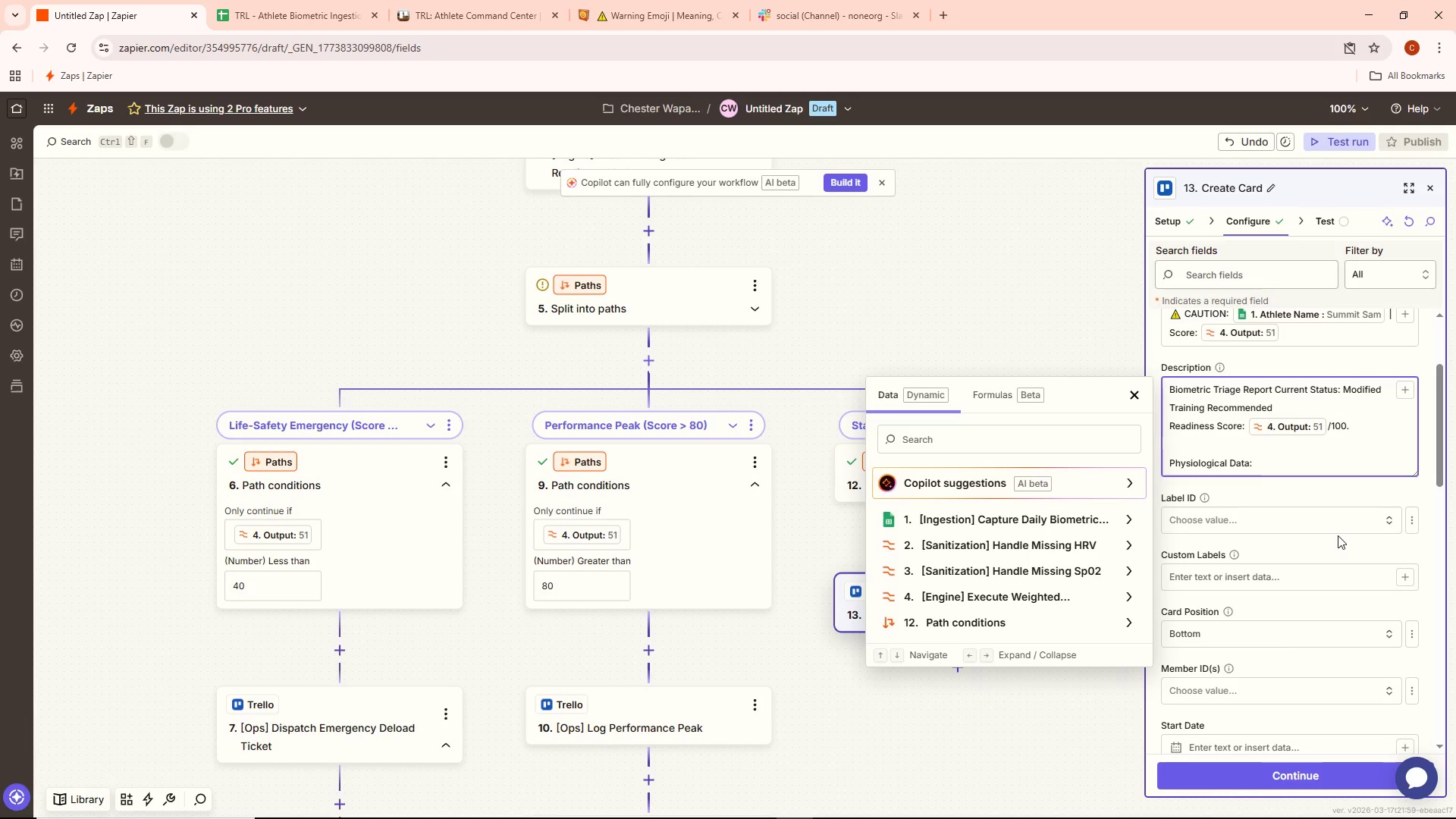 
key(Enter)
 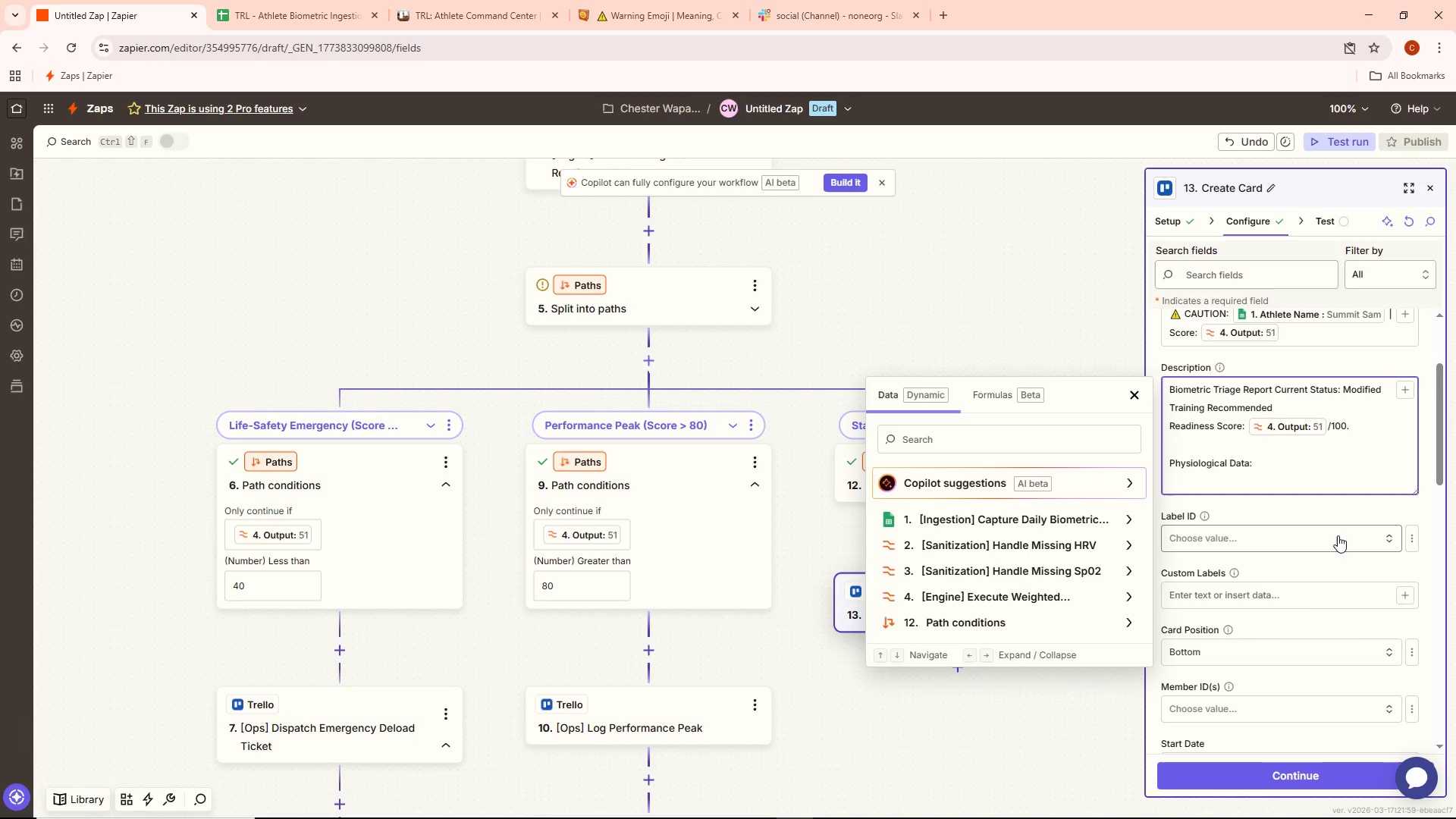 
wait(8.97)
 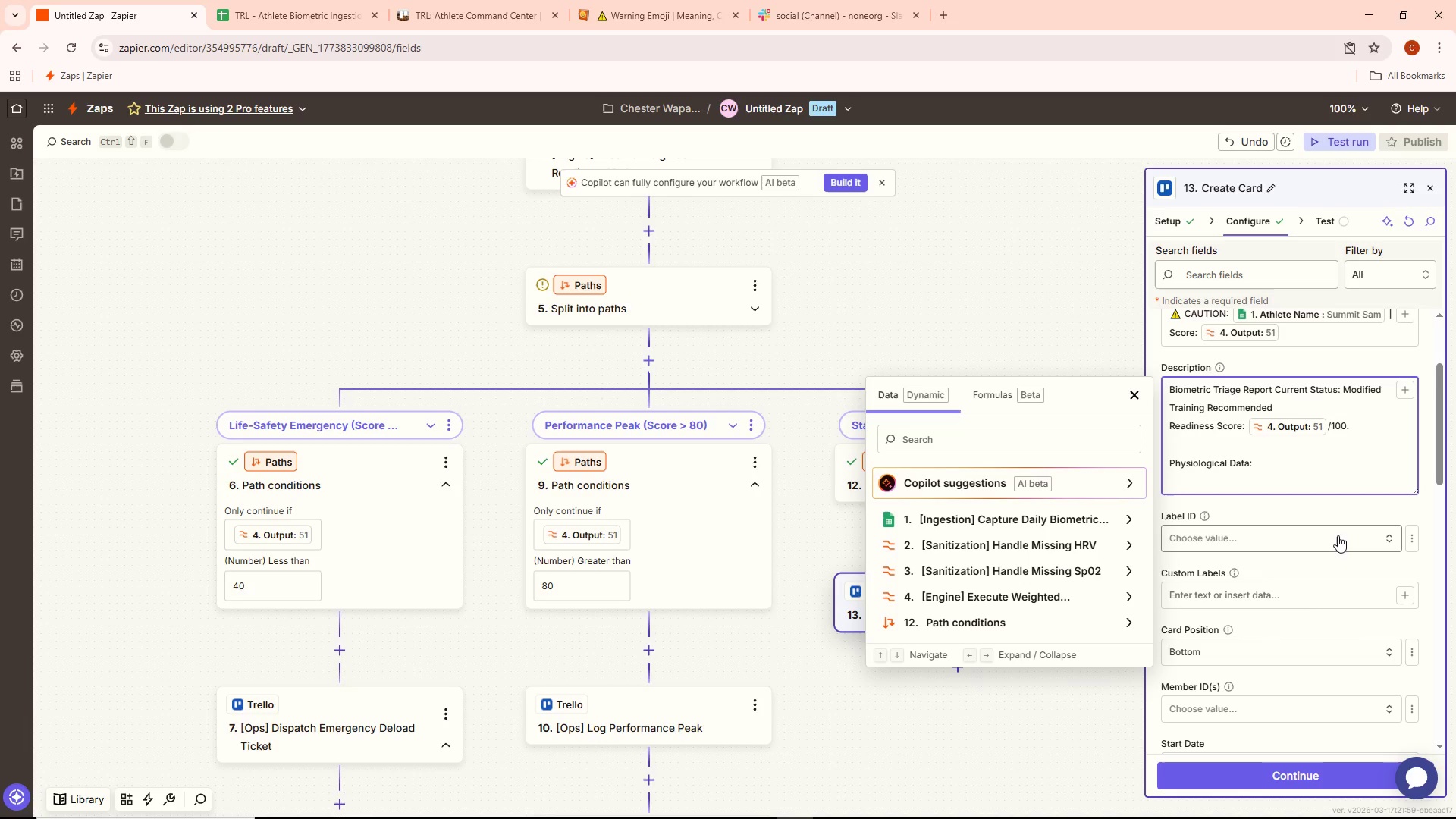 
left_click([626, 4])
 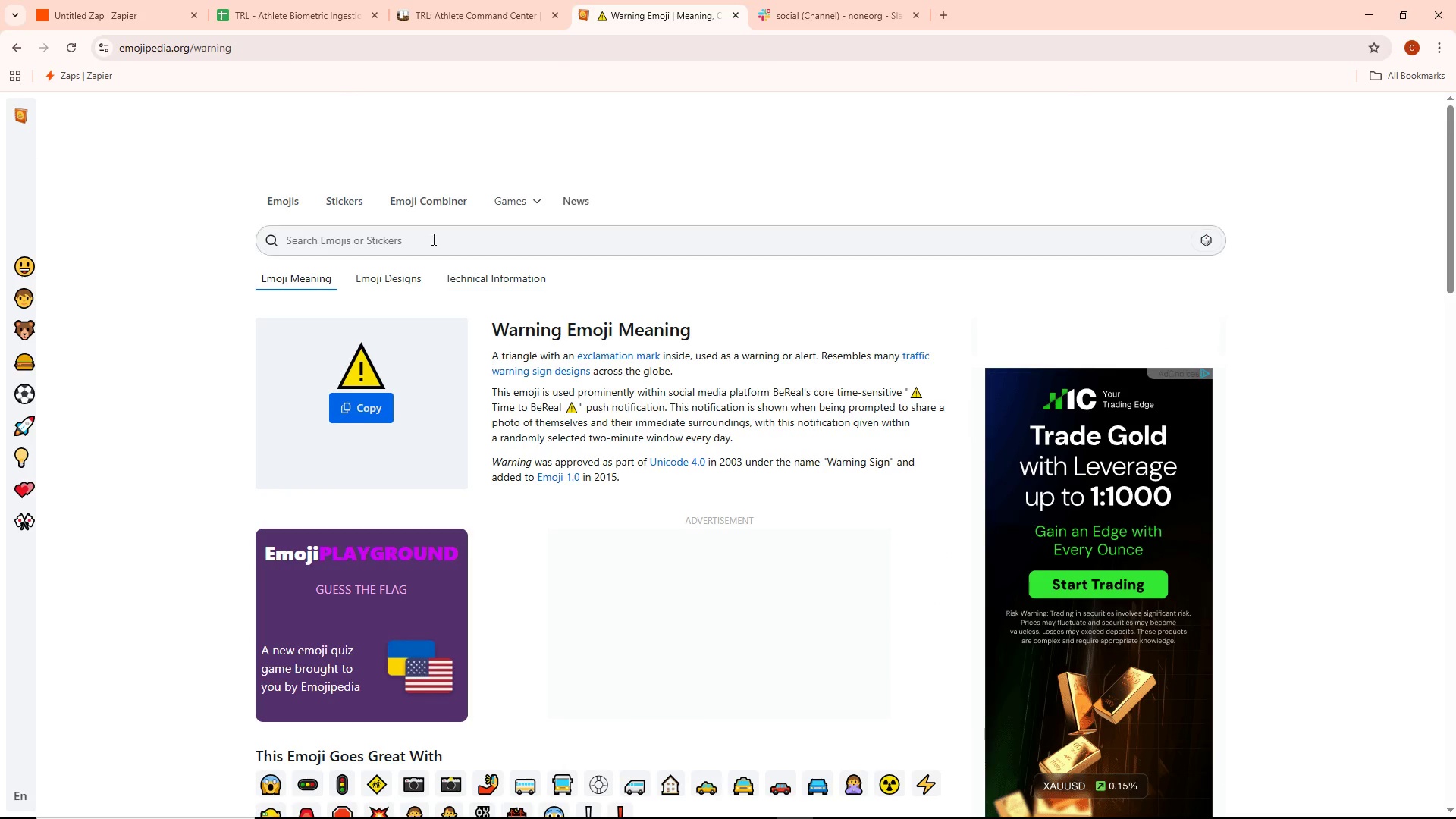 
left_click([354, 247])
 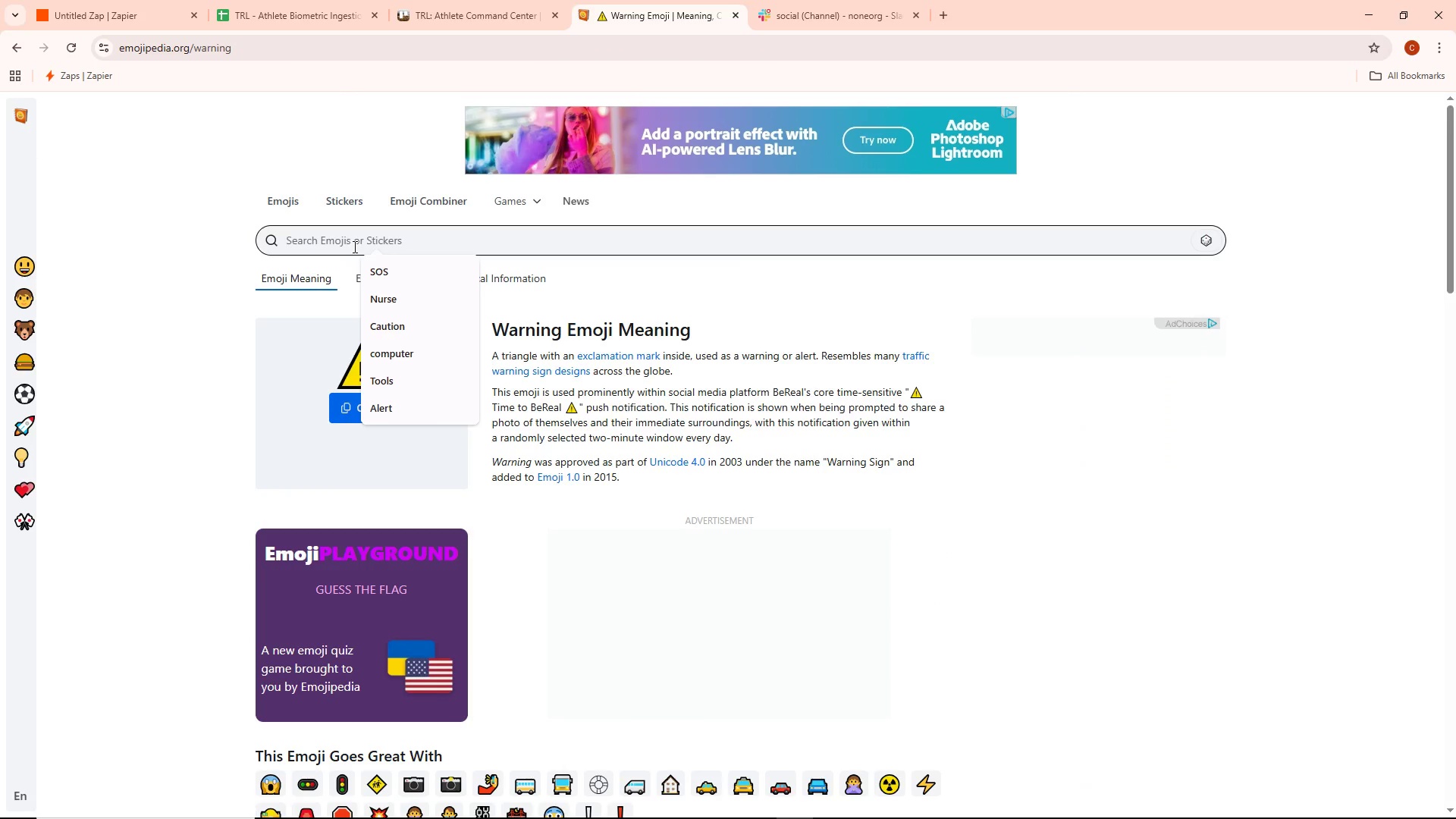 
type(Dot)
 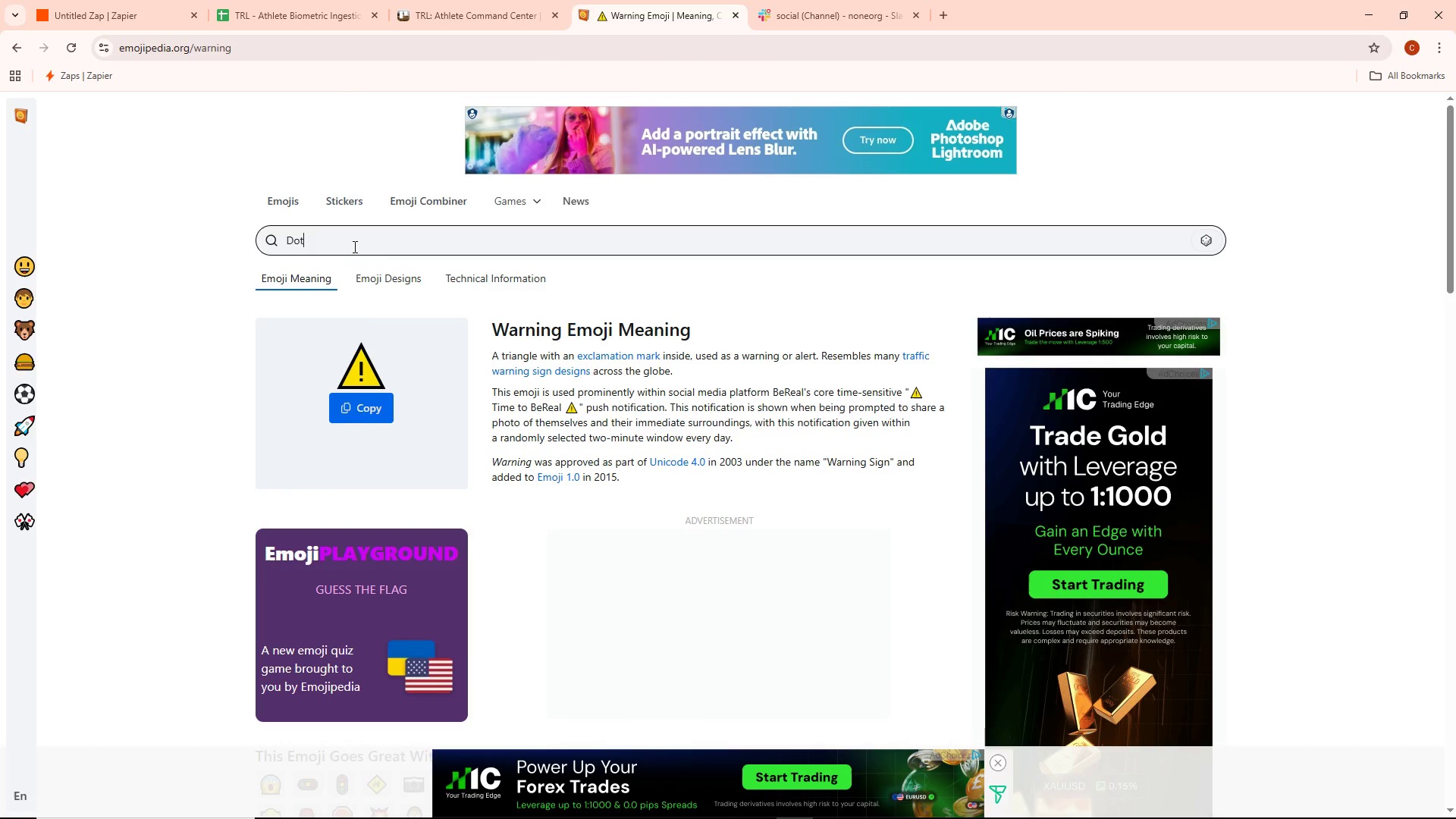 
key(Enter)
 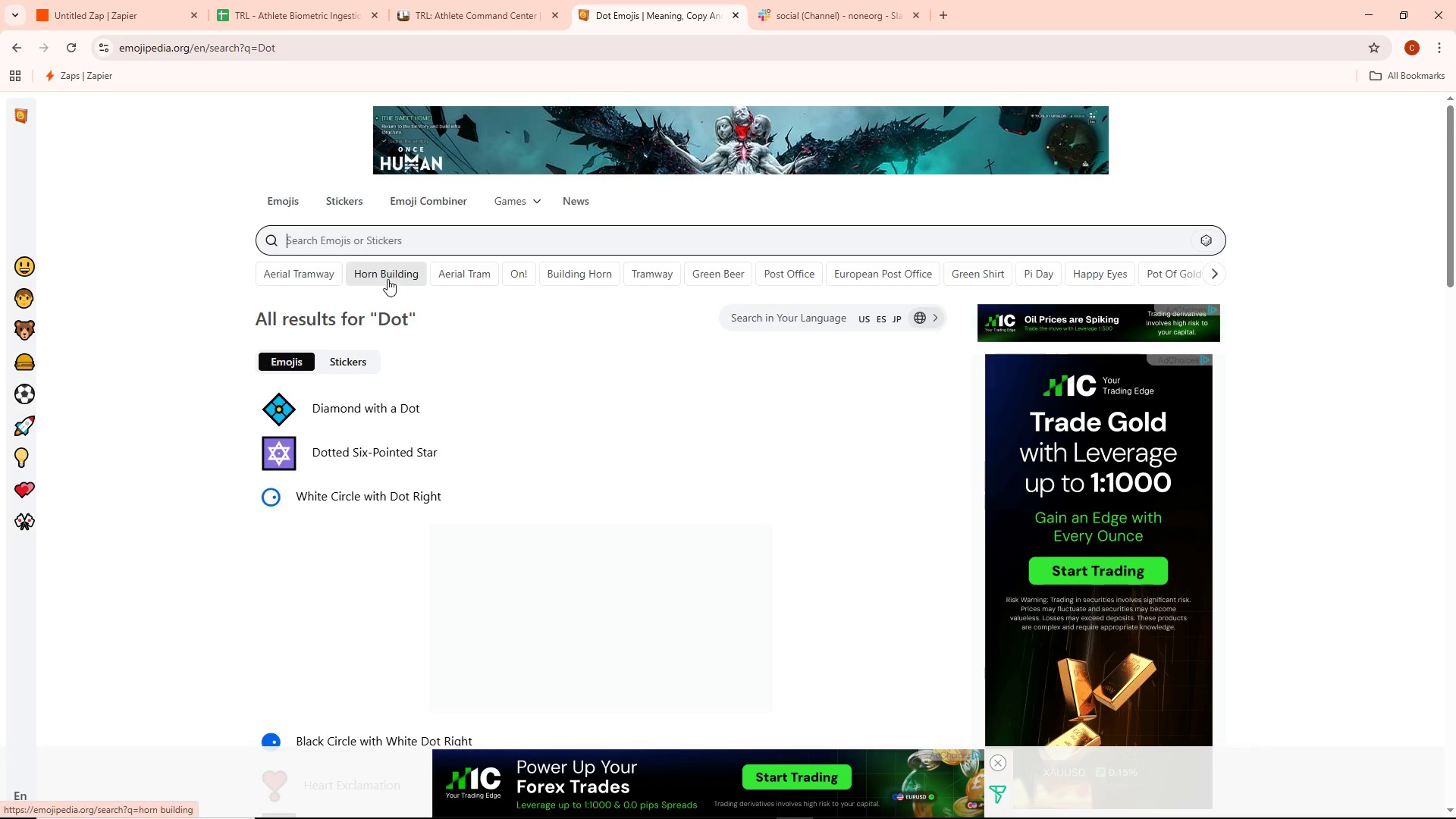 
wait(5.58)
 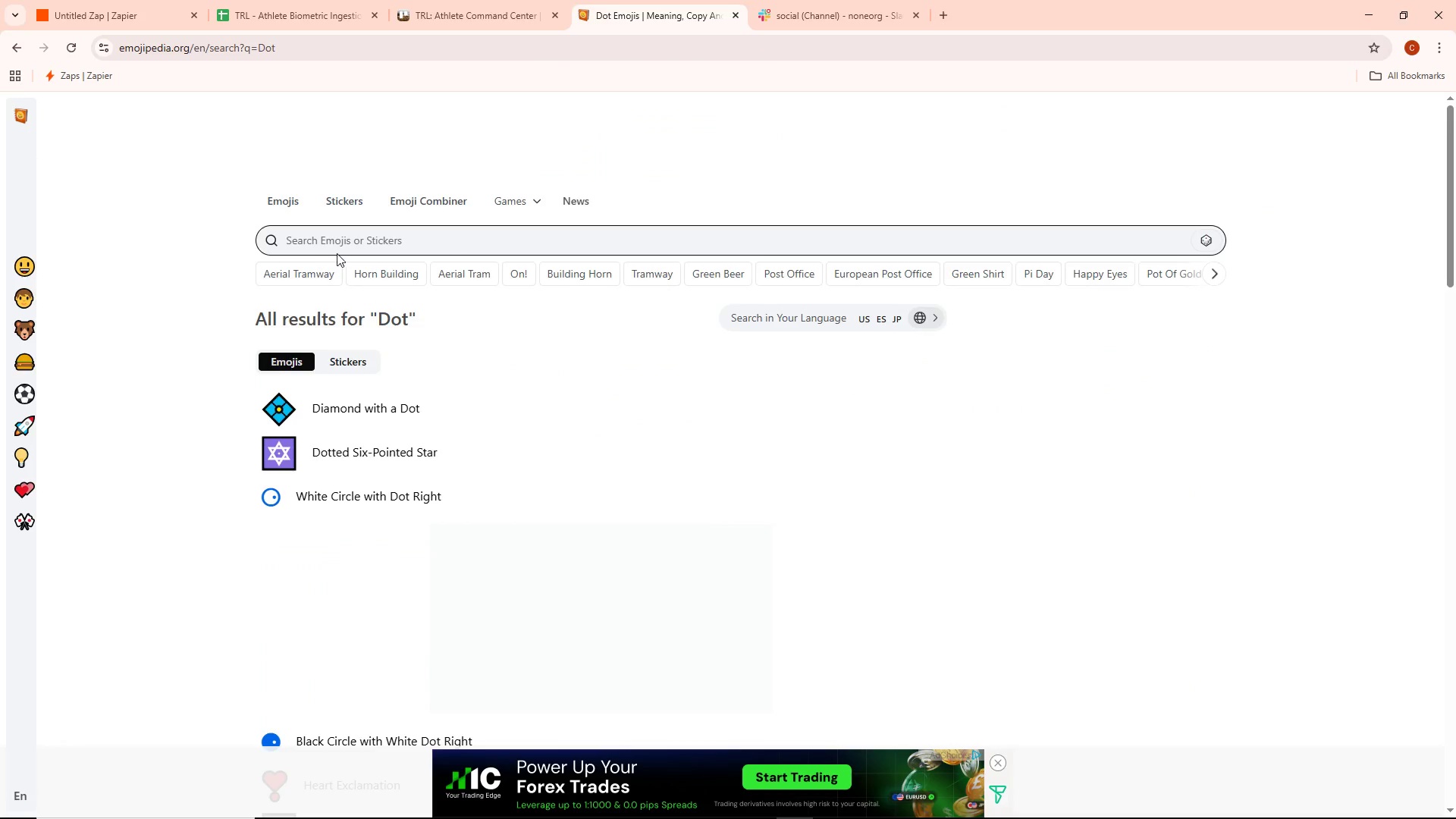 
type(bacl do)
 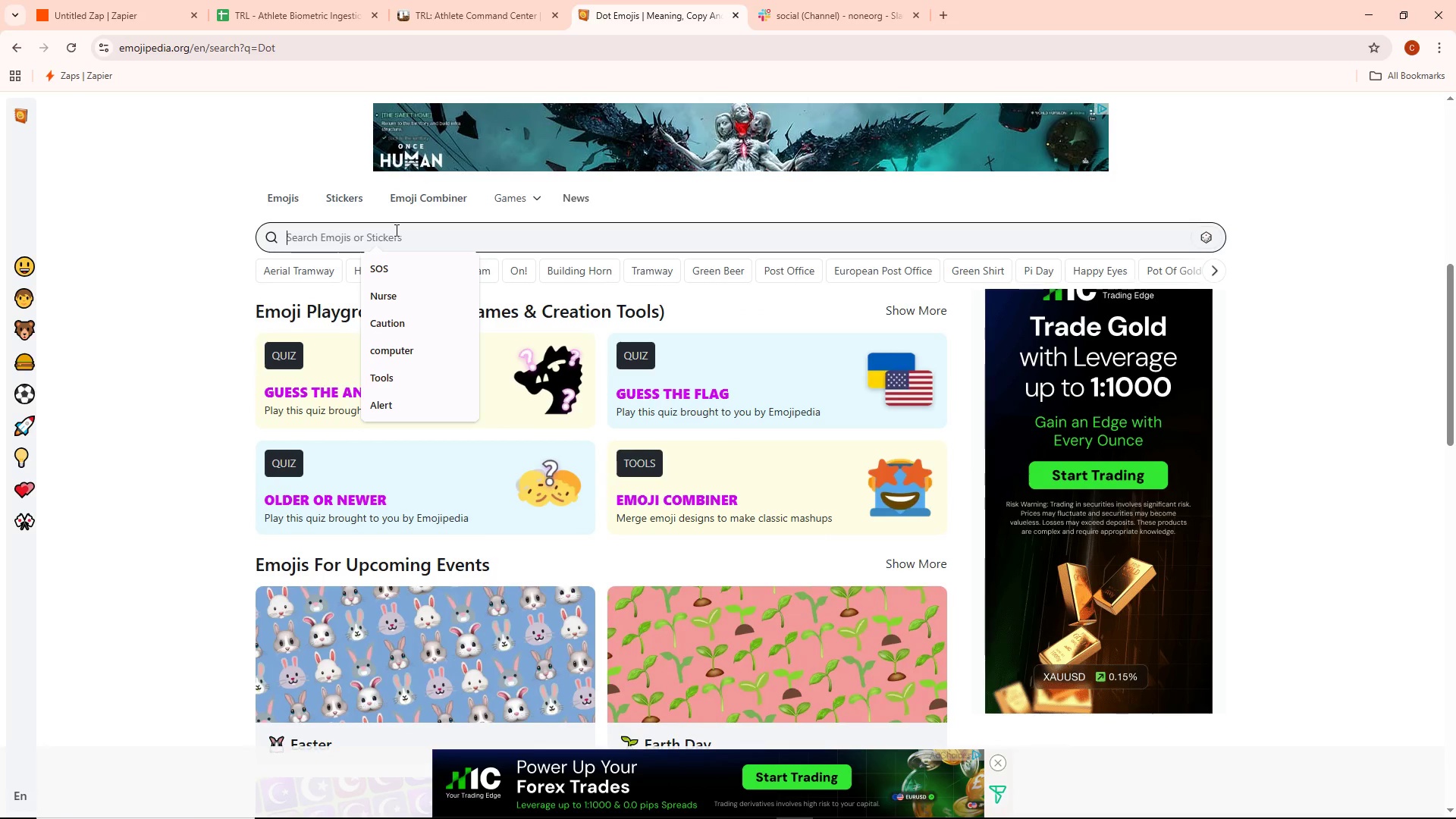 
type(back dot)
 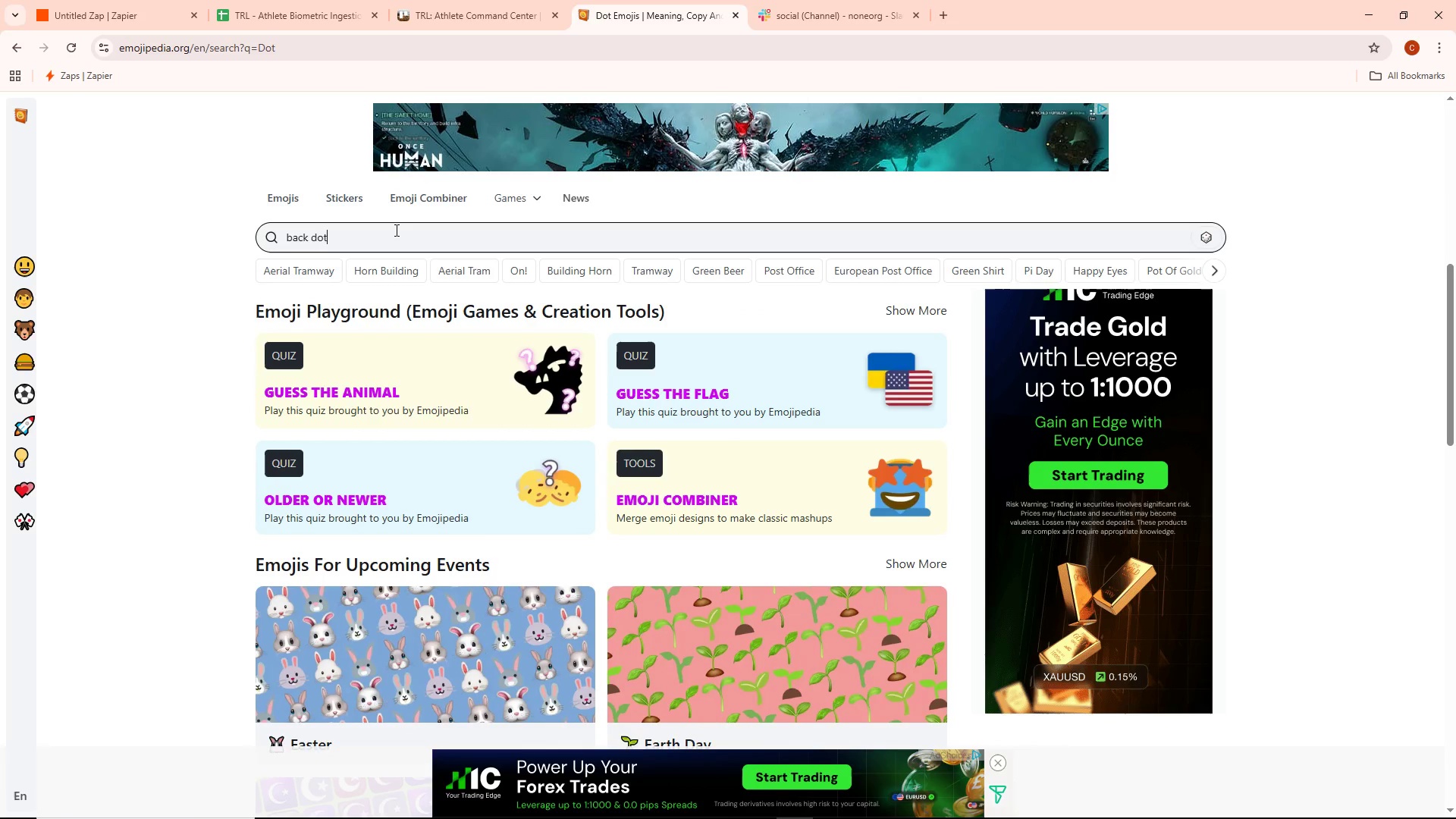 
key(Enter)
 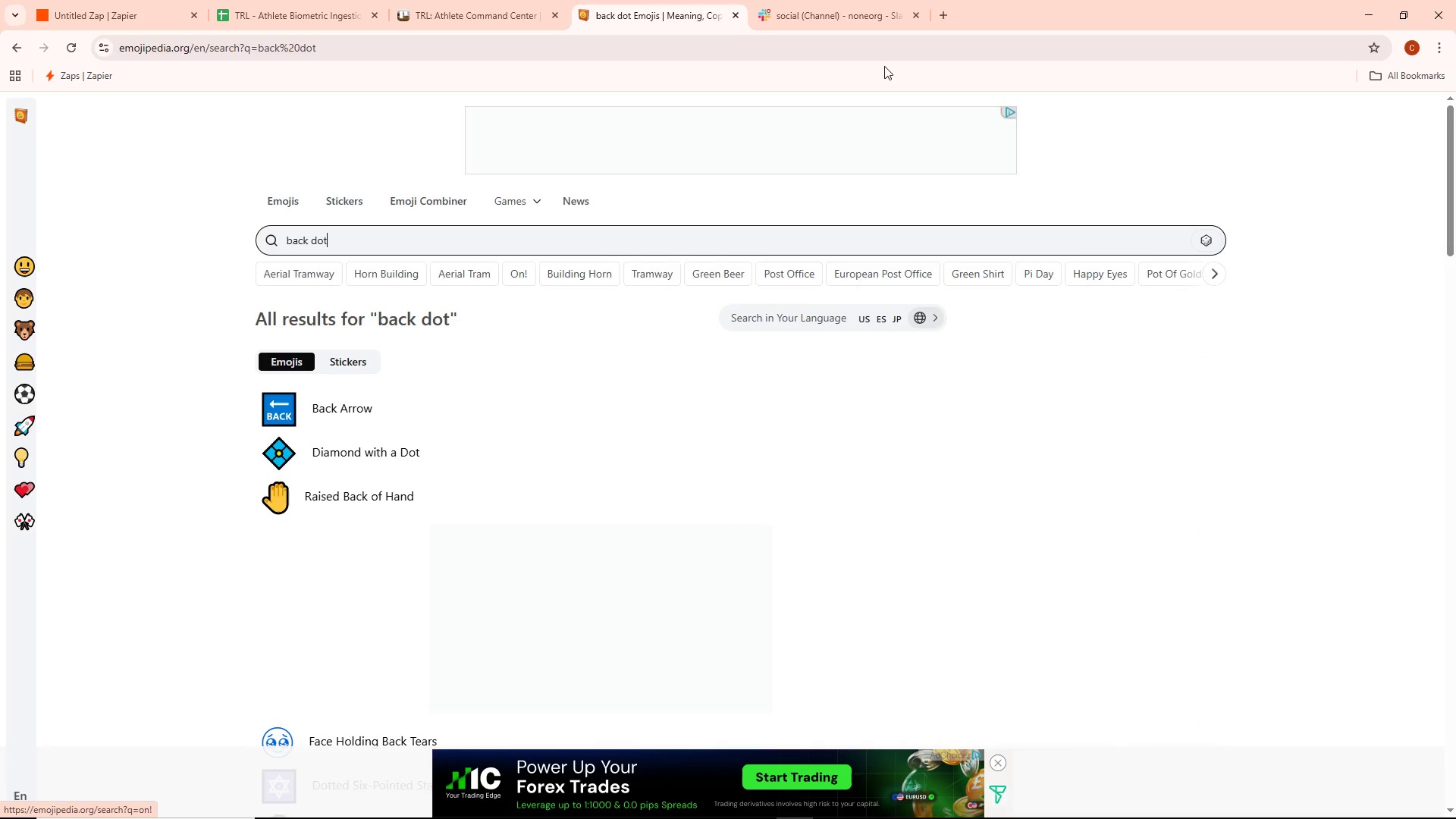 
left_click([943, 14])
 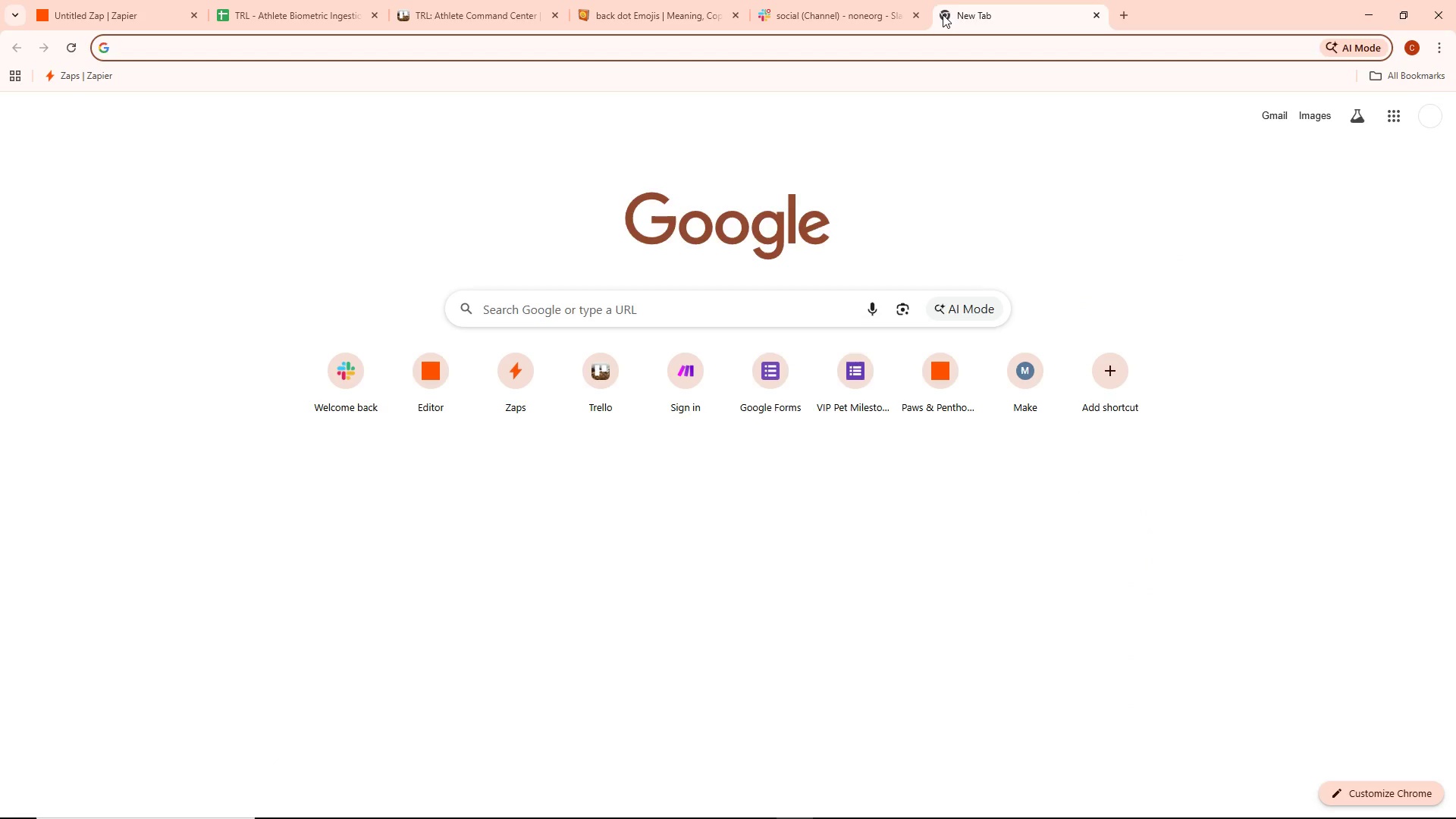 
type(dot)
 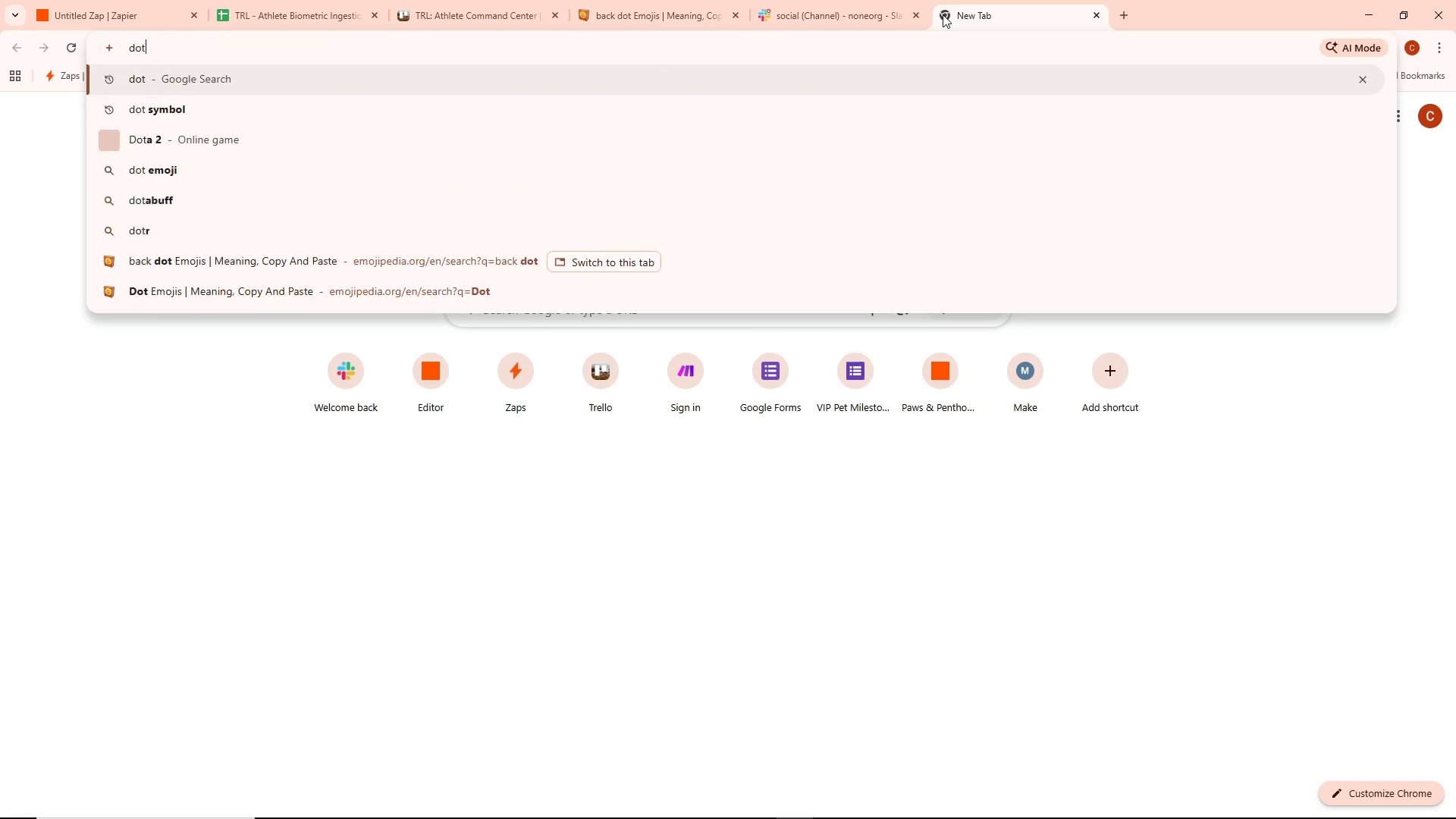 
key(Enter)
 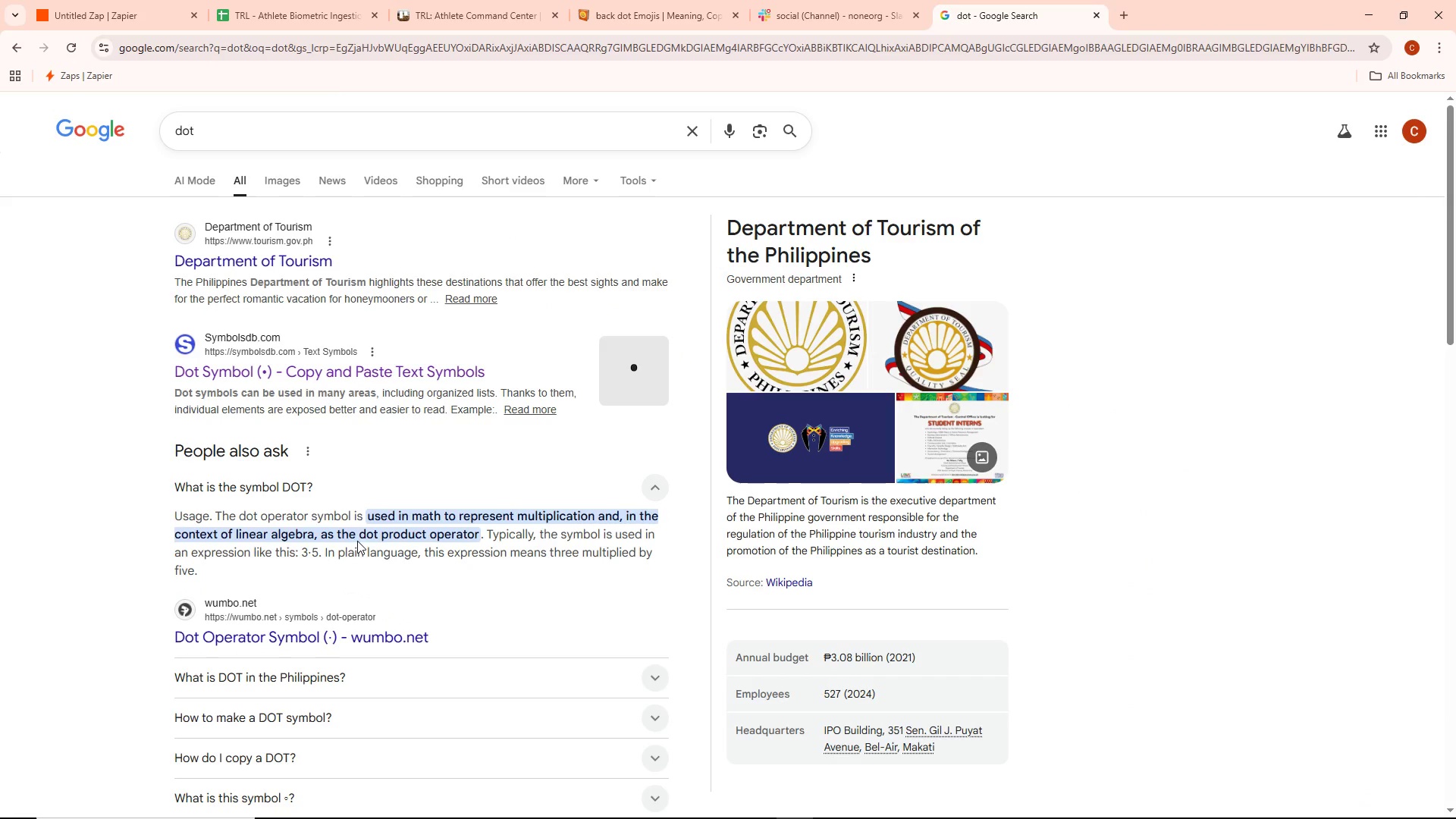 
wait(6.62)
 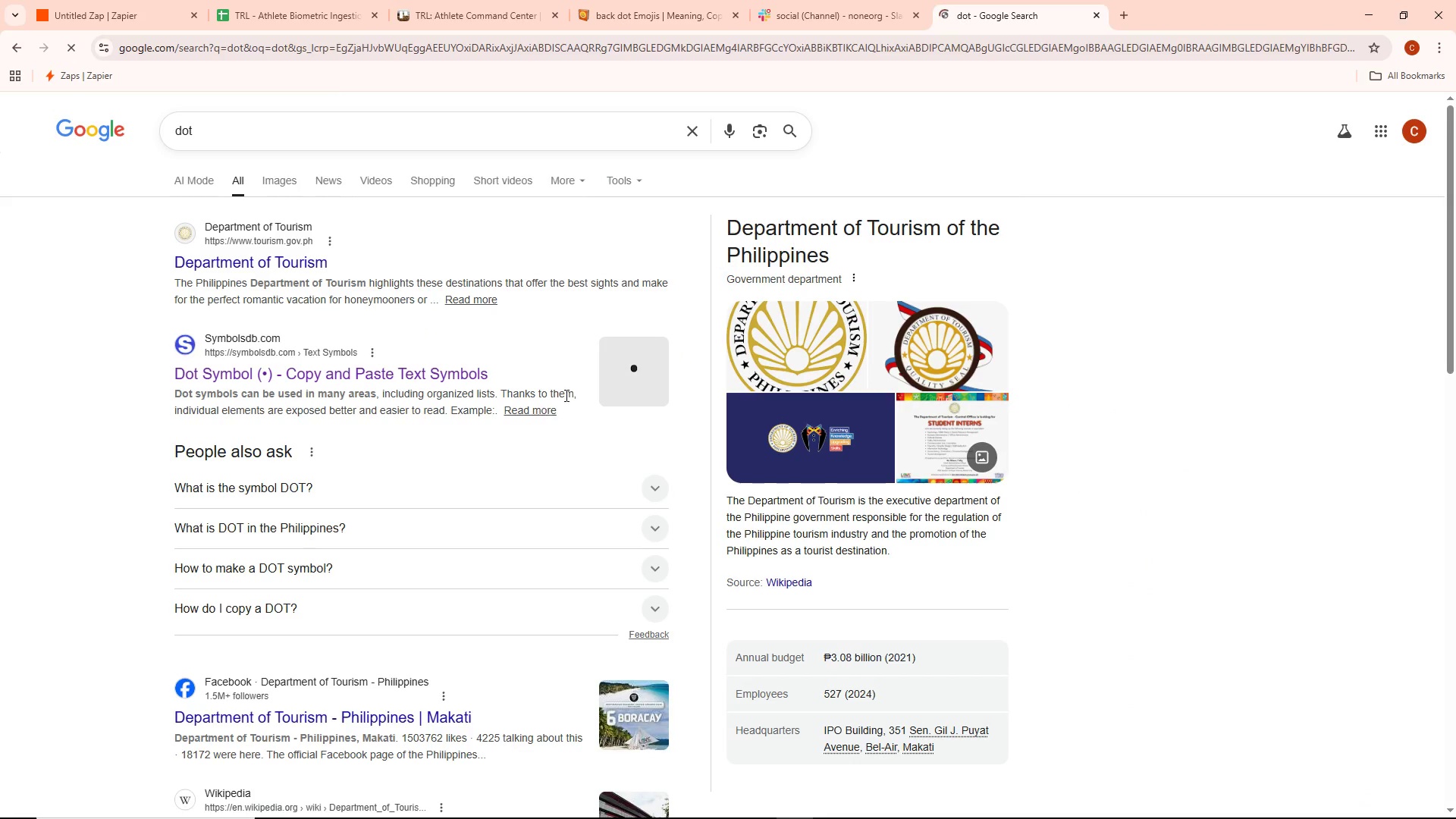 
left_click([640, 369])
 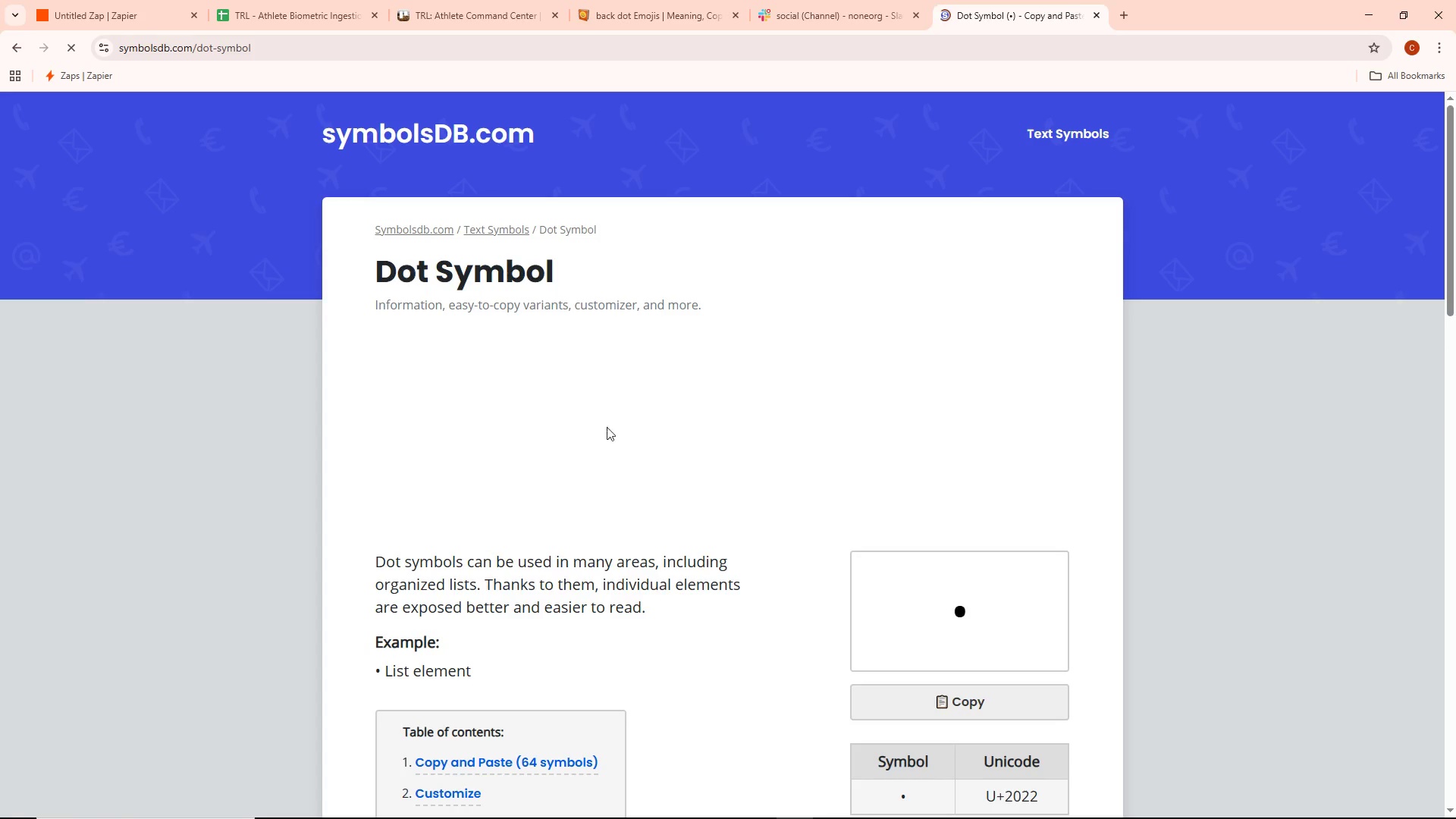 
left_click([956, 698])
 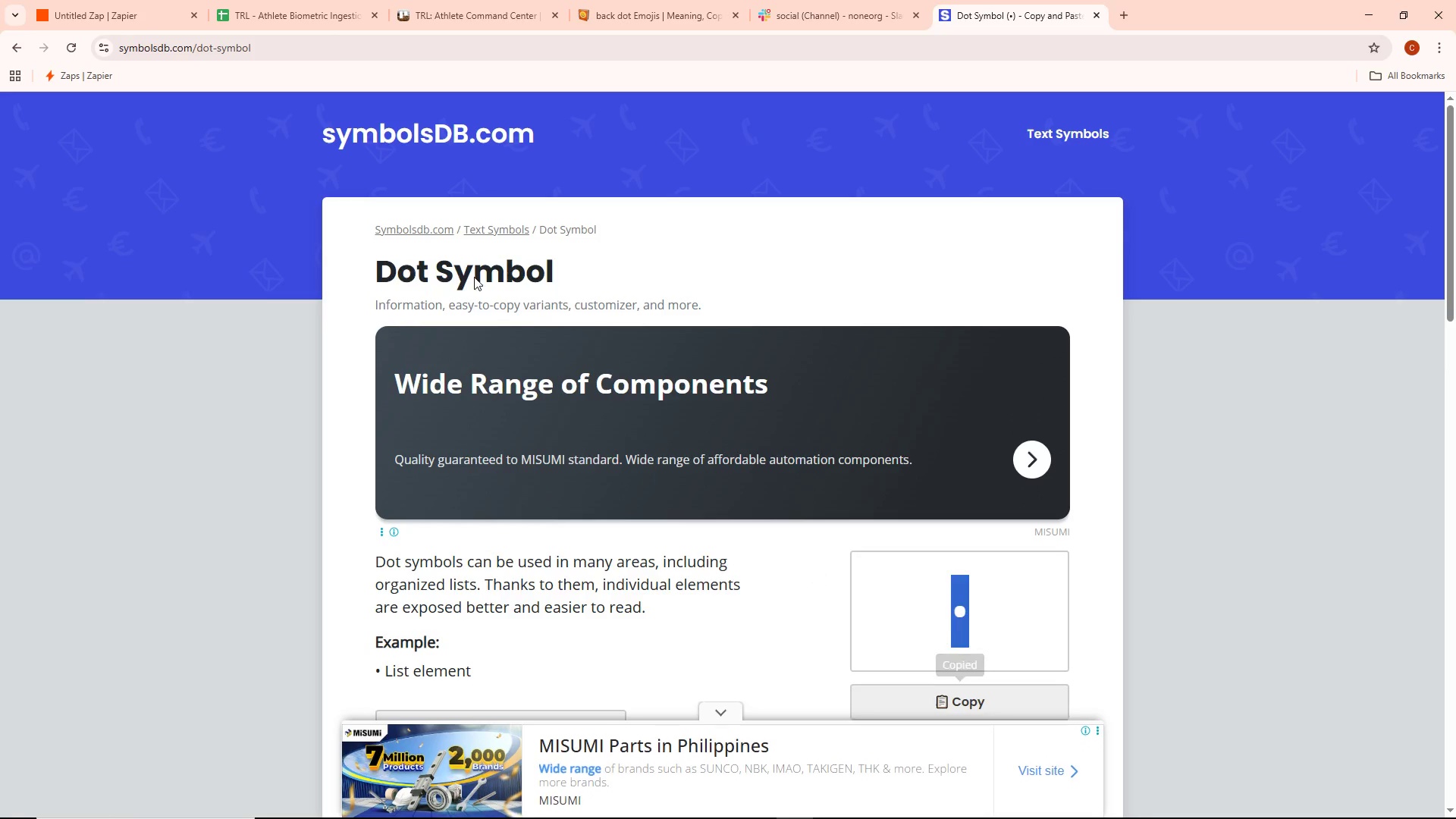 
left_click([95, 19])
 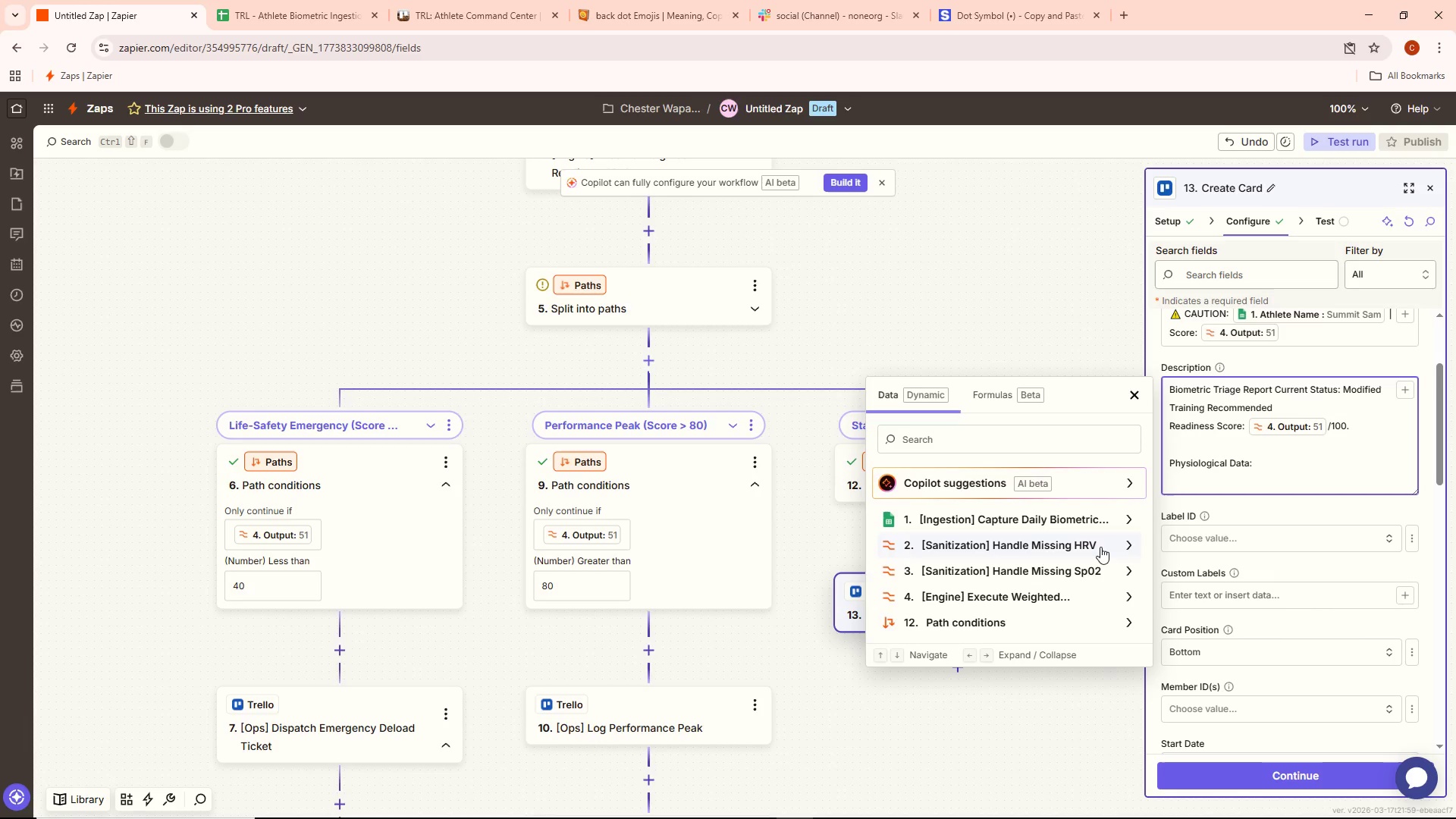 
key(Control+V)
 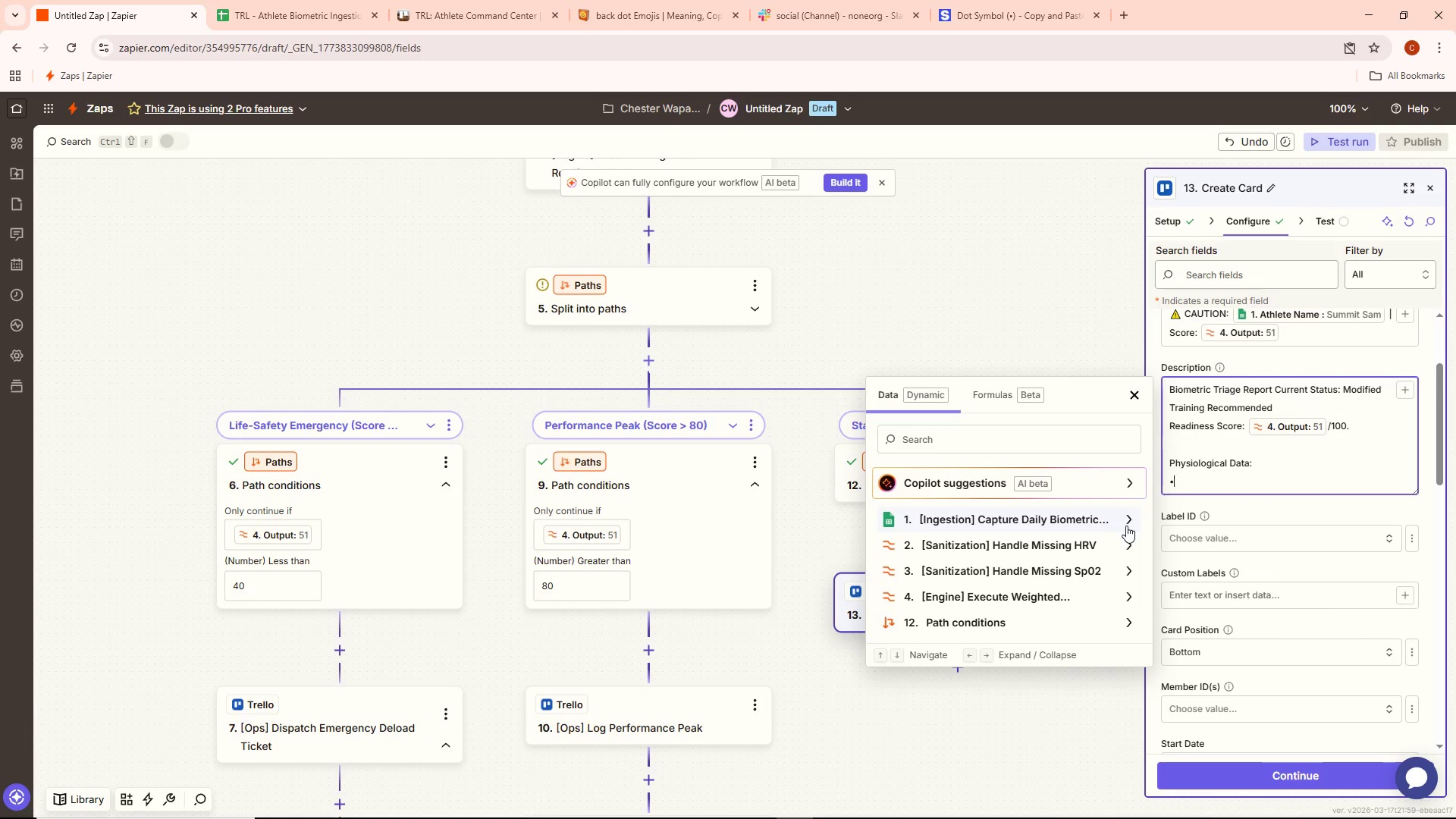 
type( sp02)
 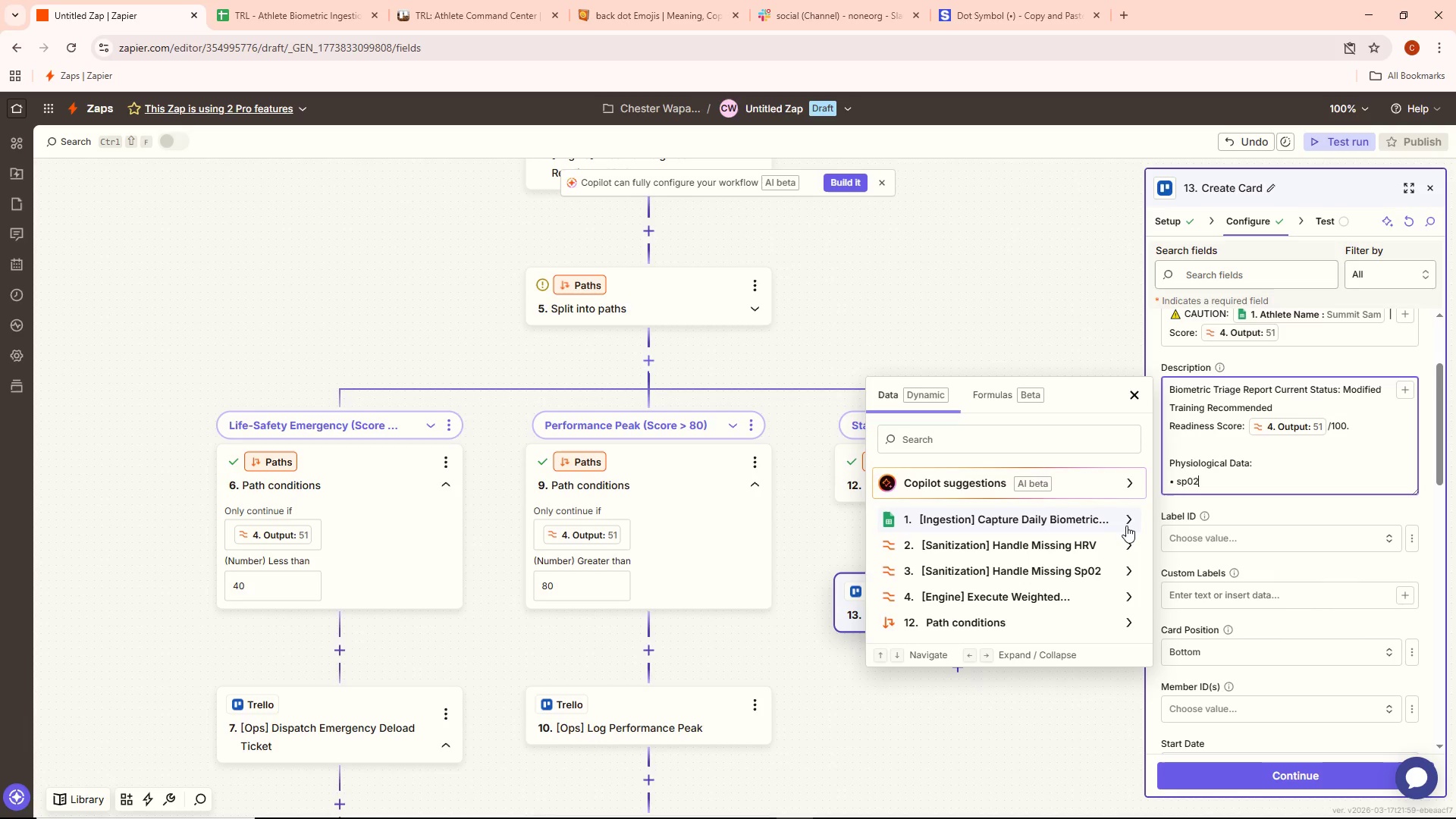 
key(Shift+ShiftLeft)
 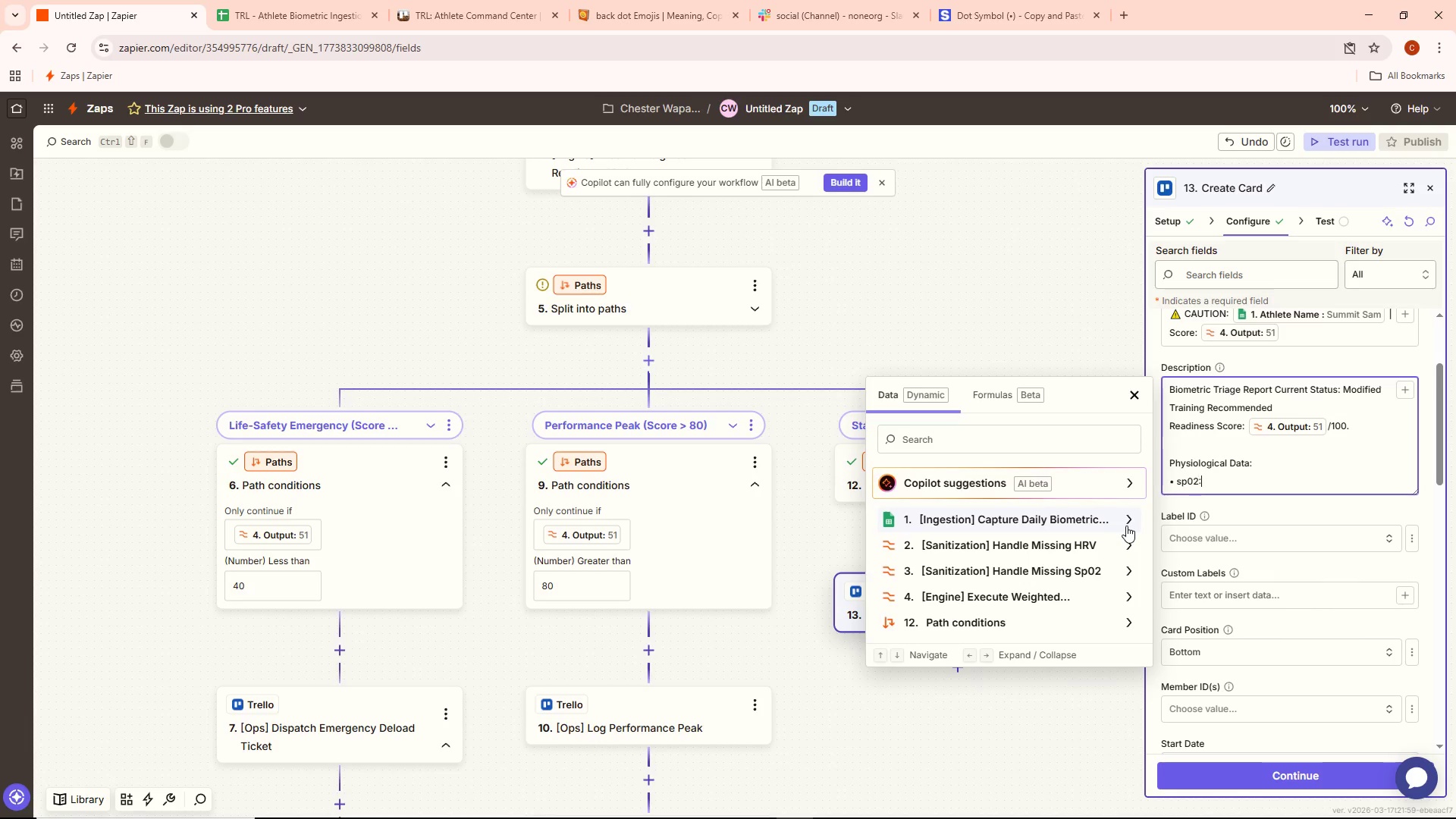 
key(Shift+Semicolon)
 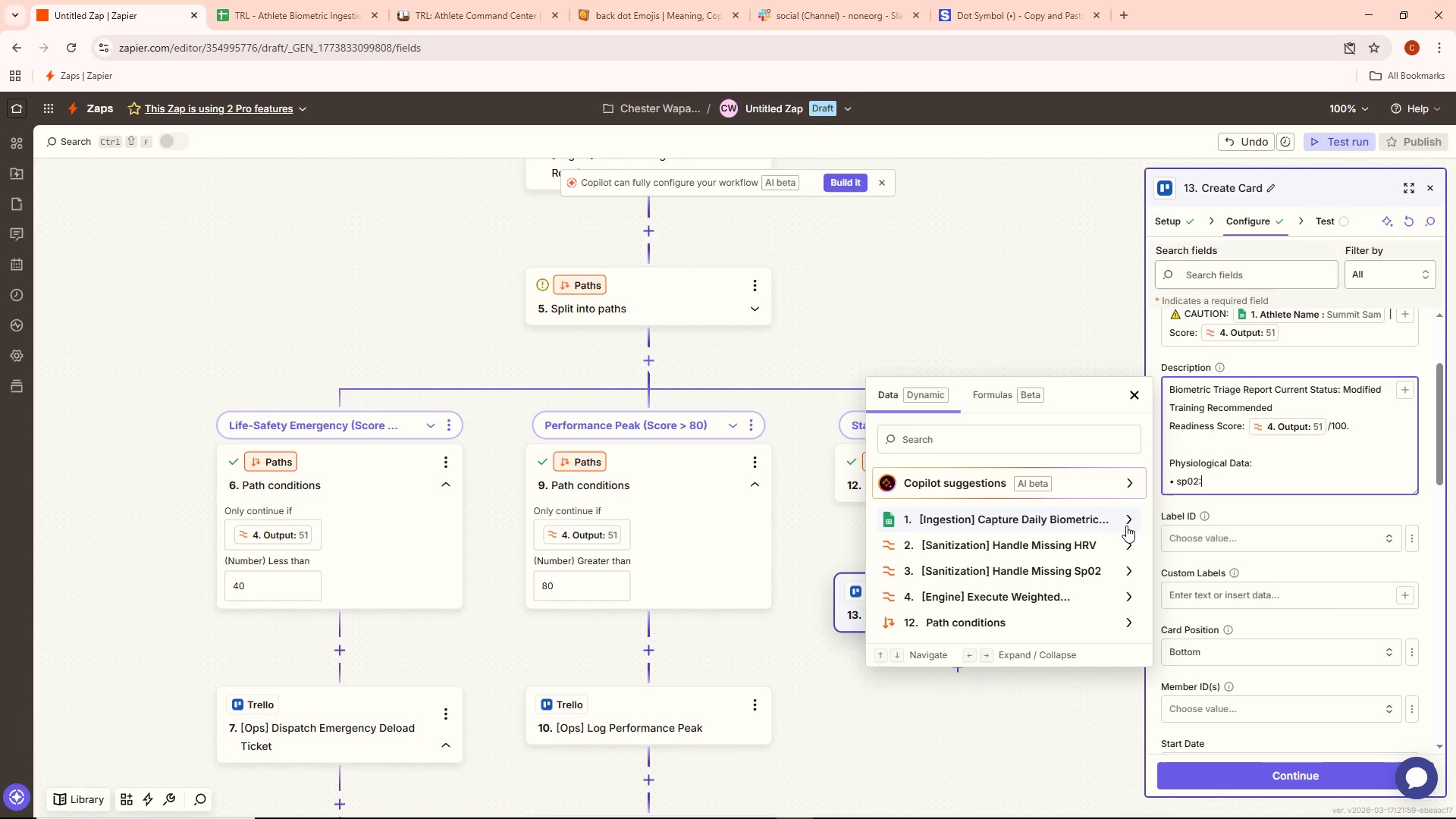 
key(Space)
 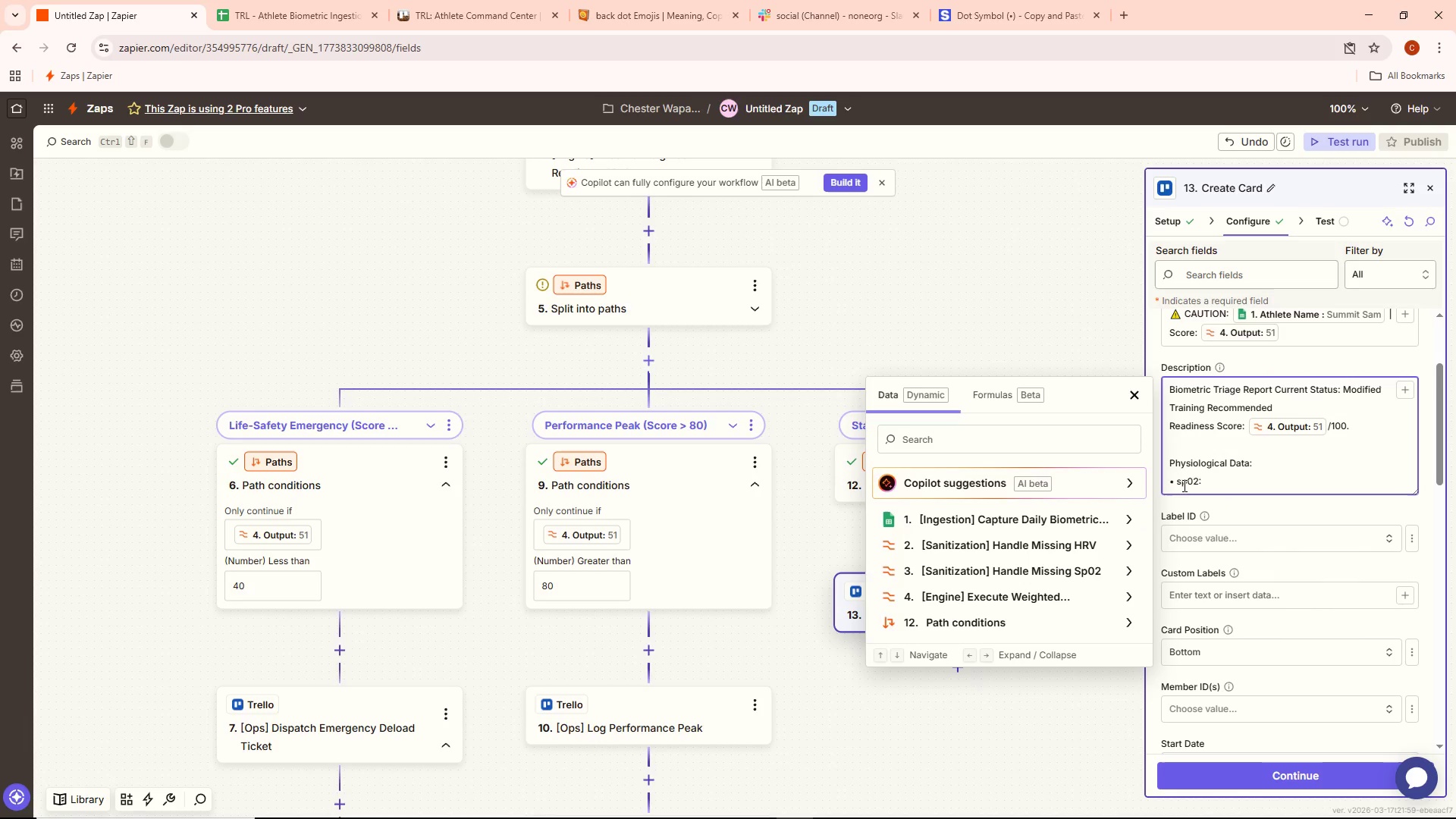 
left_click([1184, 484])
 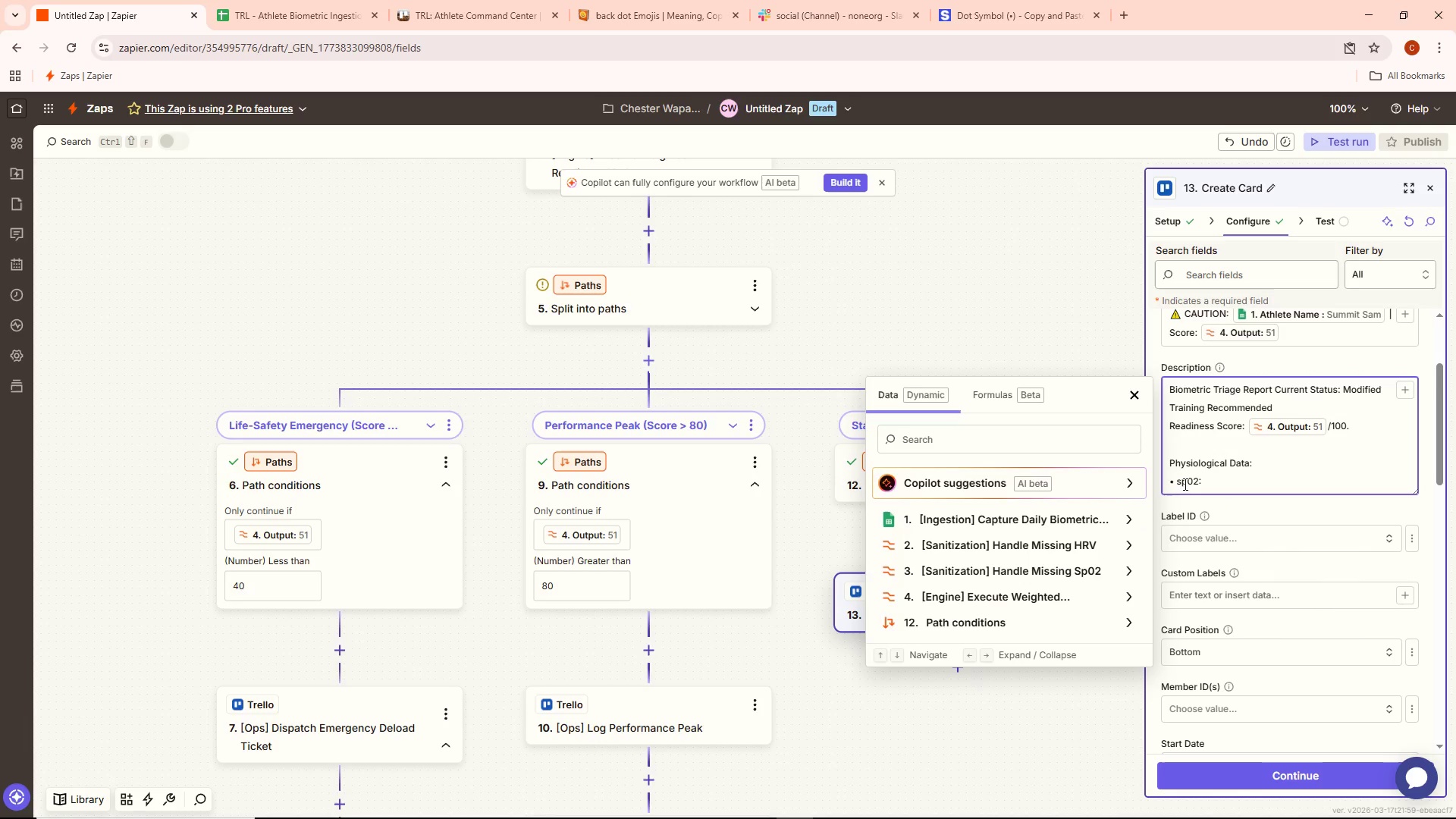 
key(ArrowRight)
 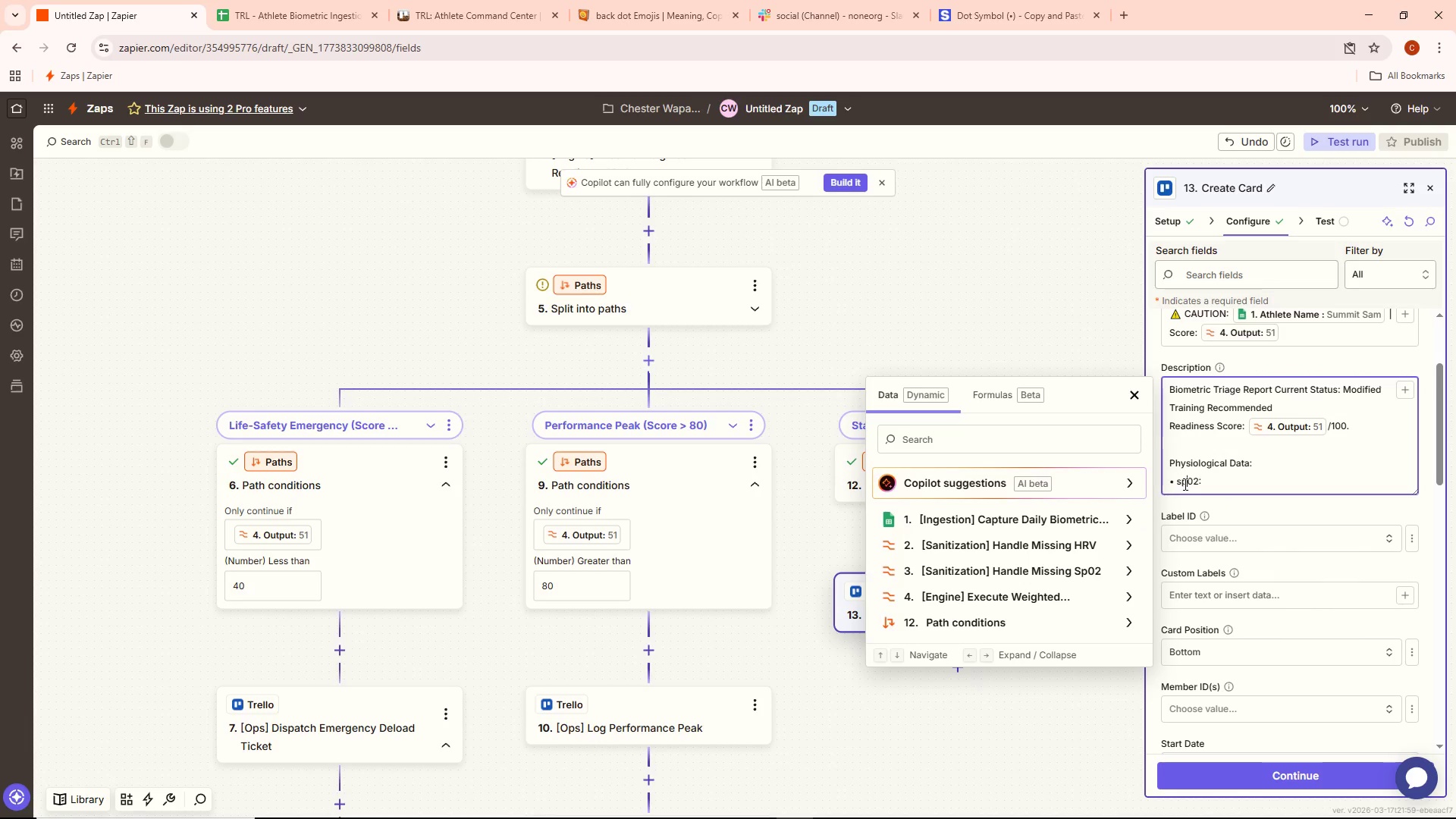 
key(Backspace)
key(Backspace)
type(SP)
 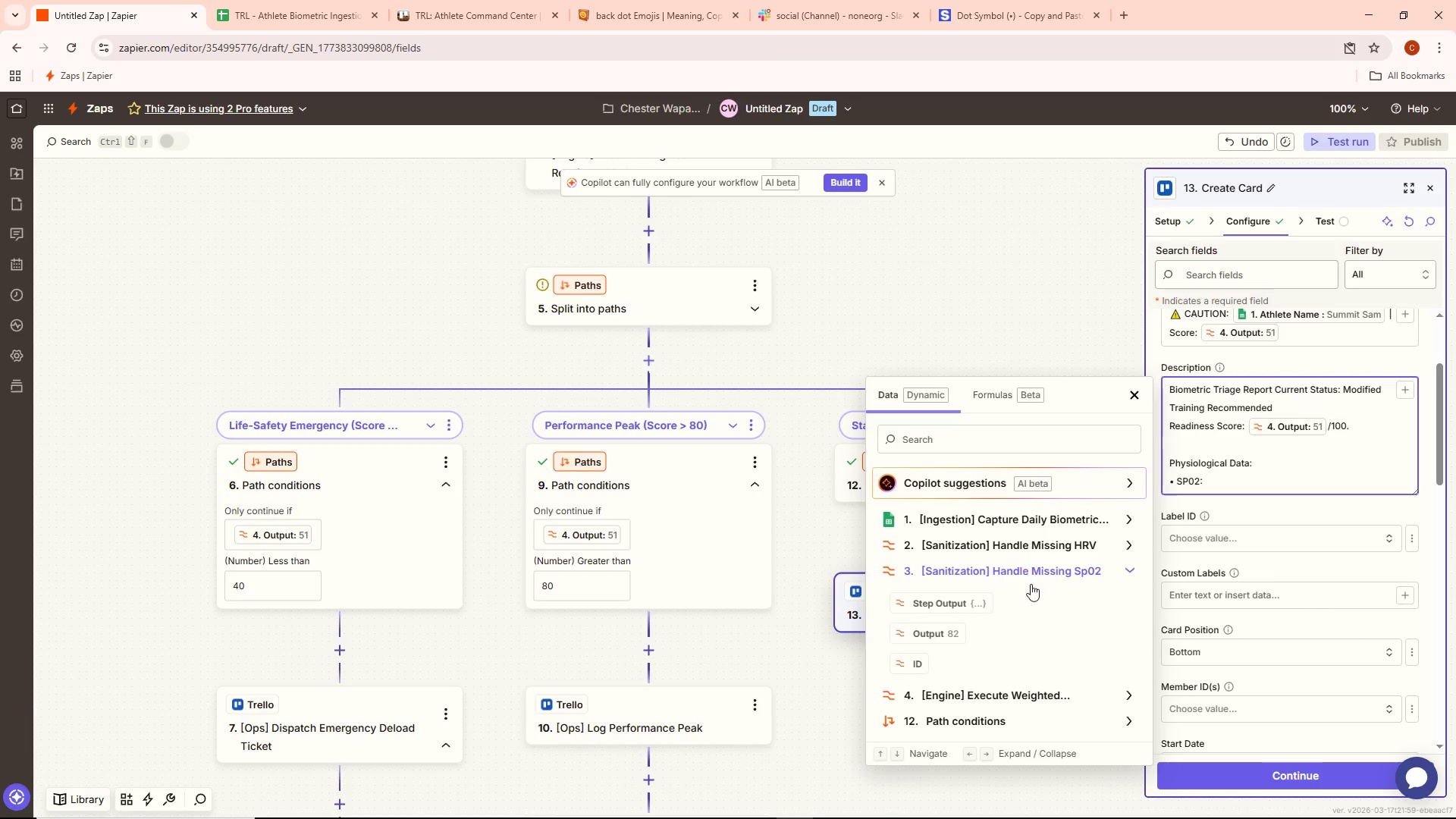 
wait(7.88)
 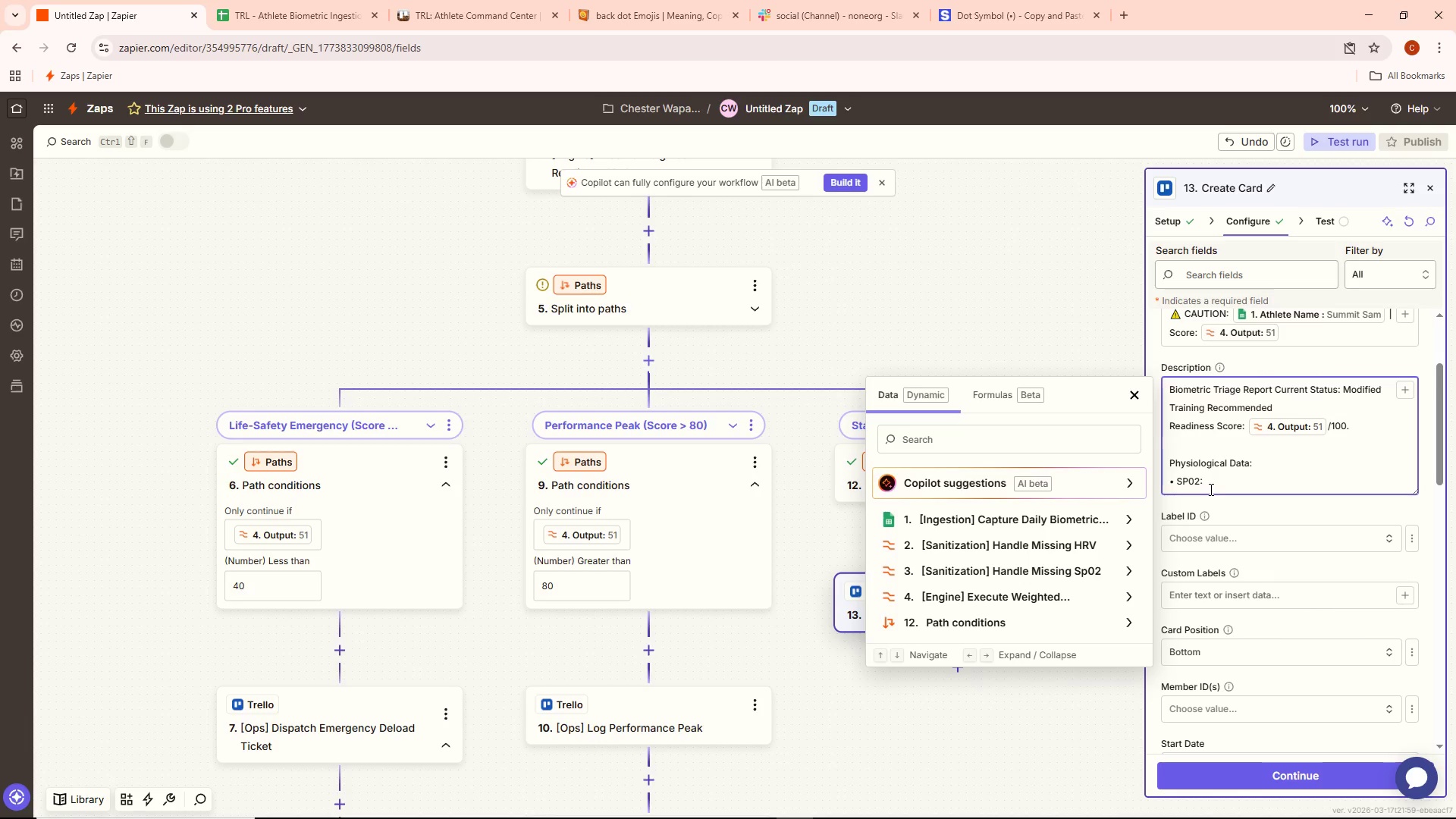 
key(Enter)
 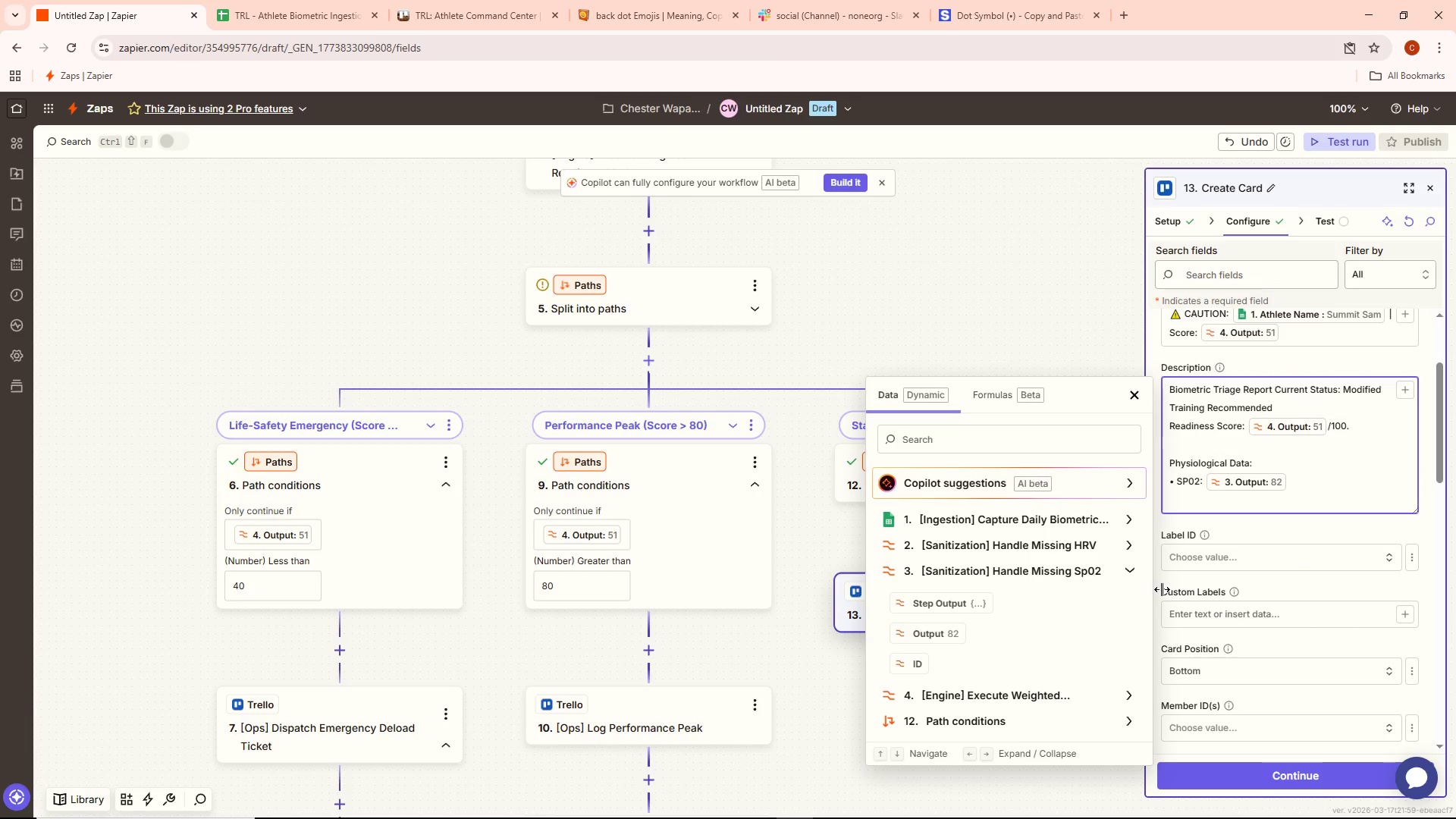 
key(Control+ControlLeft)
 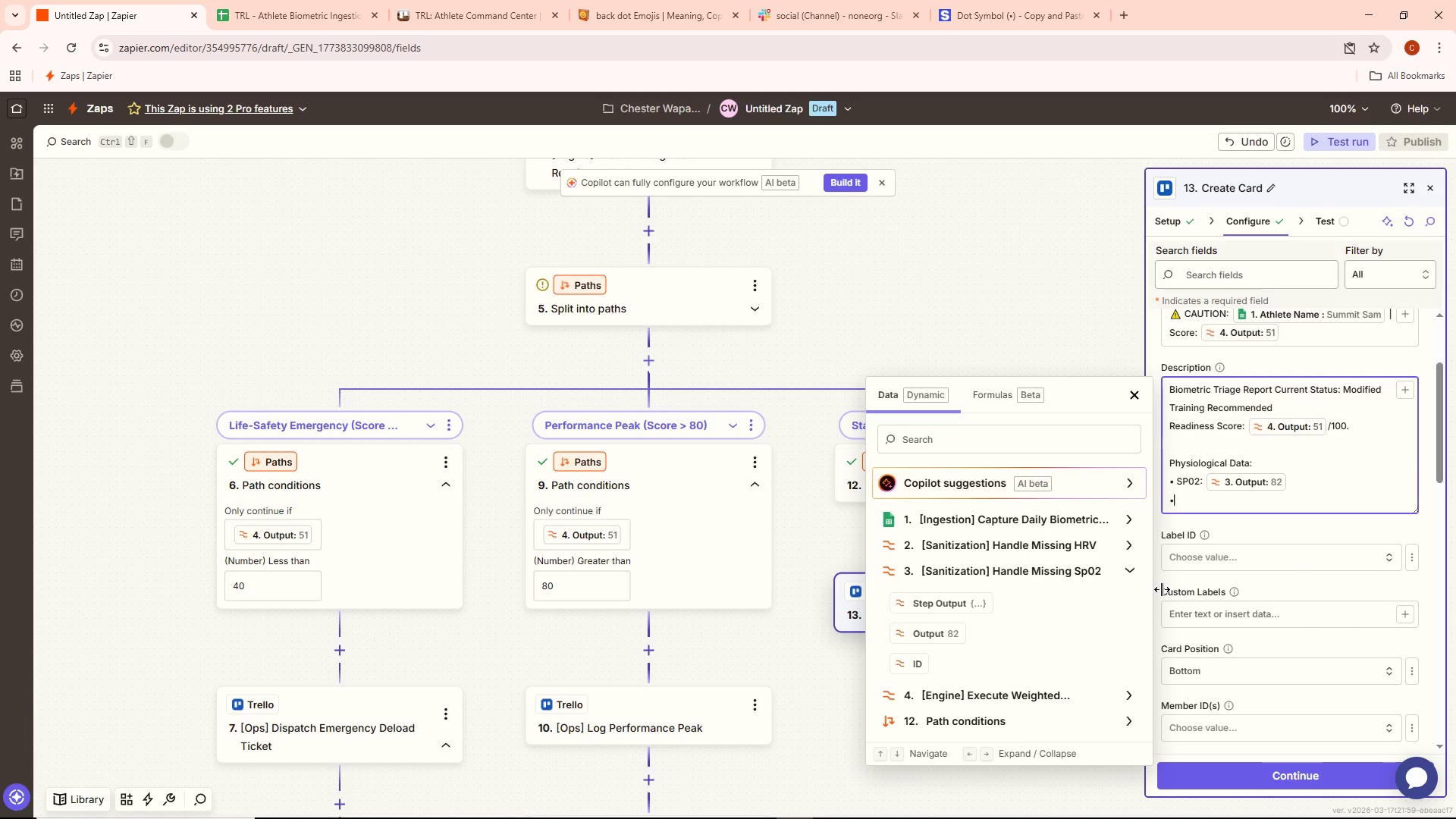 
key(Control+V)
 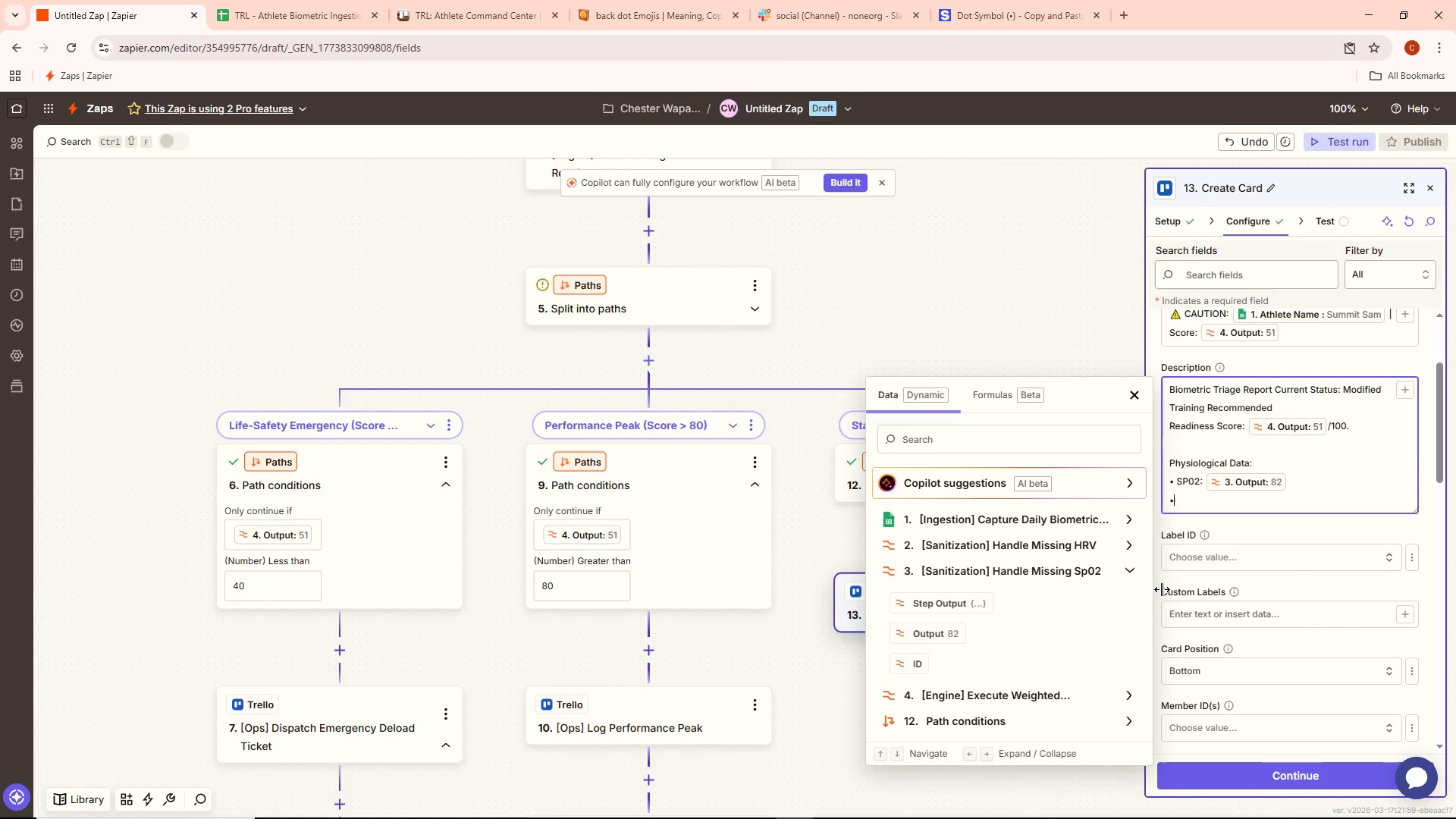 
type(HVR: )
 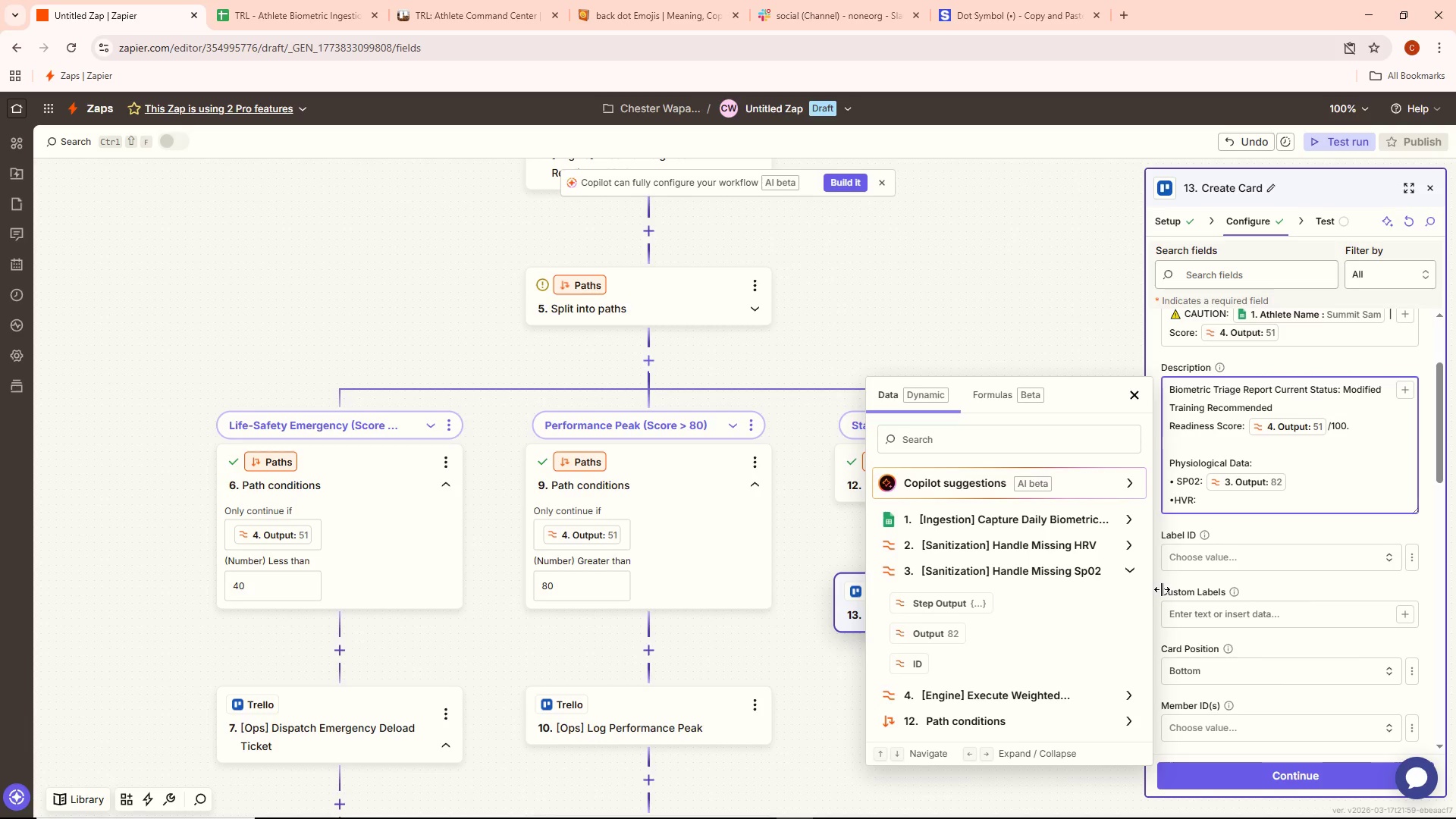 
left_click([1022, 544])
 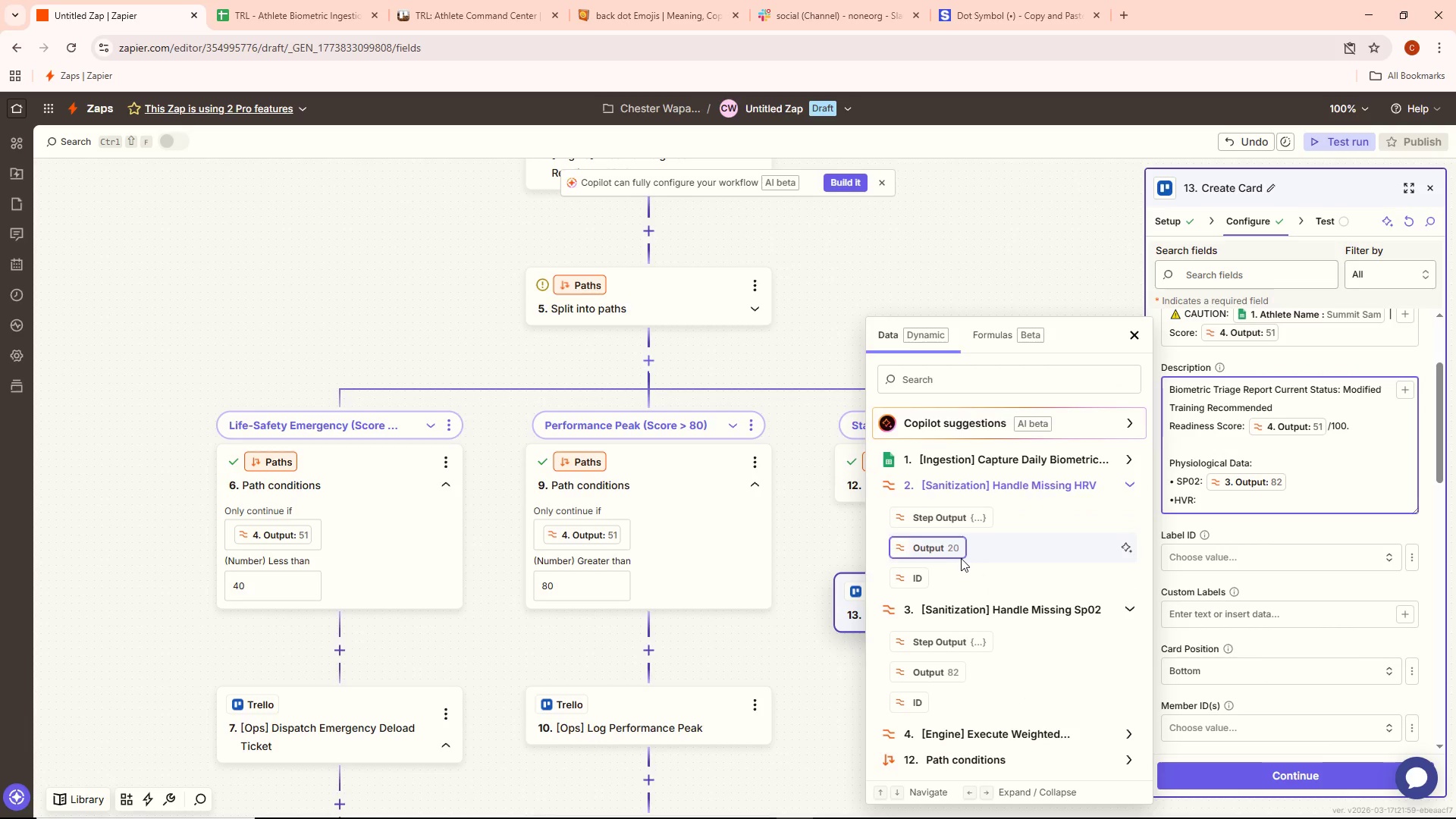 
left_click([949, 551])
 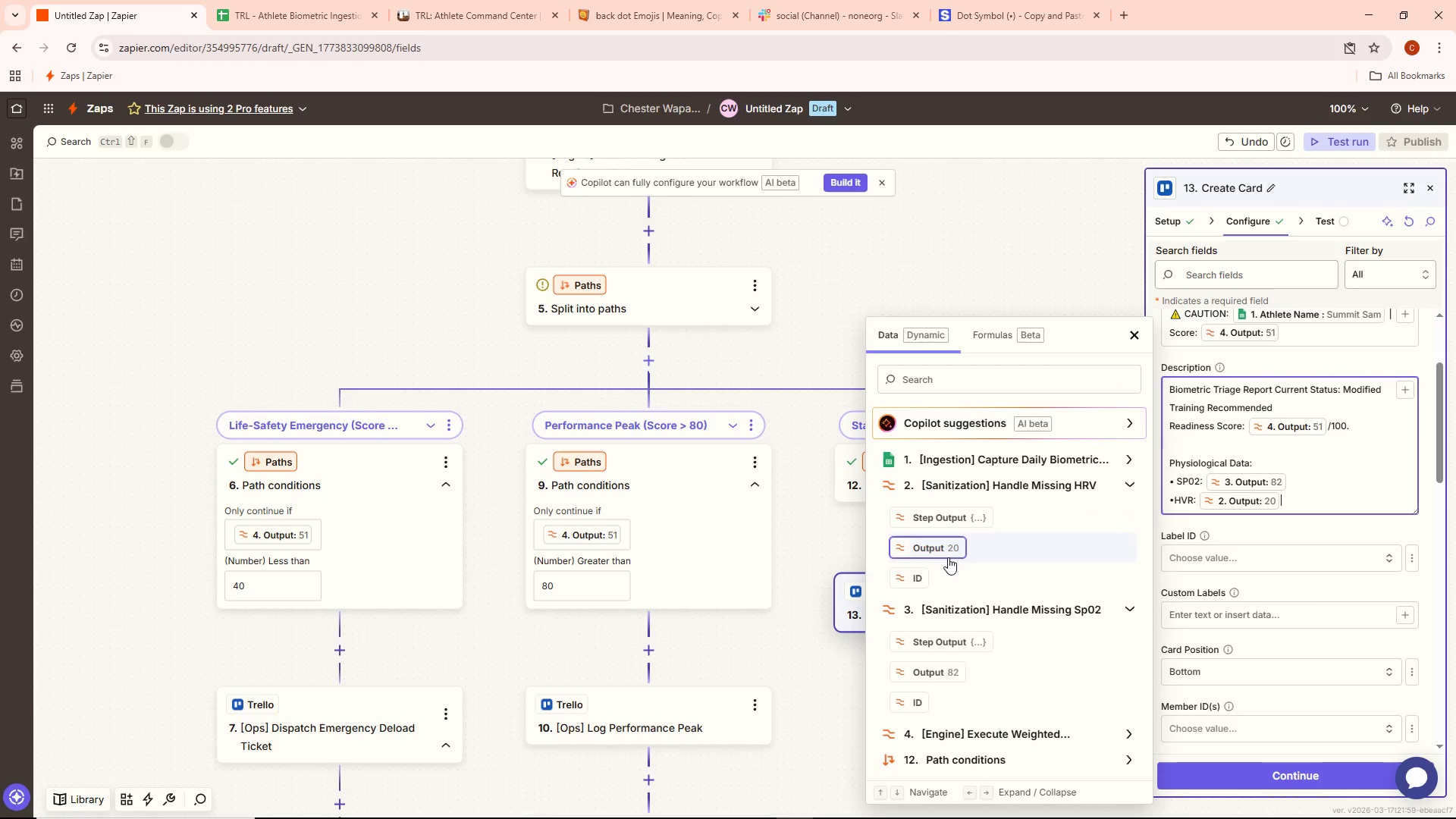 
key(Enter)
 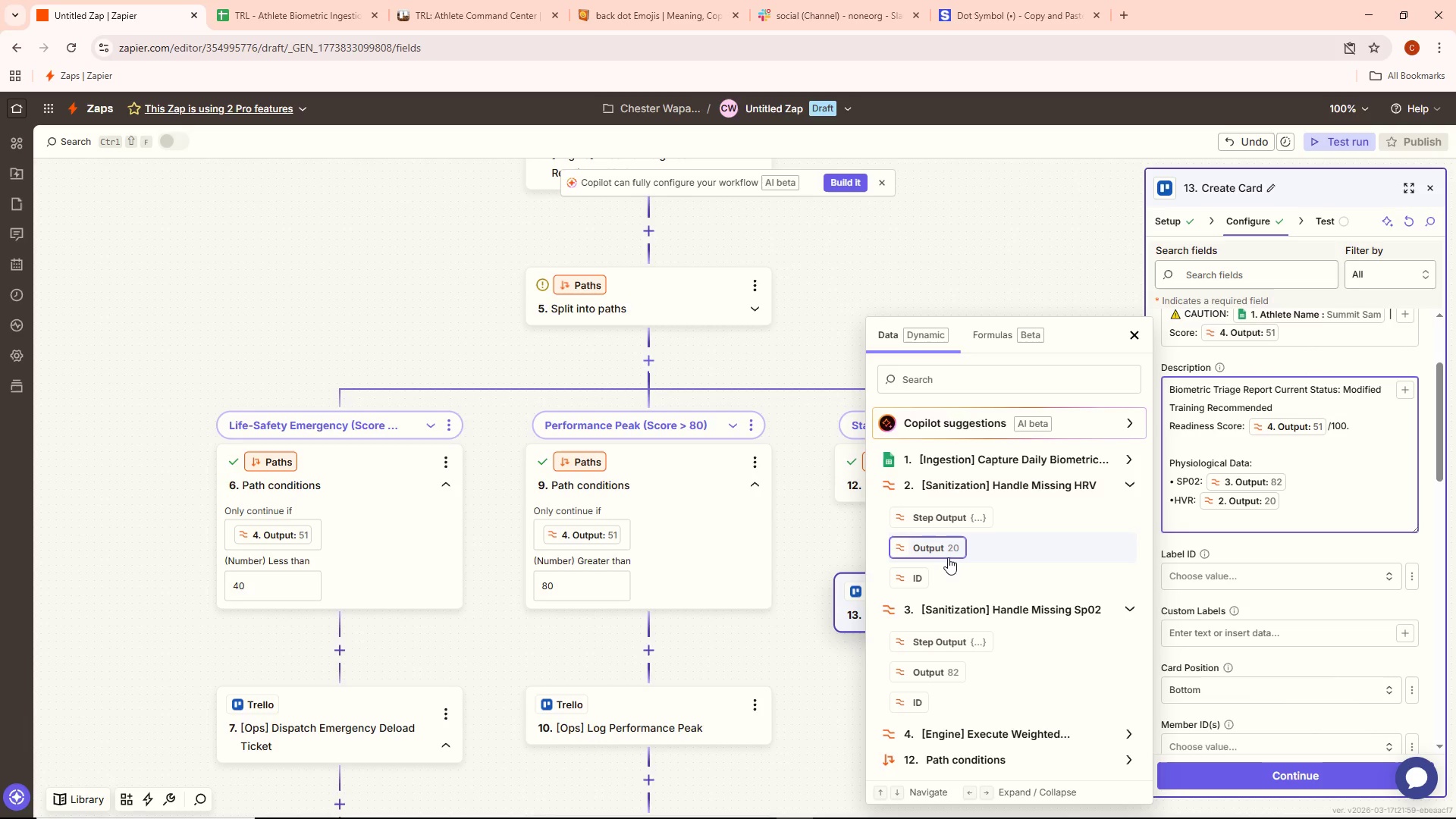 
wait(31.98)
 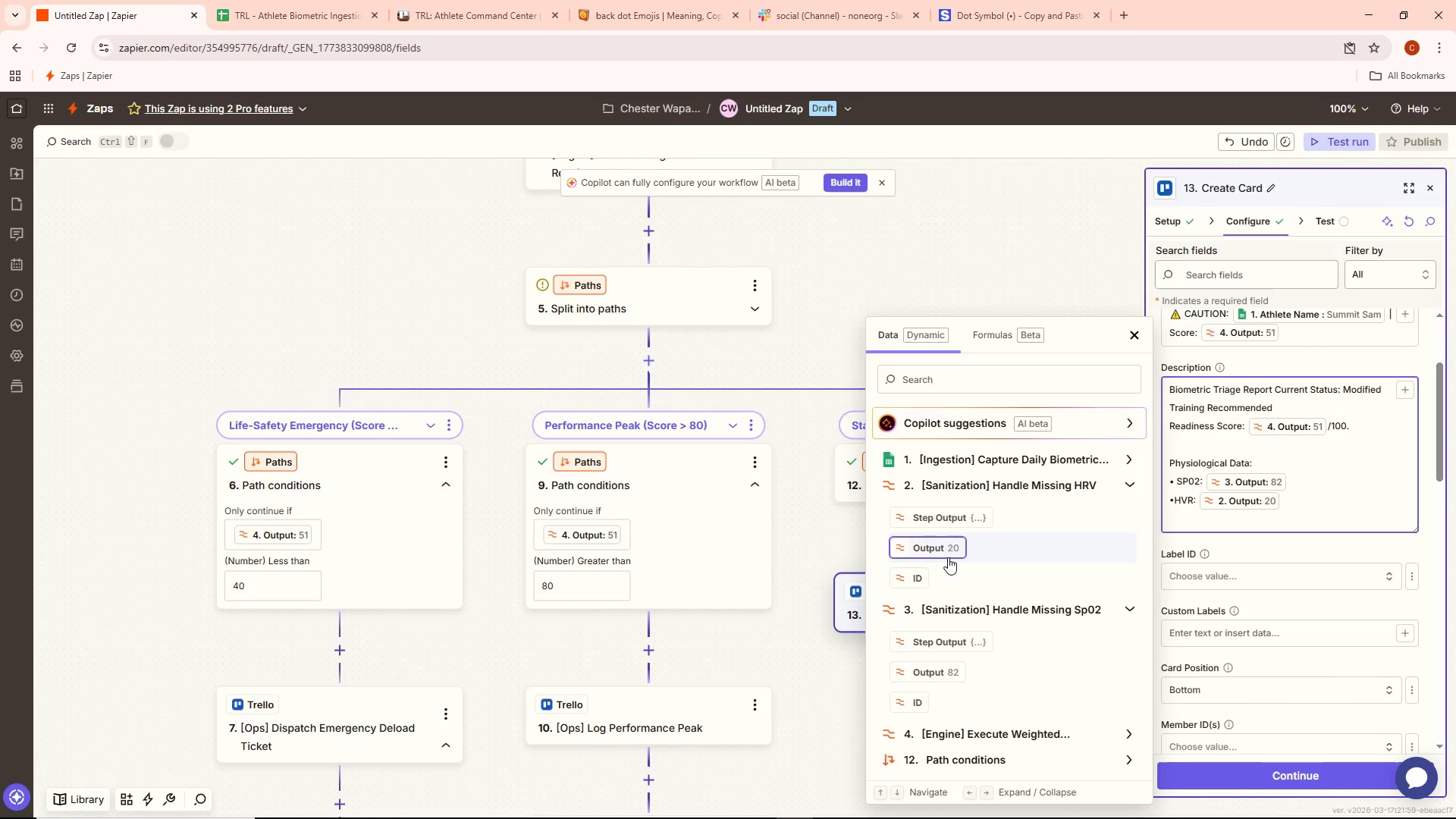 
type(9MN)
key(Backspace)
key(Backspace)
key(Backspace)
type(9)
key(Backspace)
type((Nopr)
key(Backspace)
key(Backspace)
type(rmalizeed)
key(Backspace)
key(Backspace)
type(d0)
key(Backspace)
type())
 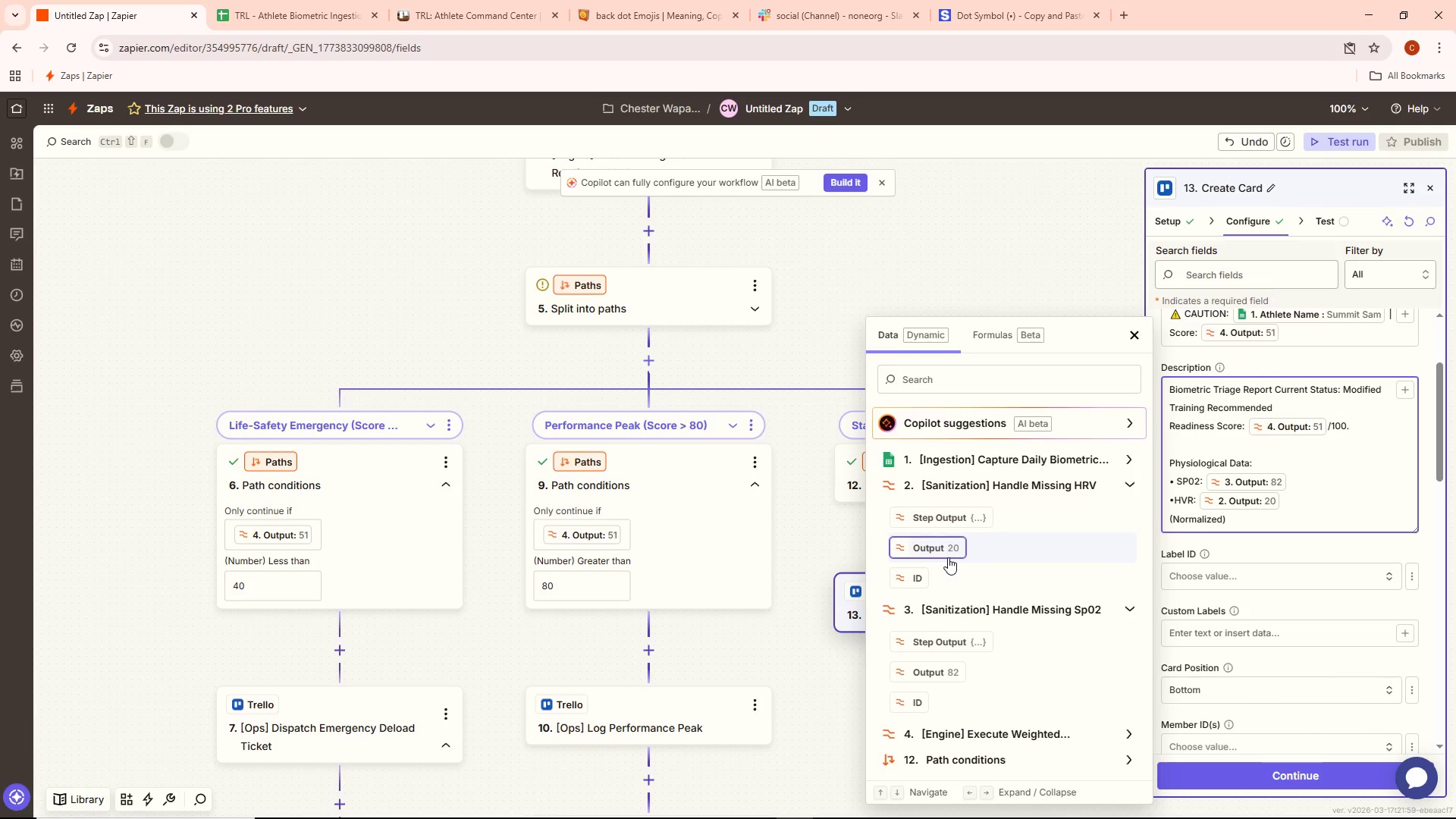 
key(Enter)
 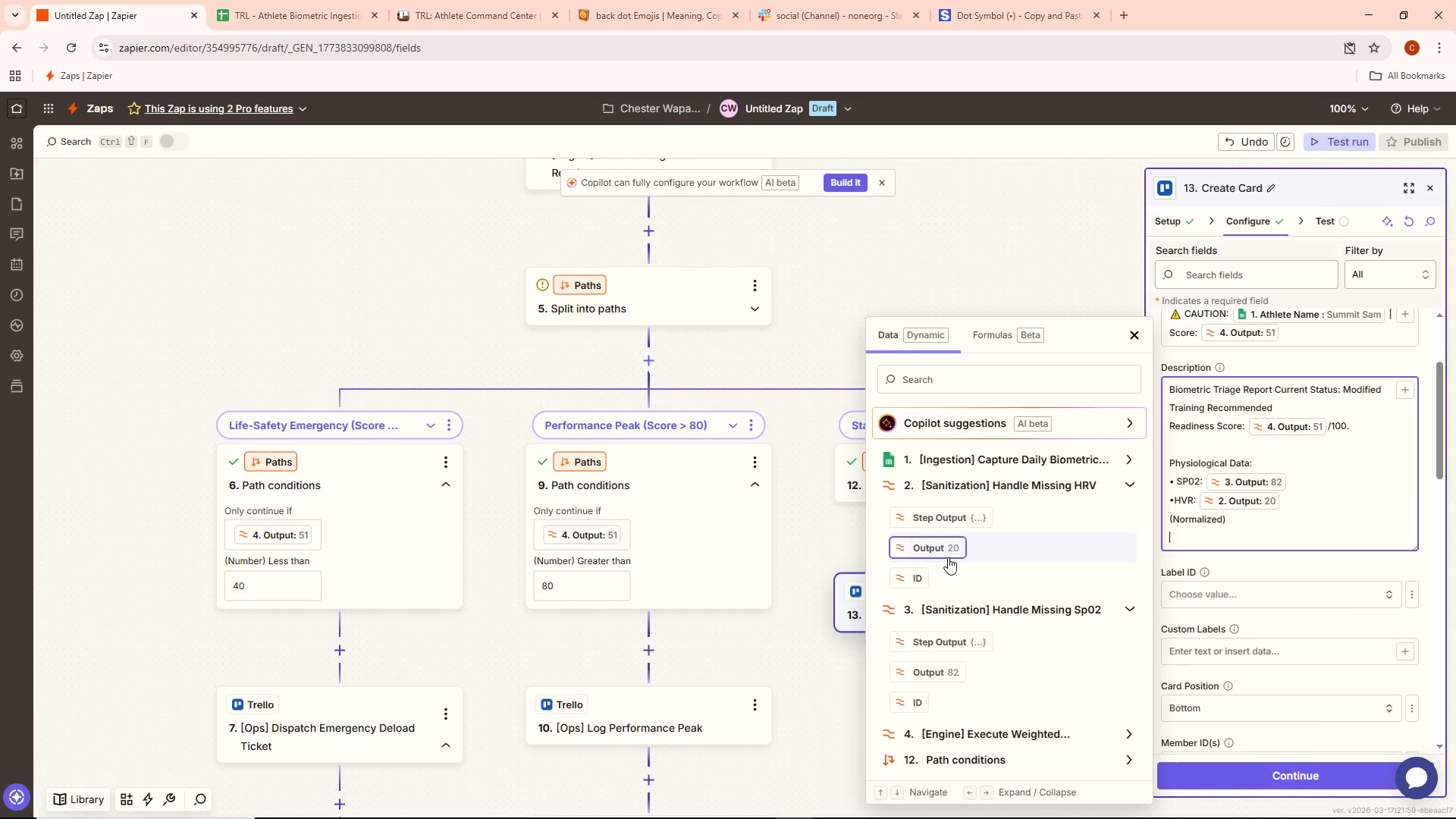 
key(Control+ControlLeft)
 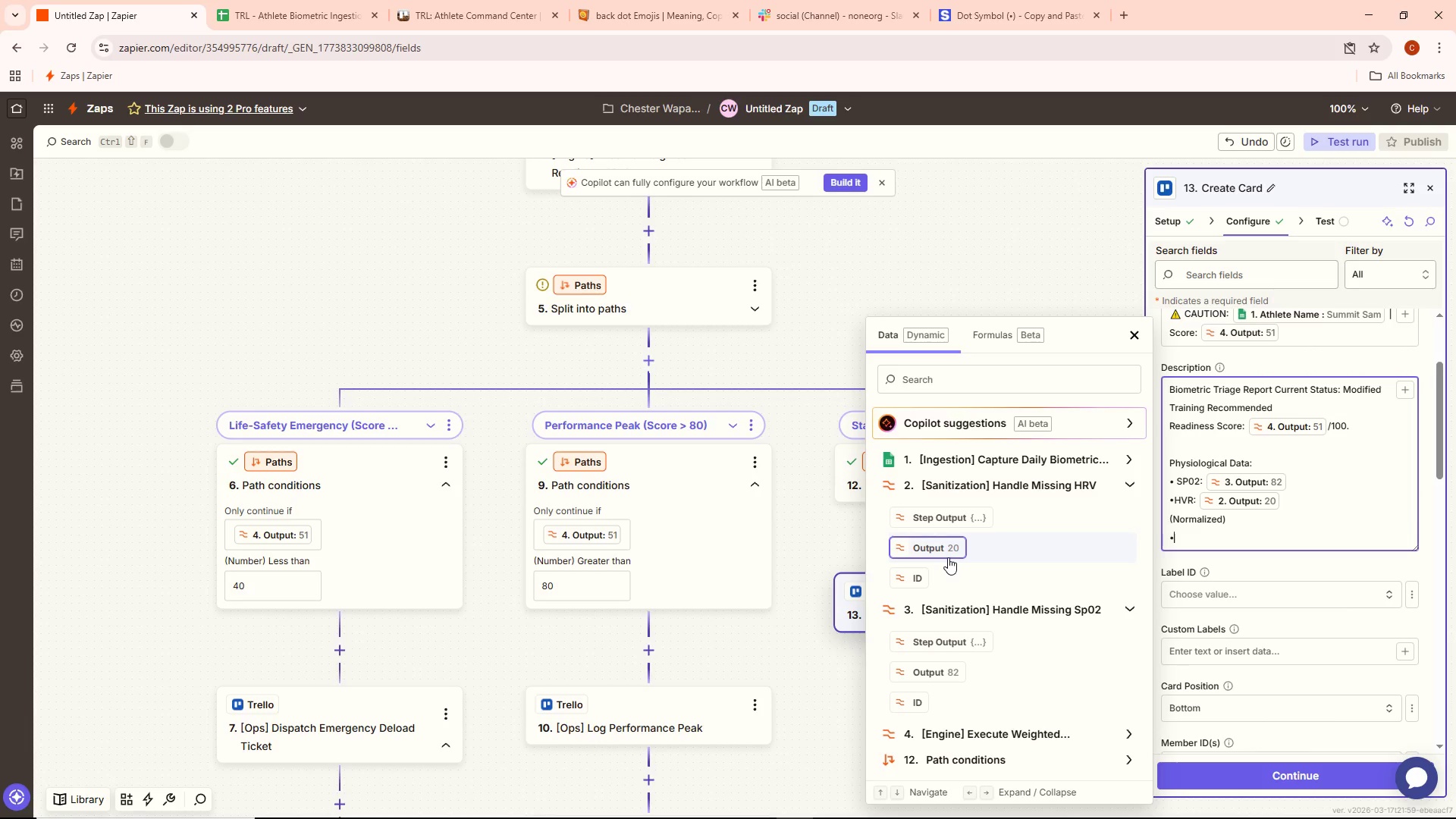 
key(Control+V)
 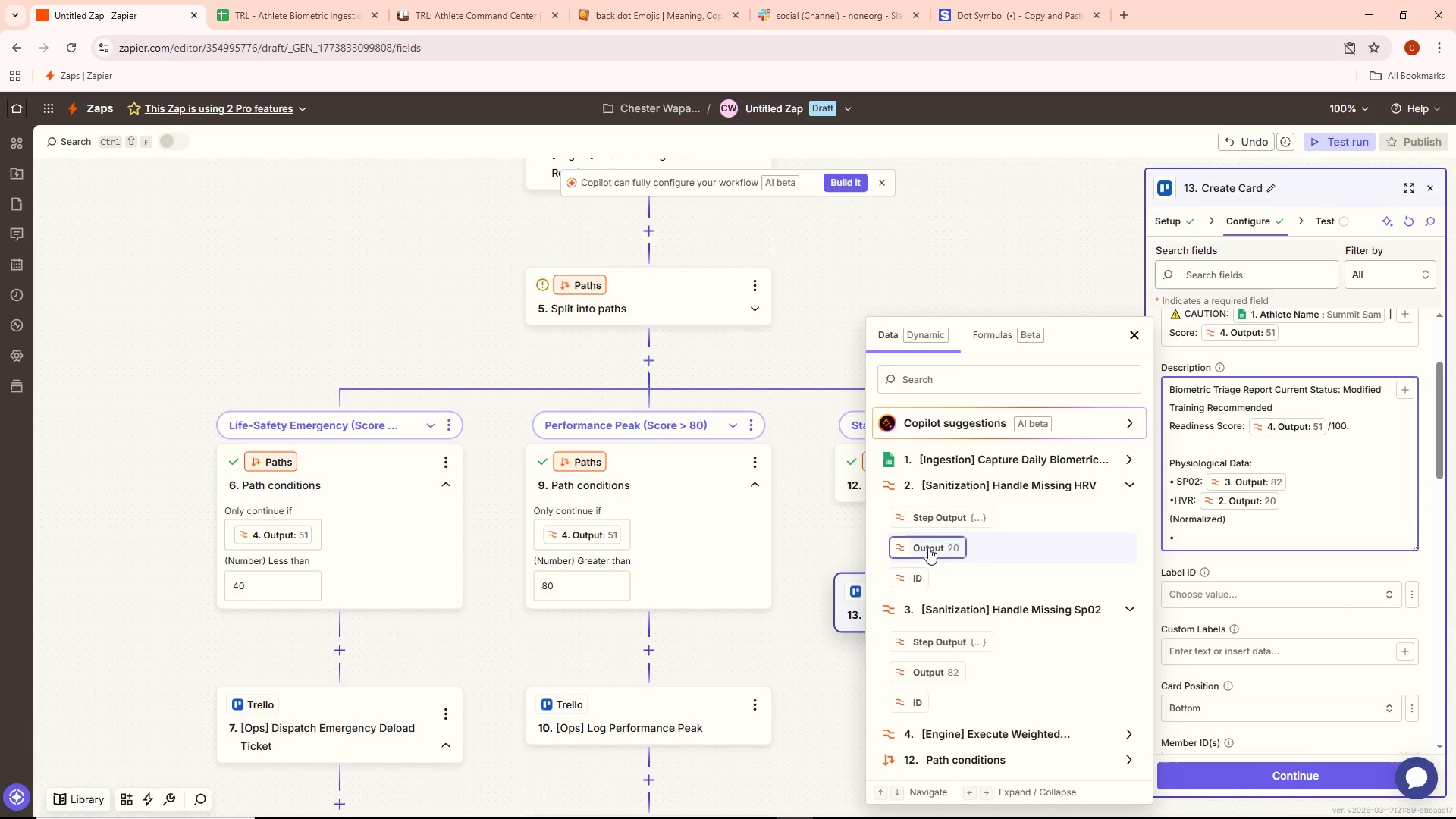 
wait(5.62)
 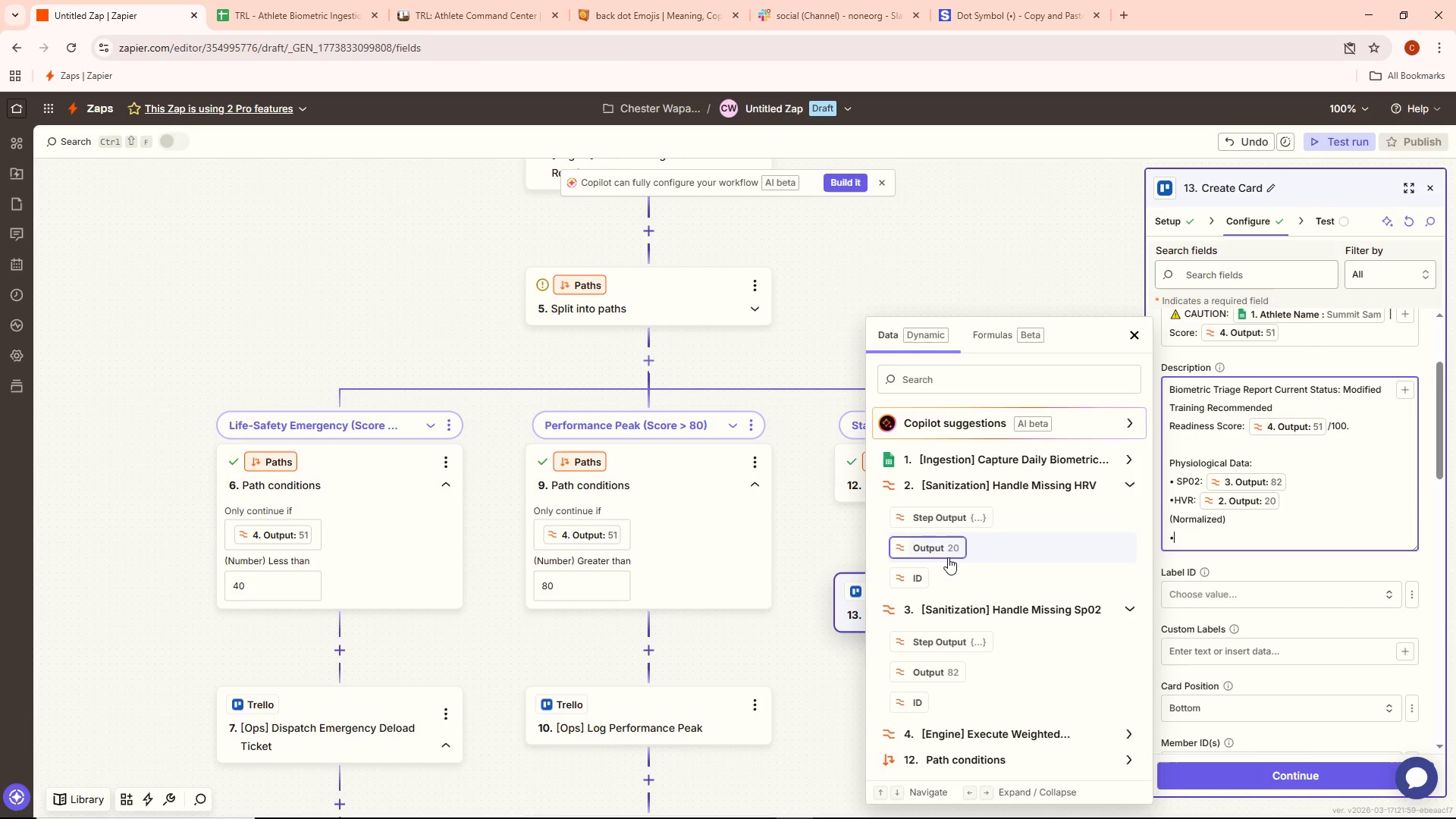 
left_click([1175, 497])
 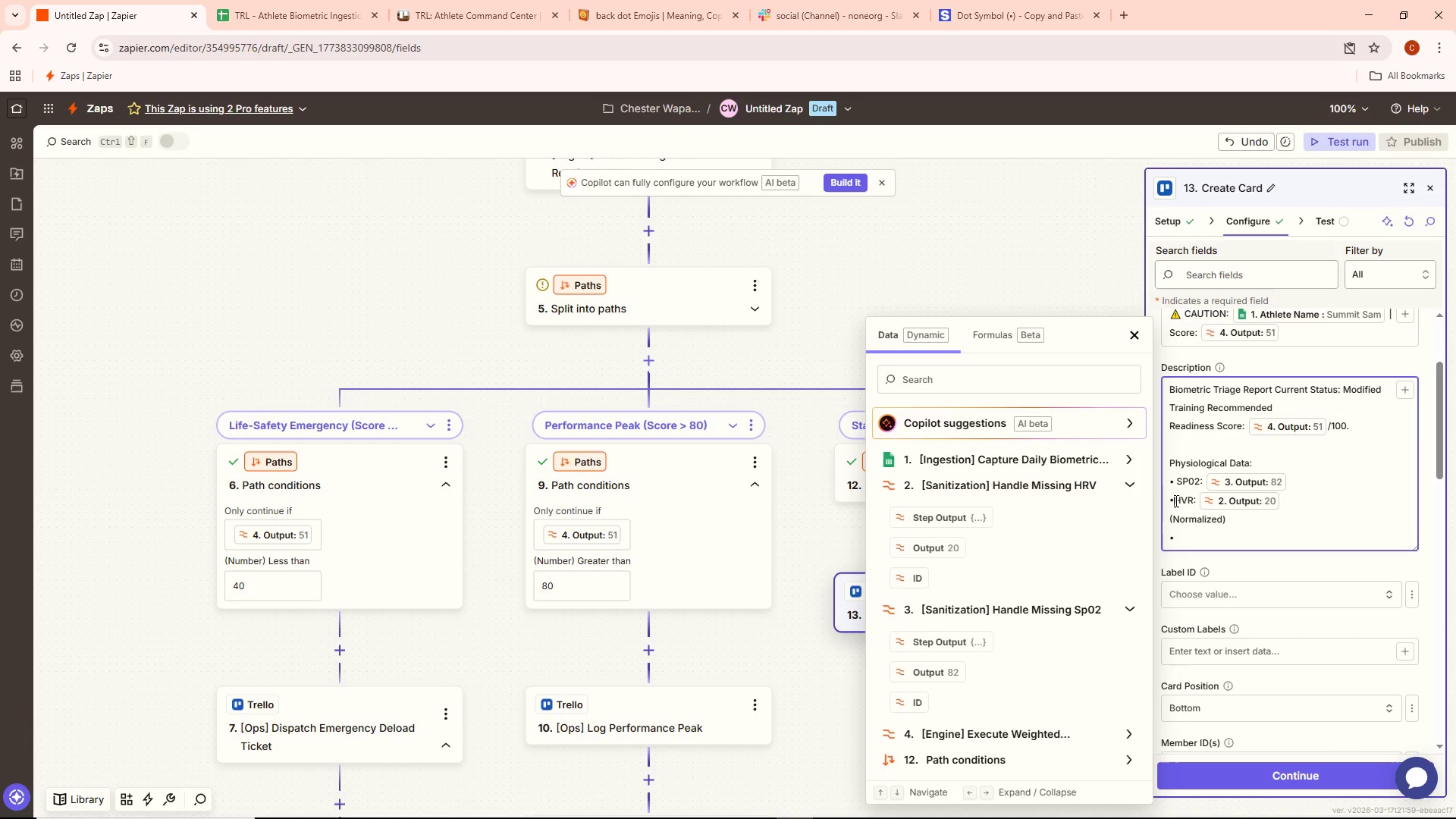 
type(  s)
key(Backspace)
type(Sleed Qualuity)
key(Backspace)
key(Backspace)
key(Backspace)
key(Backspace)
type(ity)
 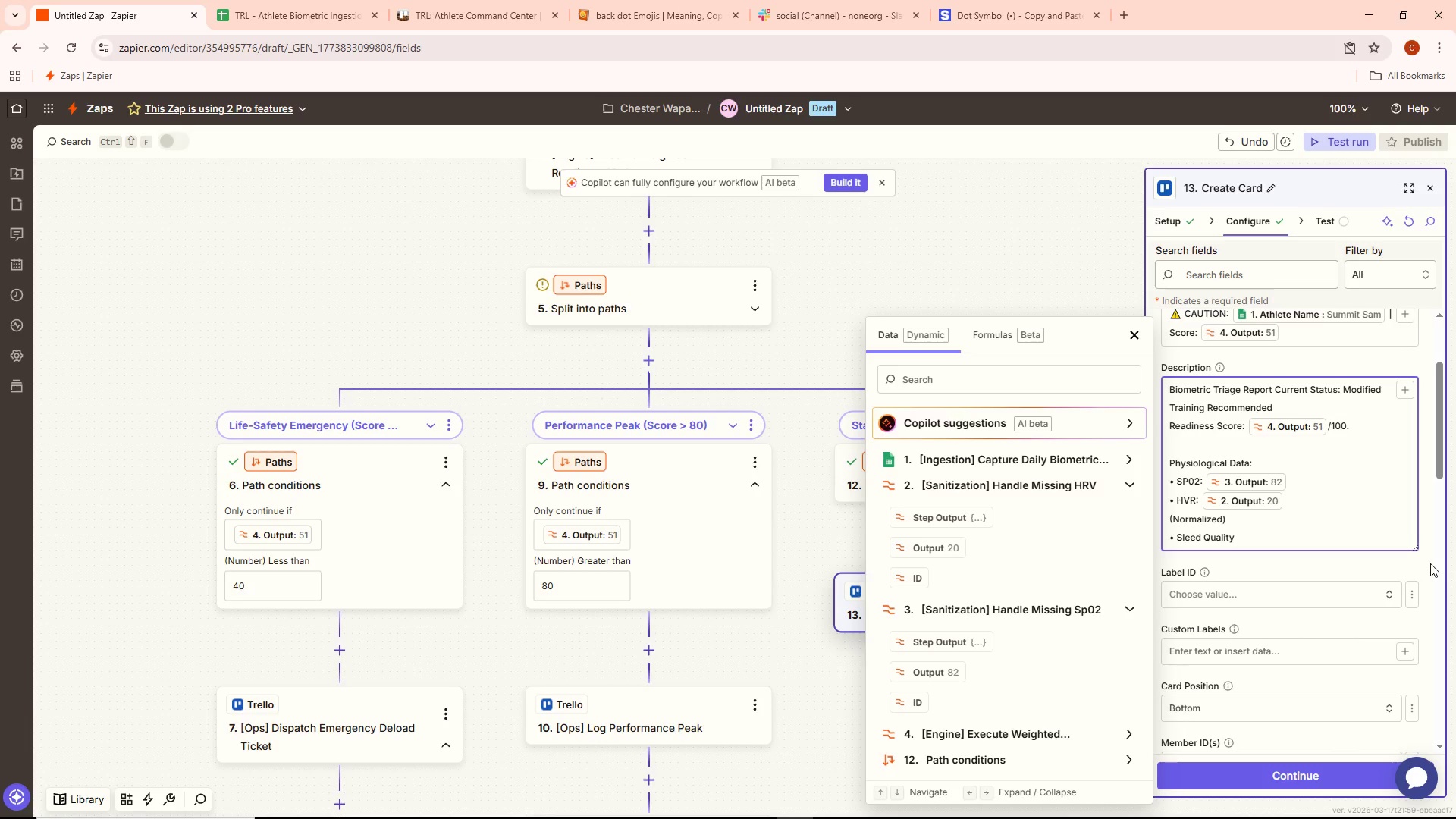 
key(Shift+Semicolon)
 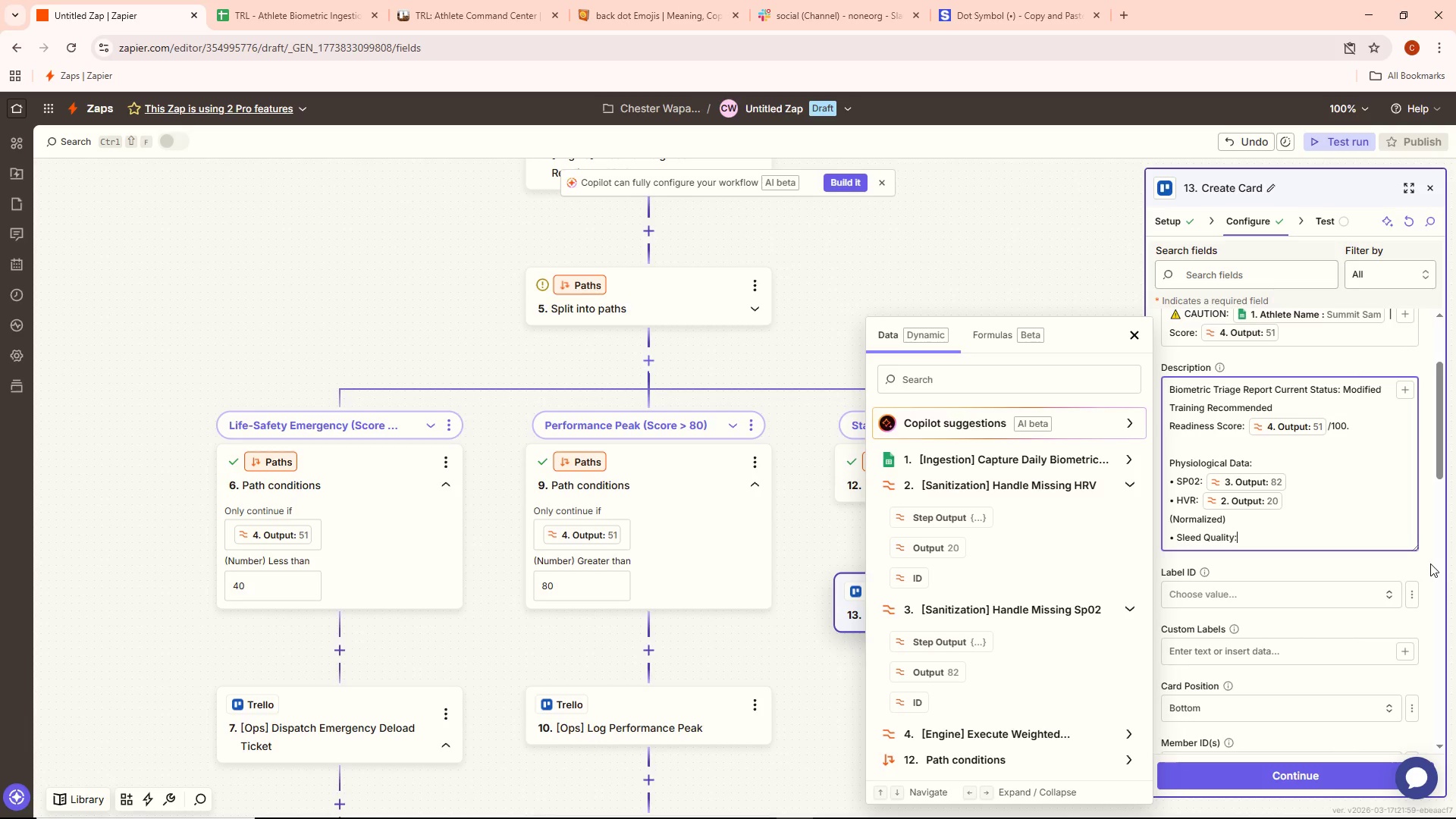 
key(Space)
 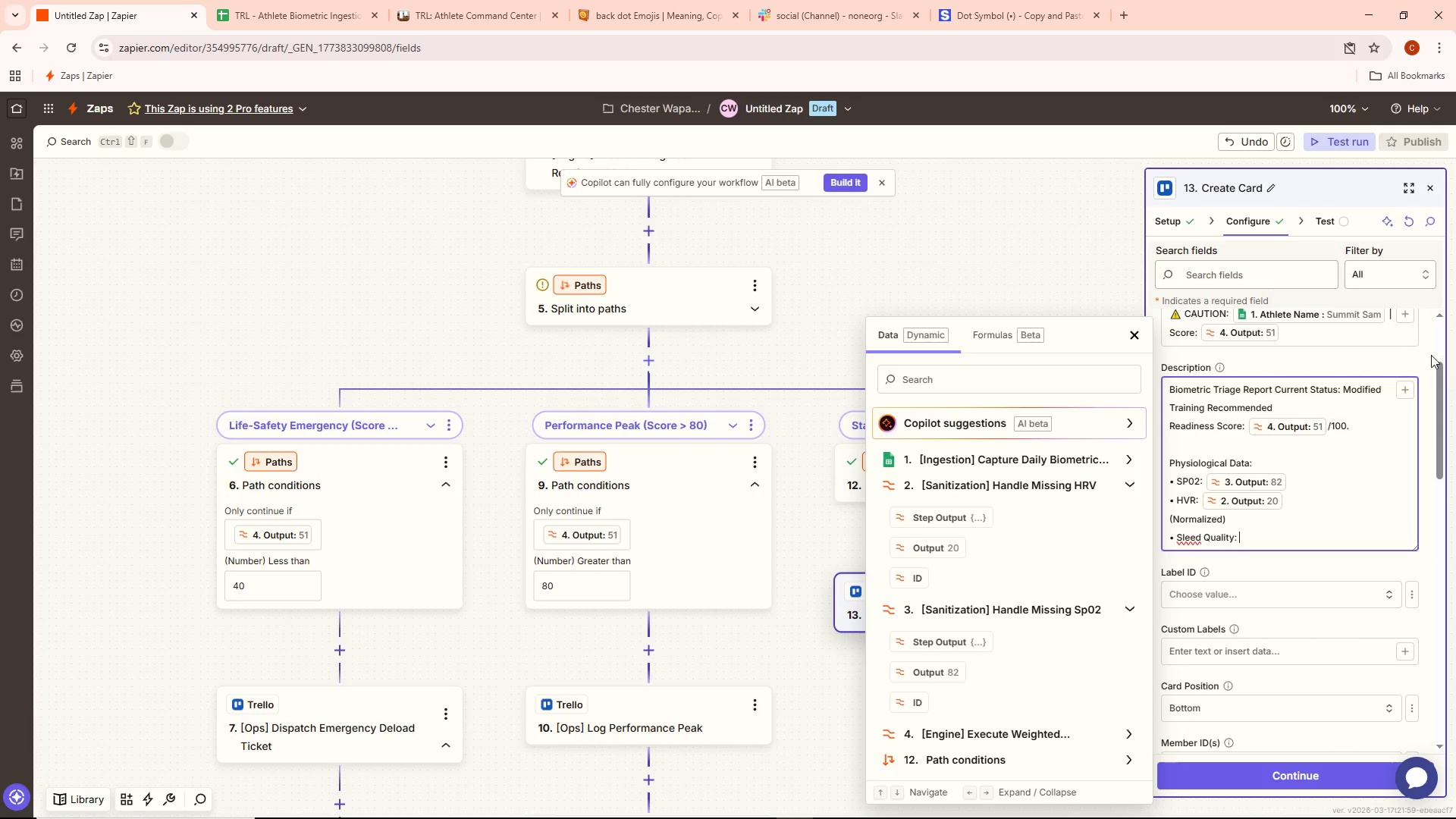 
left_click([1080, 457])
 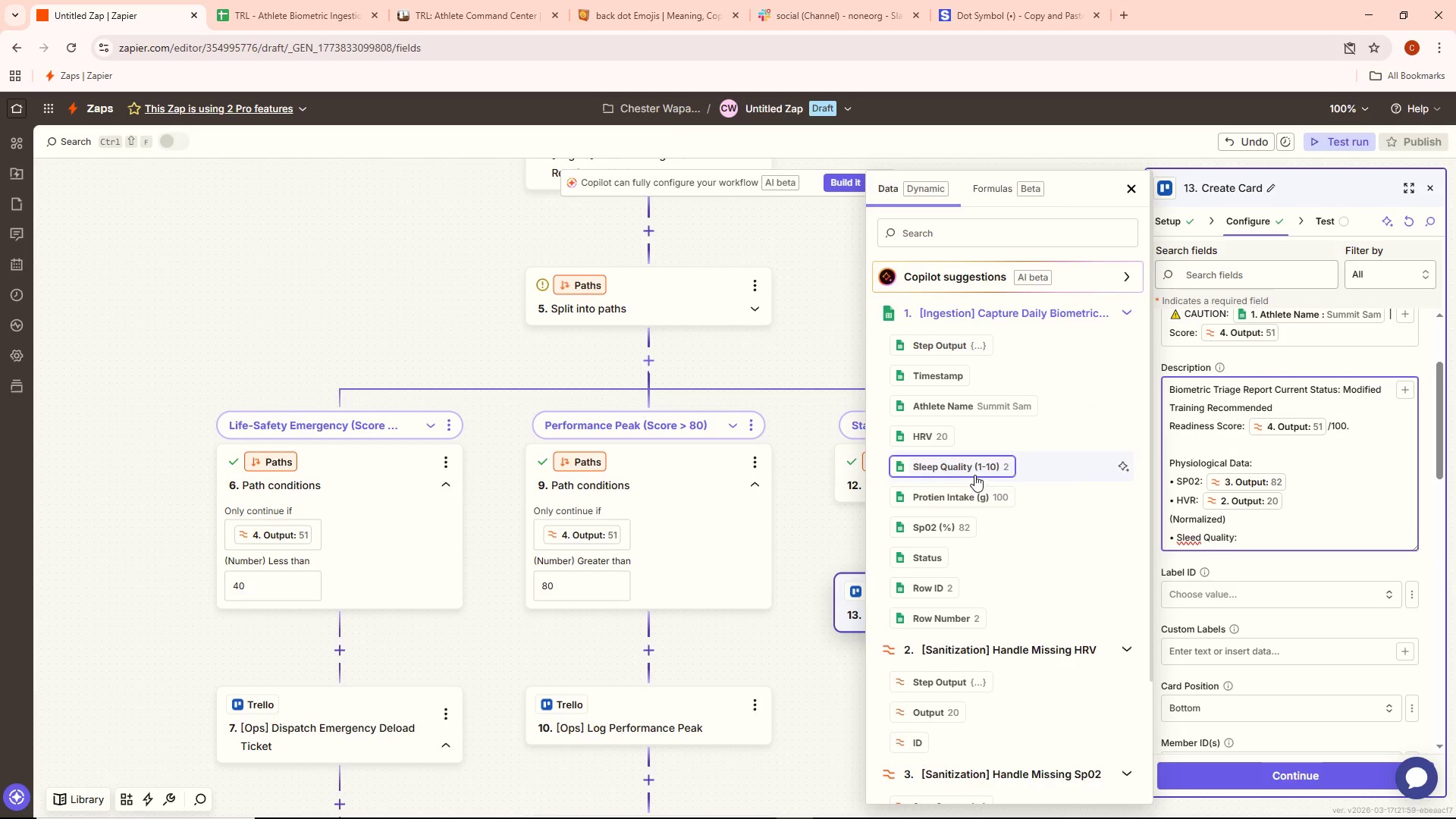 
left_click([974, 473])
 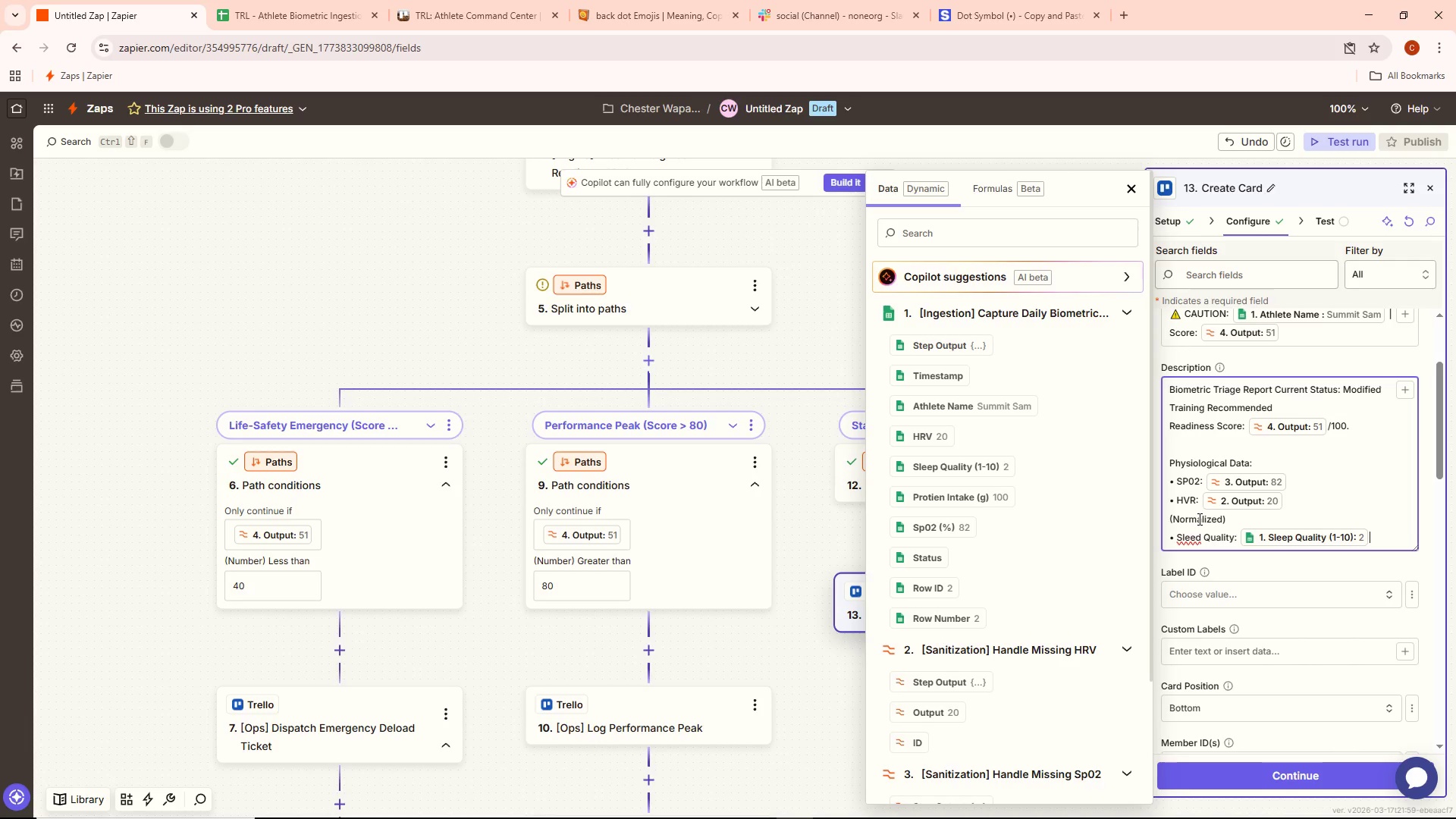 
type(/10)
 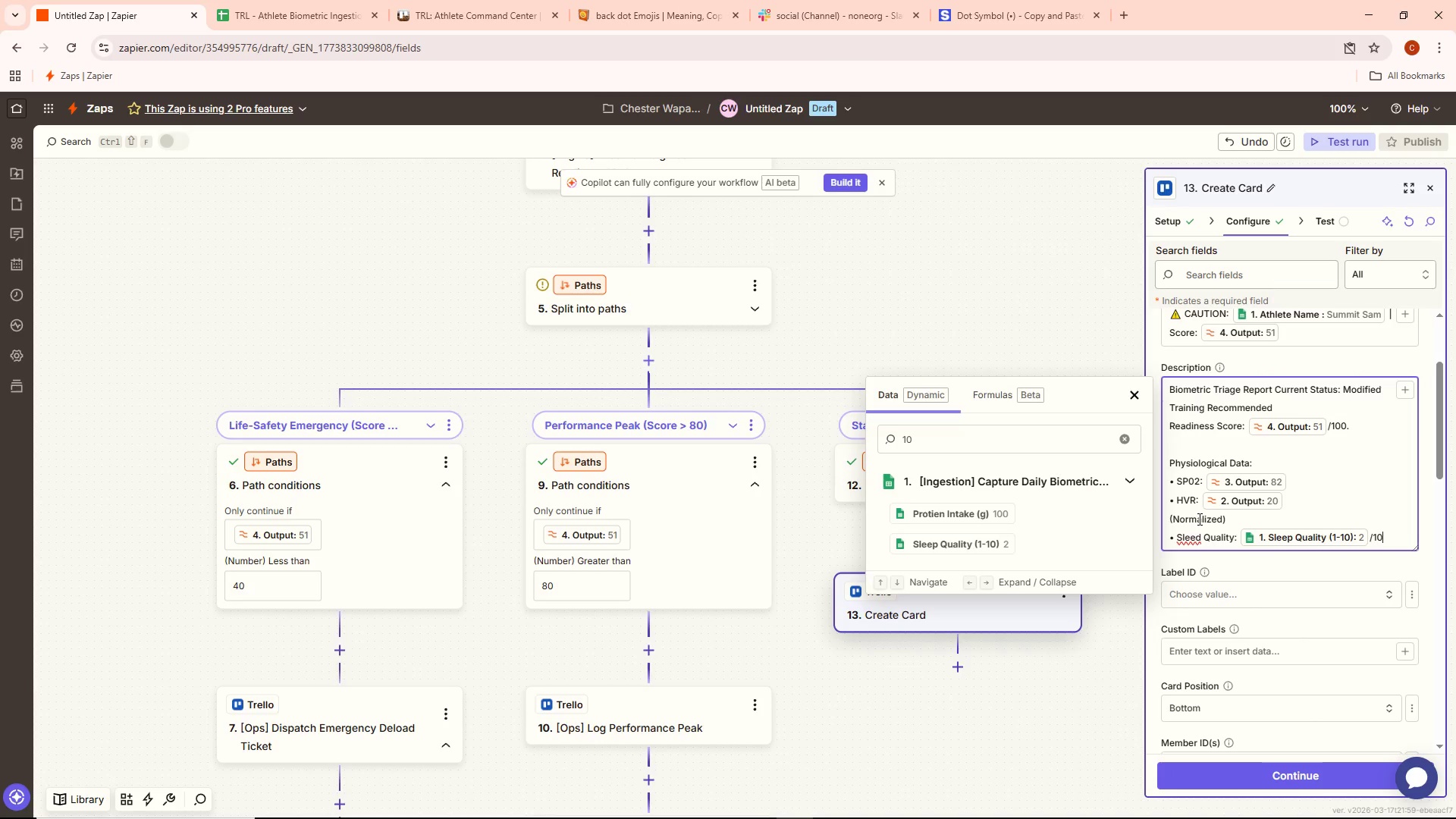 
key(Enter)
 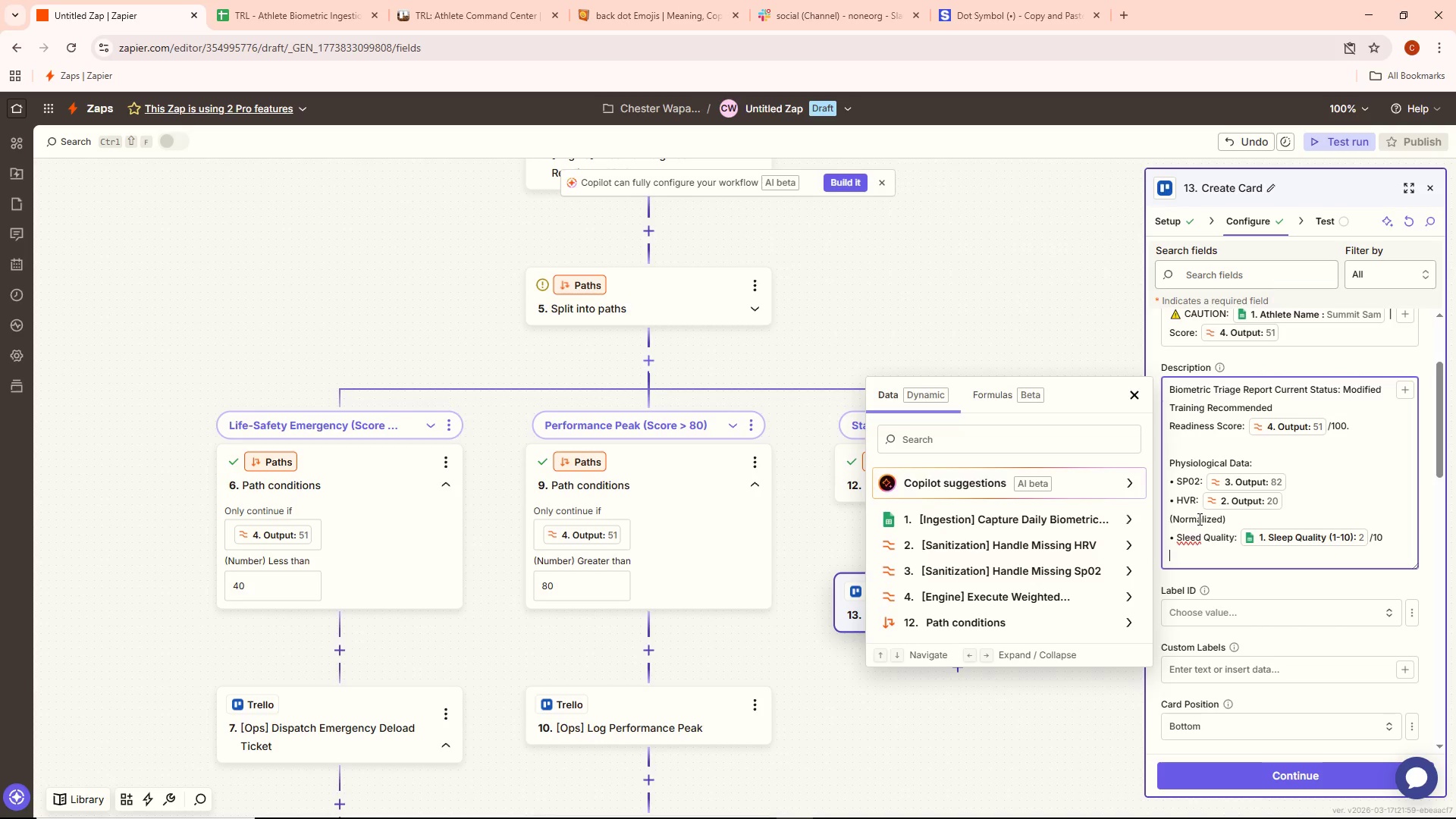 
key(Enter)
 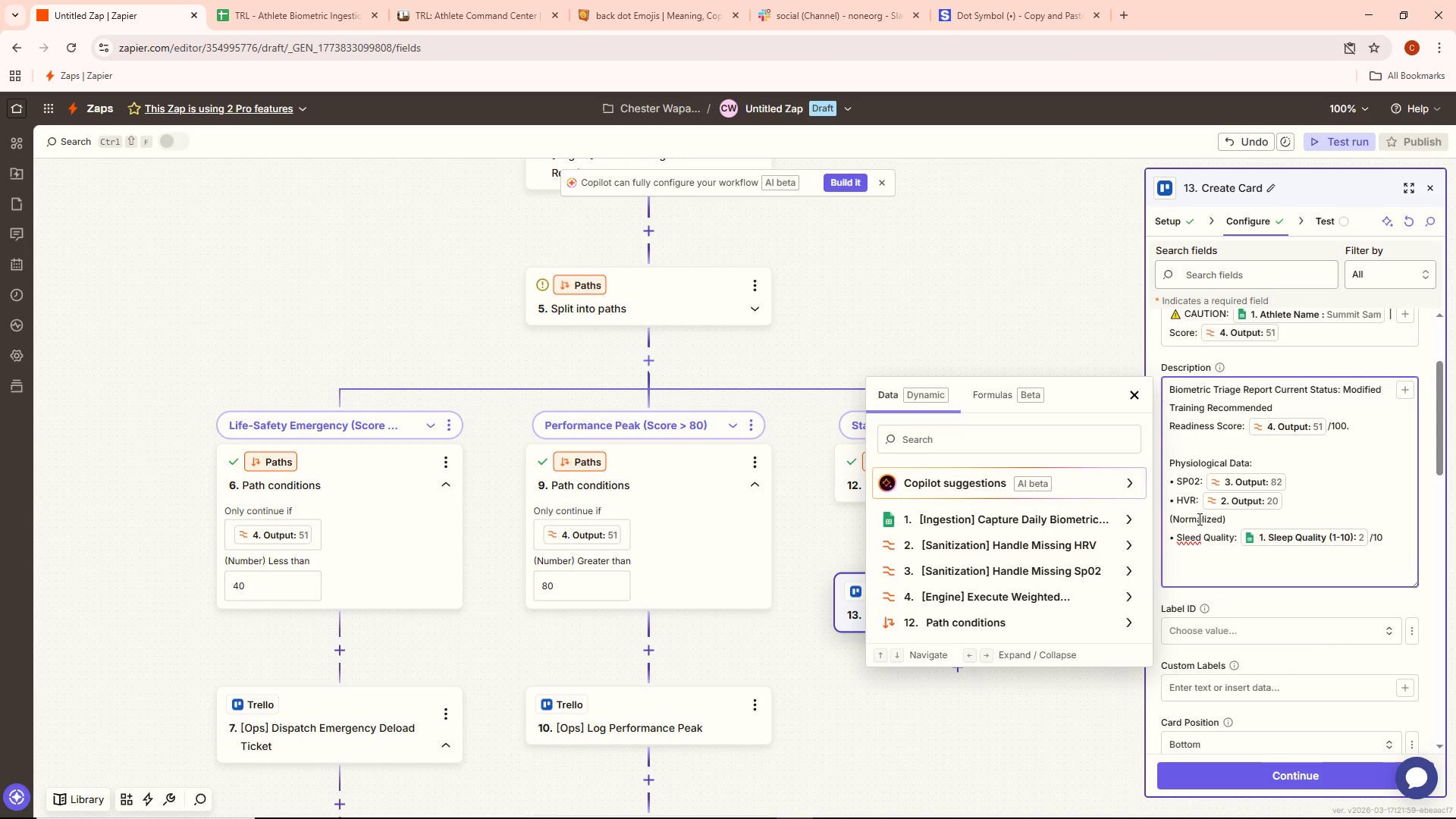 
type(logic )
 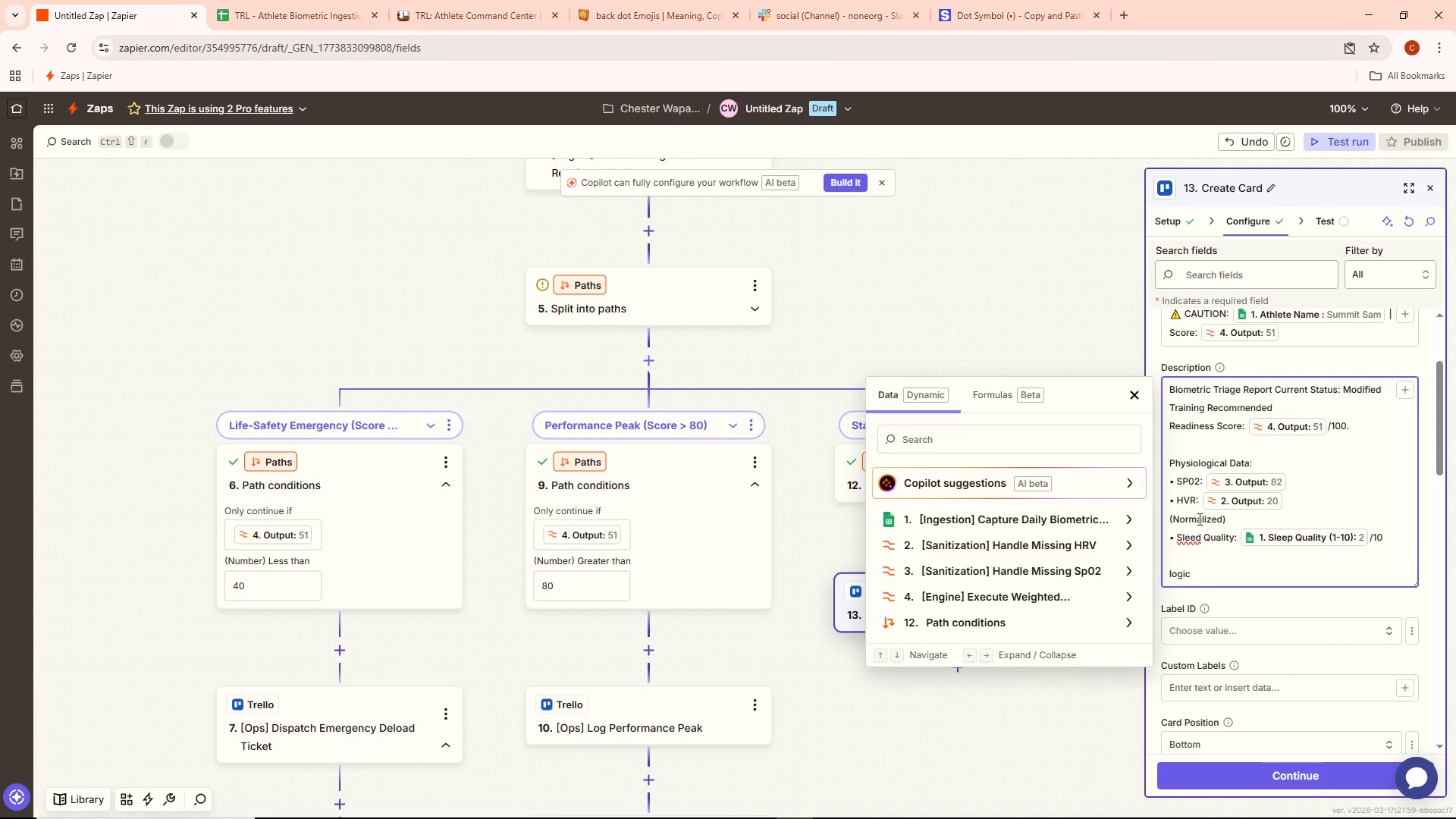 
key(Control+ControlLeft)
 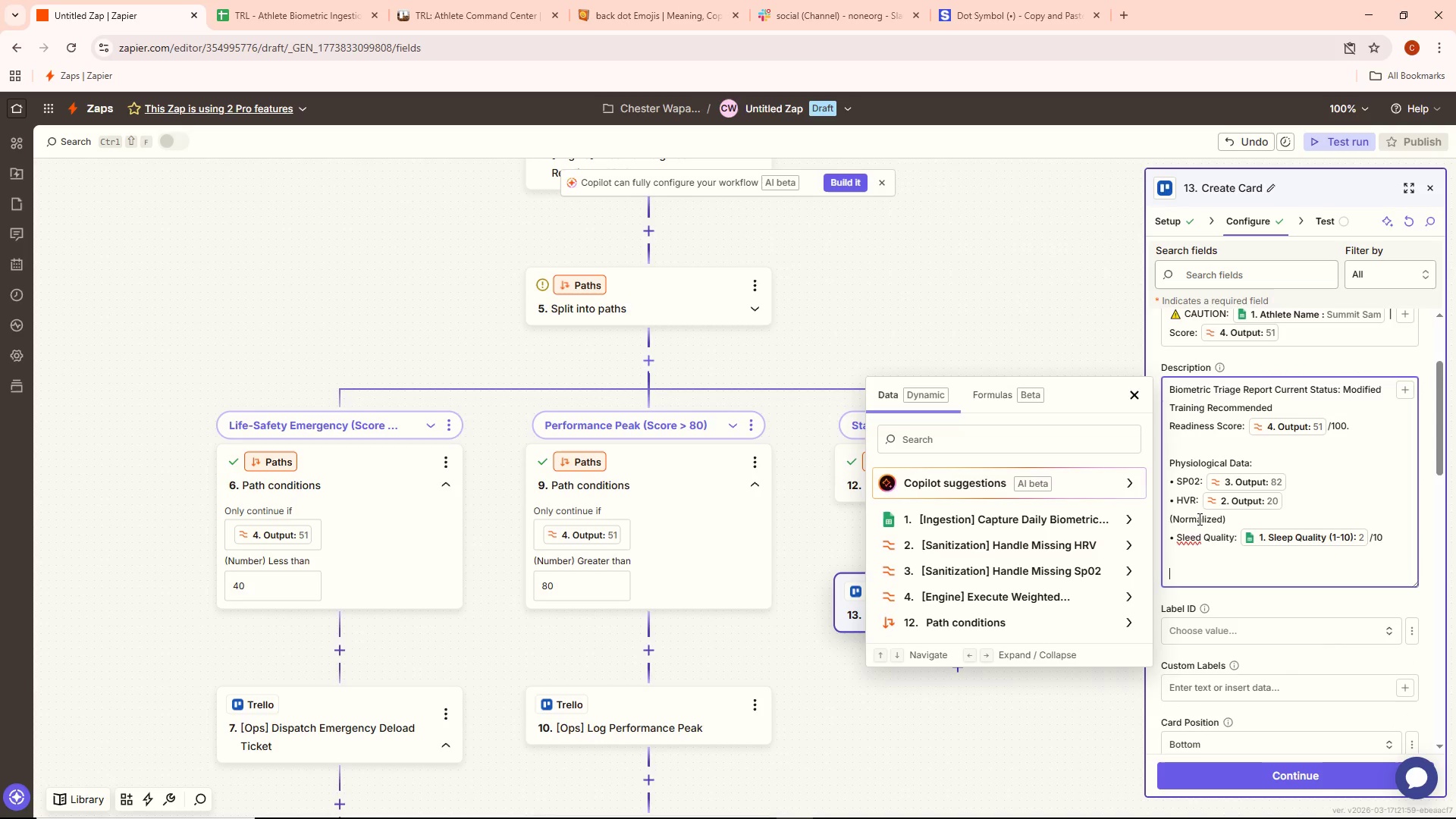 
key(Control+Backspace)
 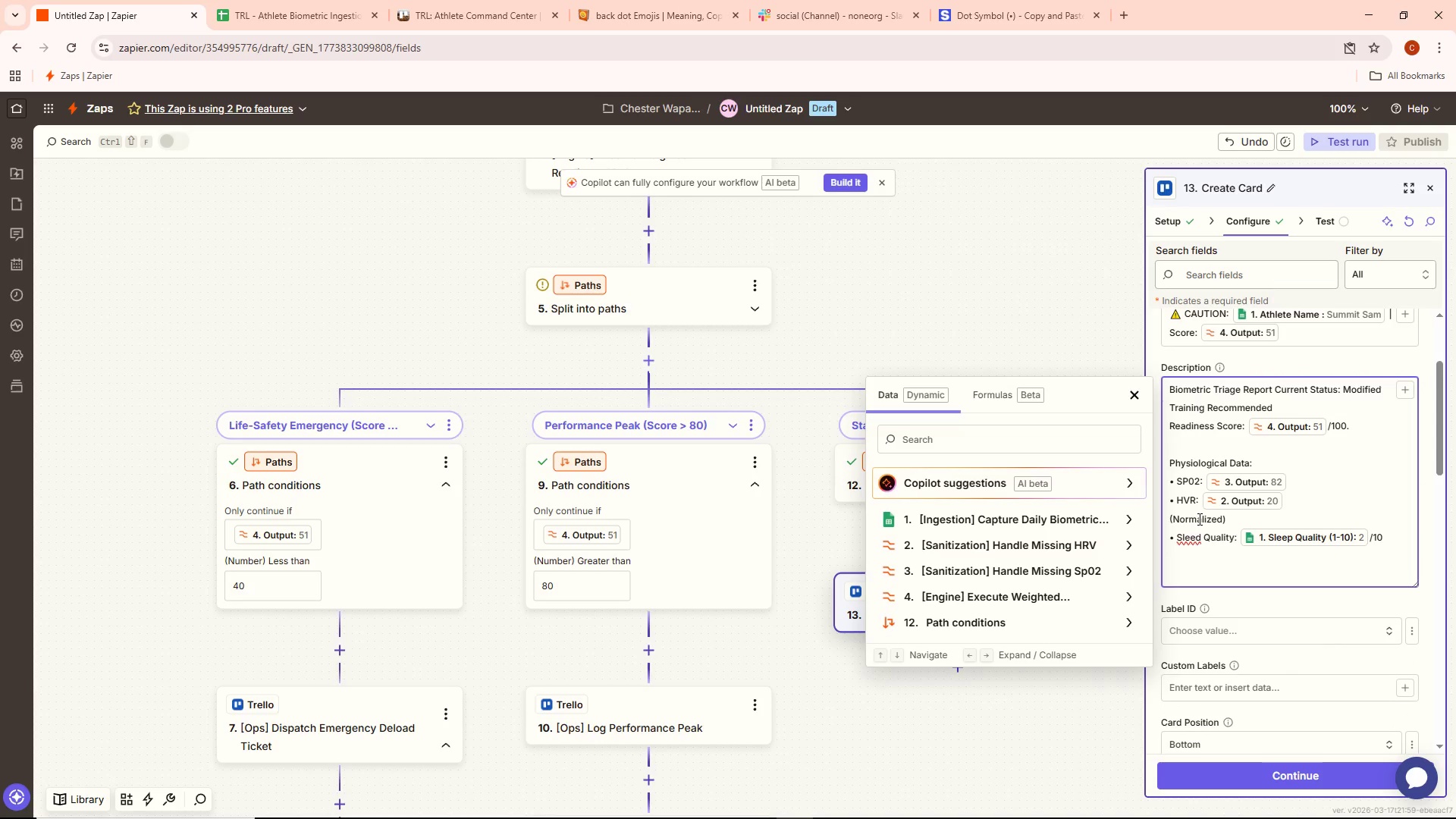 
type(Logic Result: Athlete is within the standard recovery window. No E)
key(Backspace)
type(emergency intervention is required, but high-intensity)
 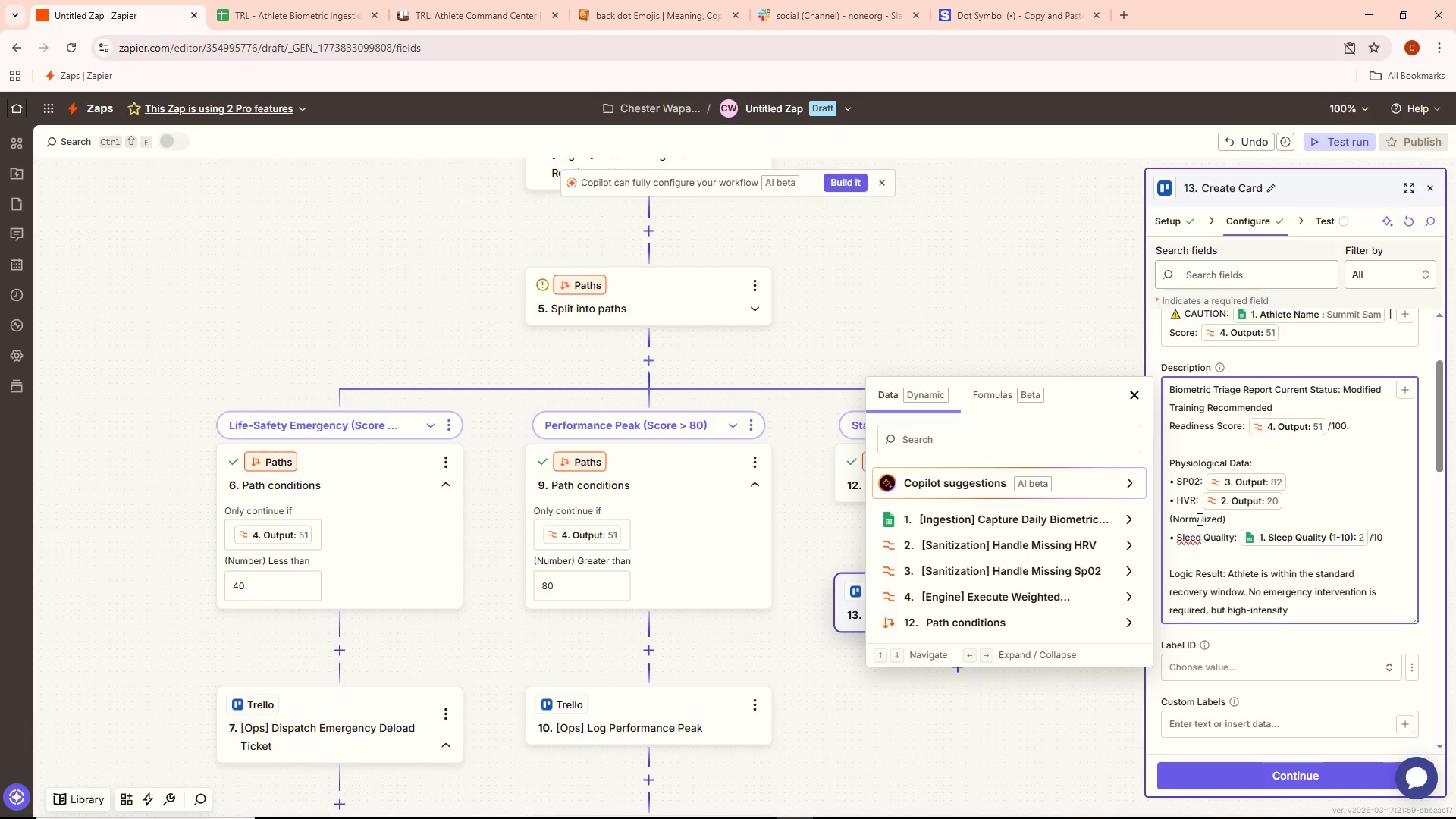 
wait(8.3)
 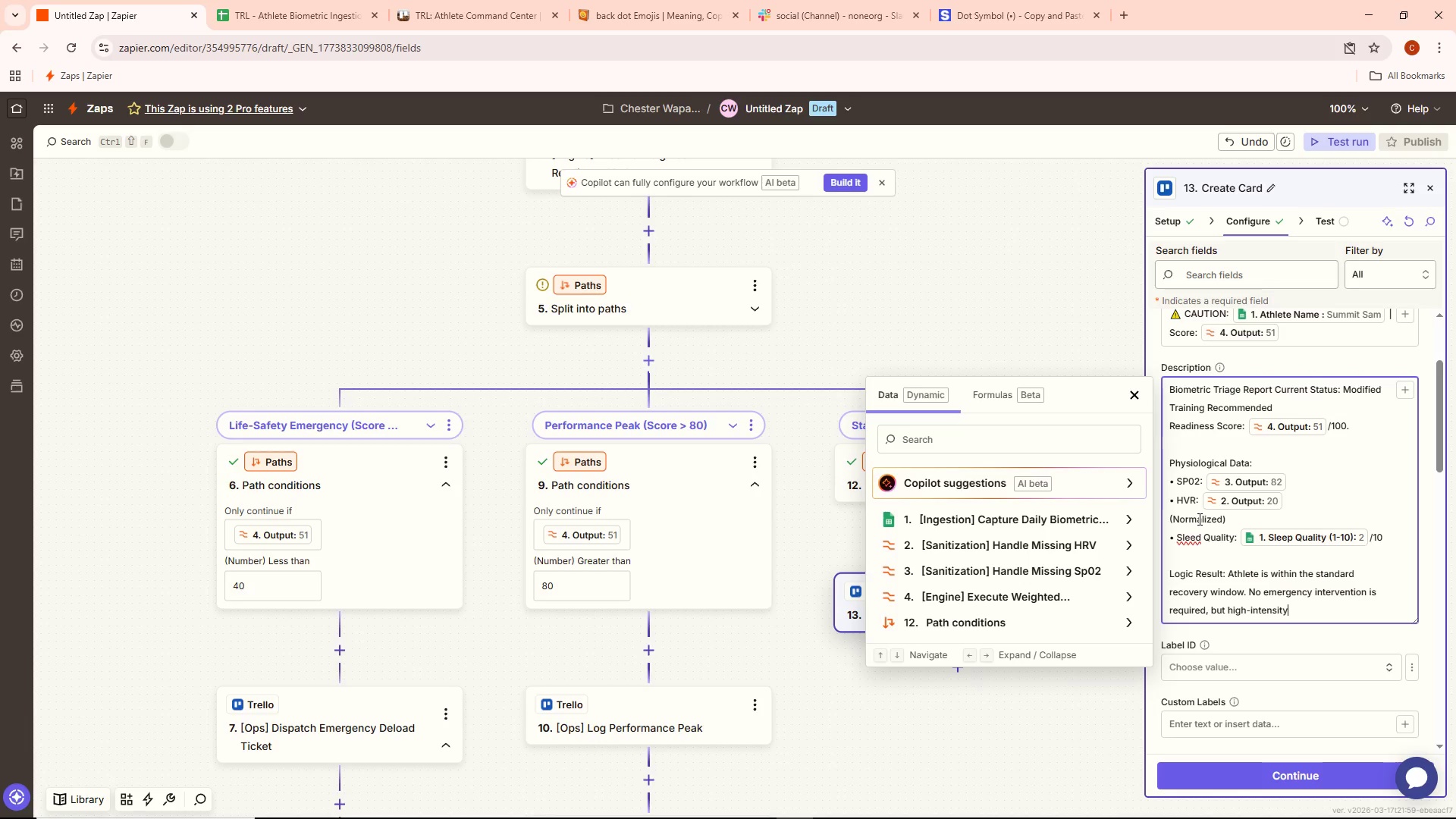 
type( summit atteps)
key(Backspace)
key(Backspace)
type(mps should)
 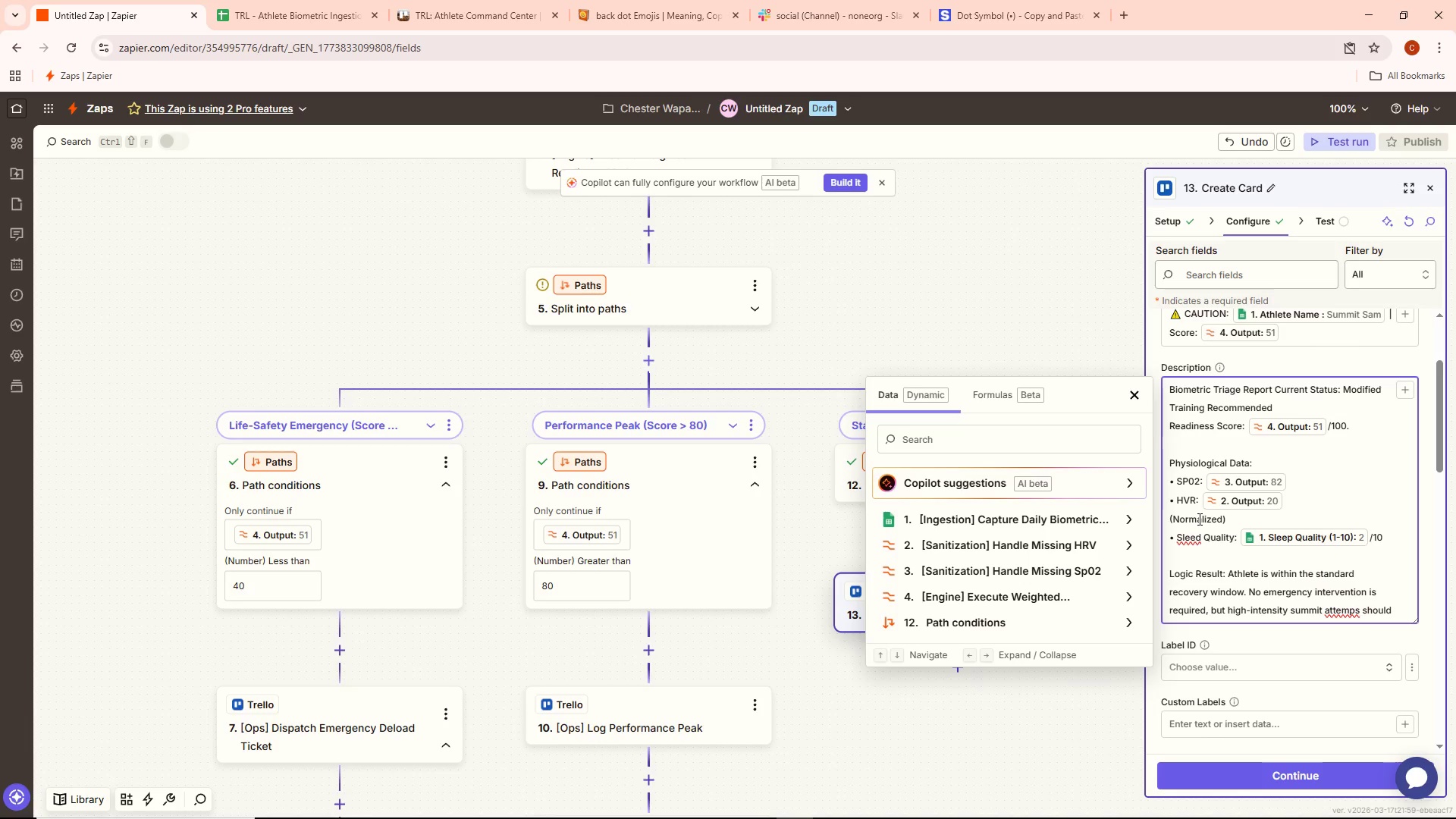 
wait(13.23)
 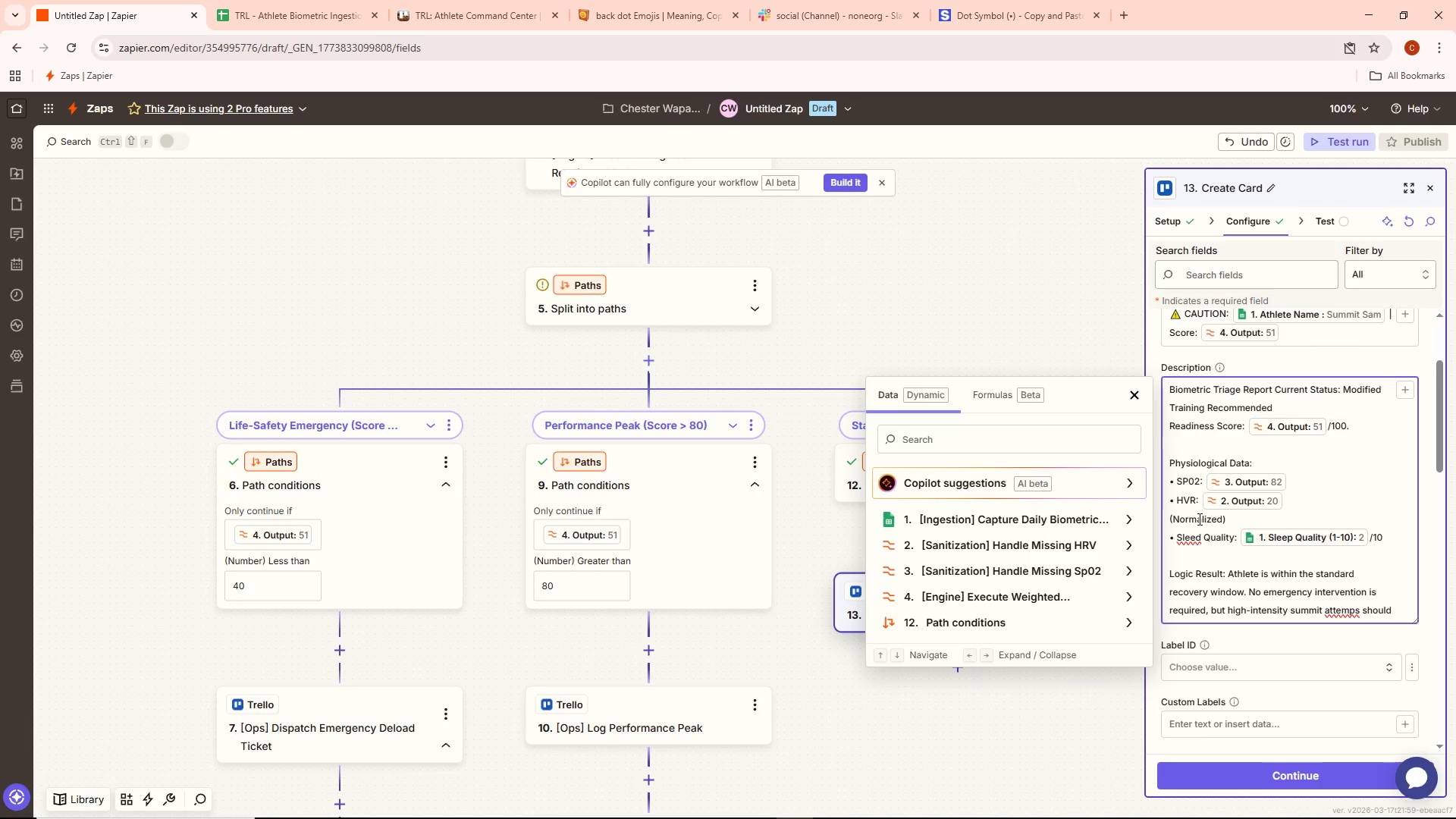 
left_click([1357, 610])
 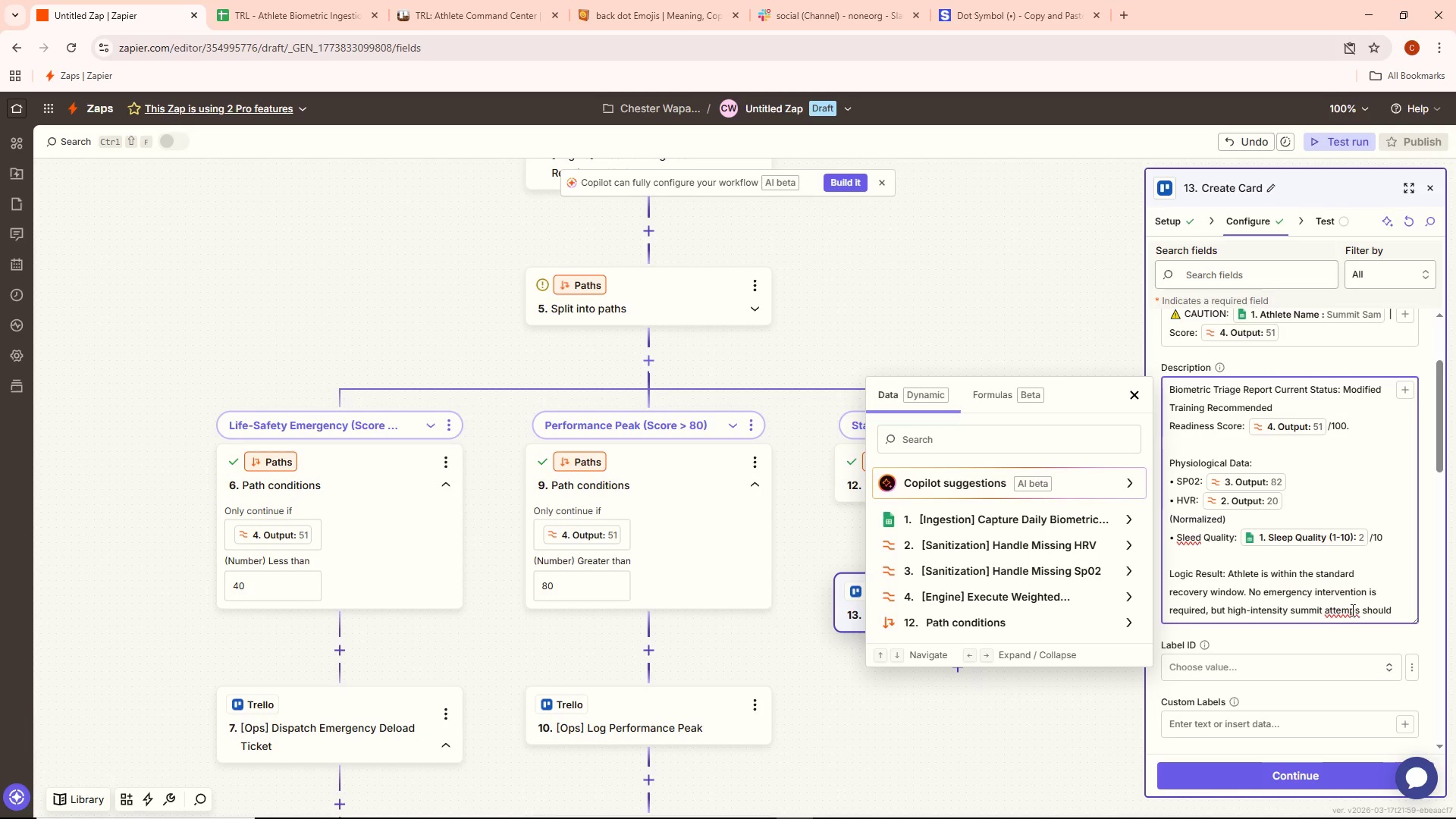 
key(T)
 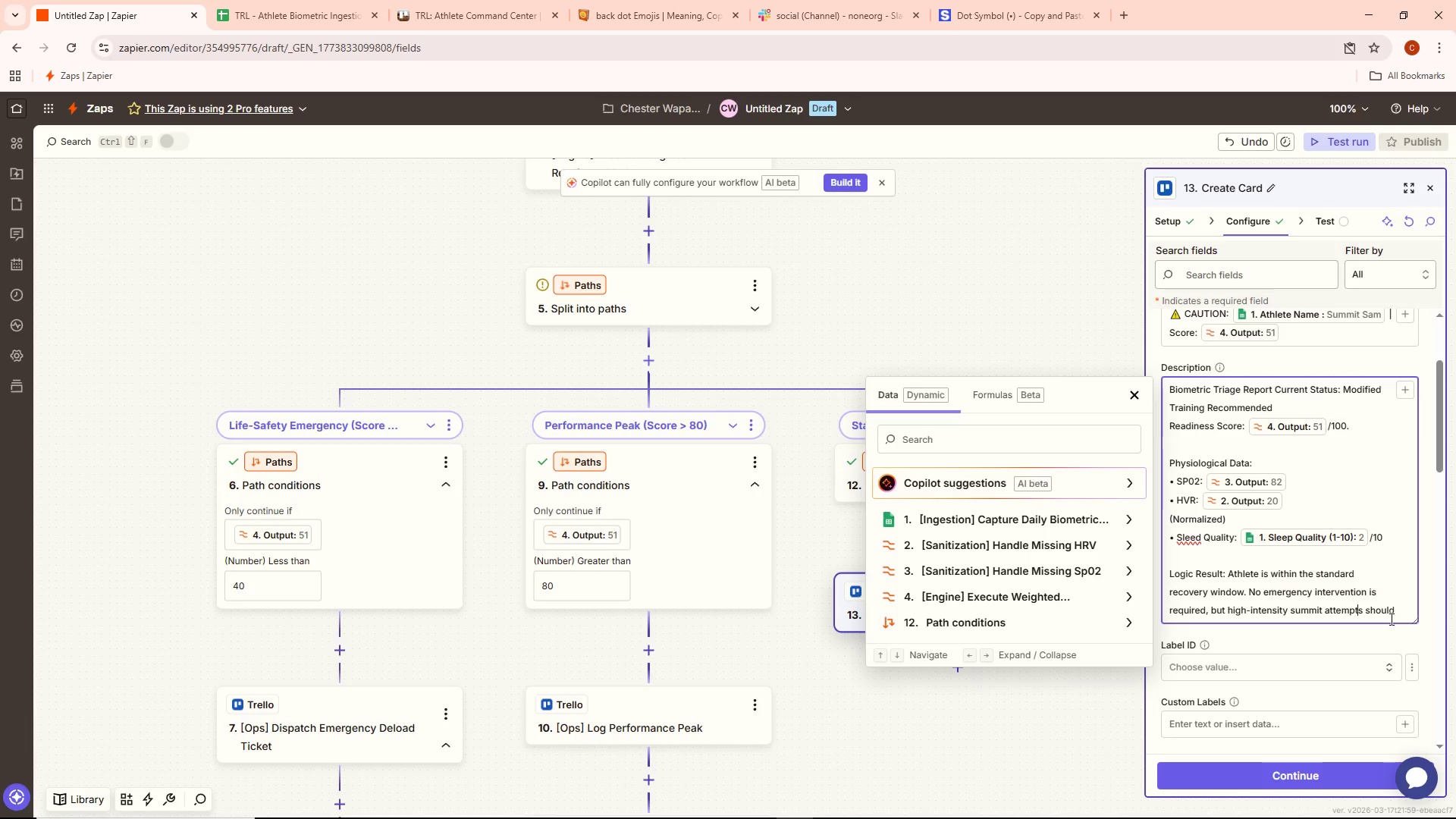 
left_click([1390, 610])
 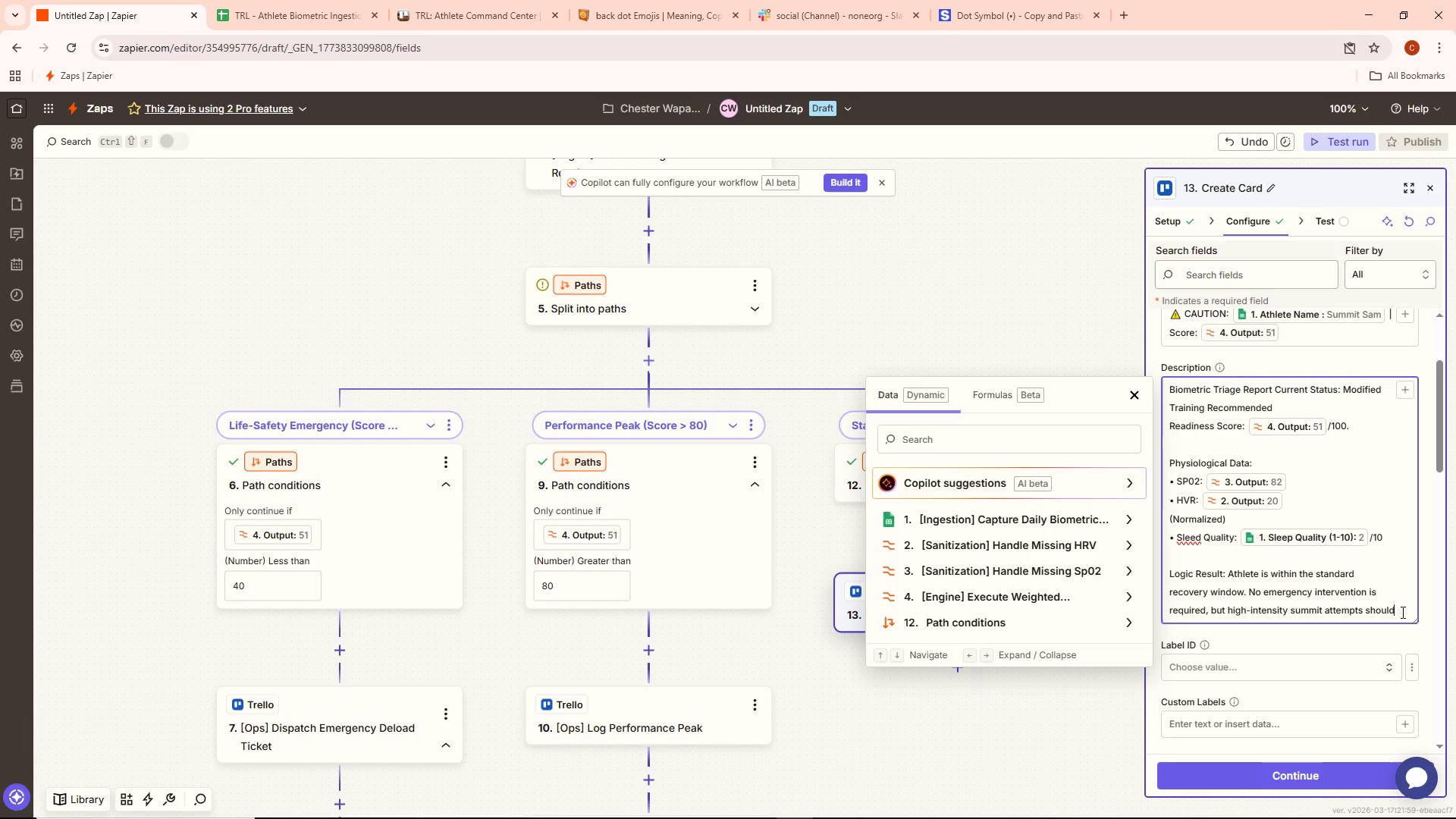 
type( be monitored)
 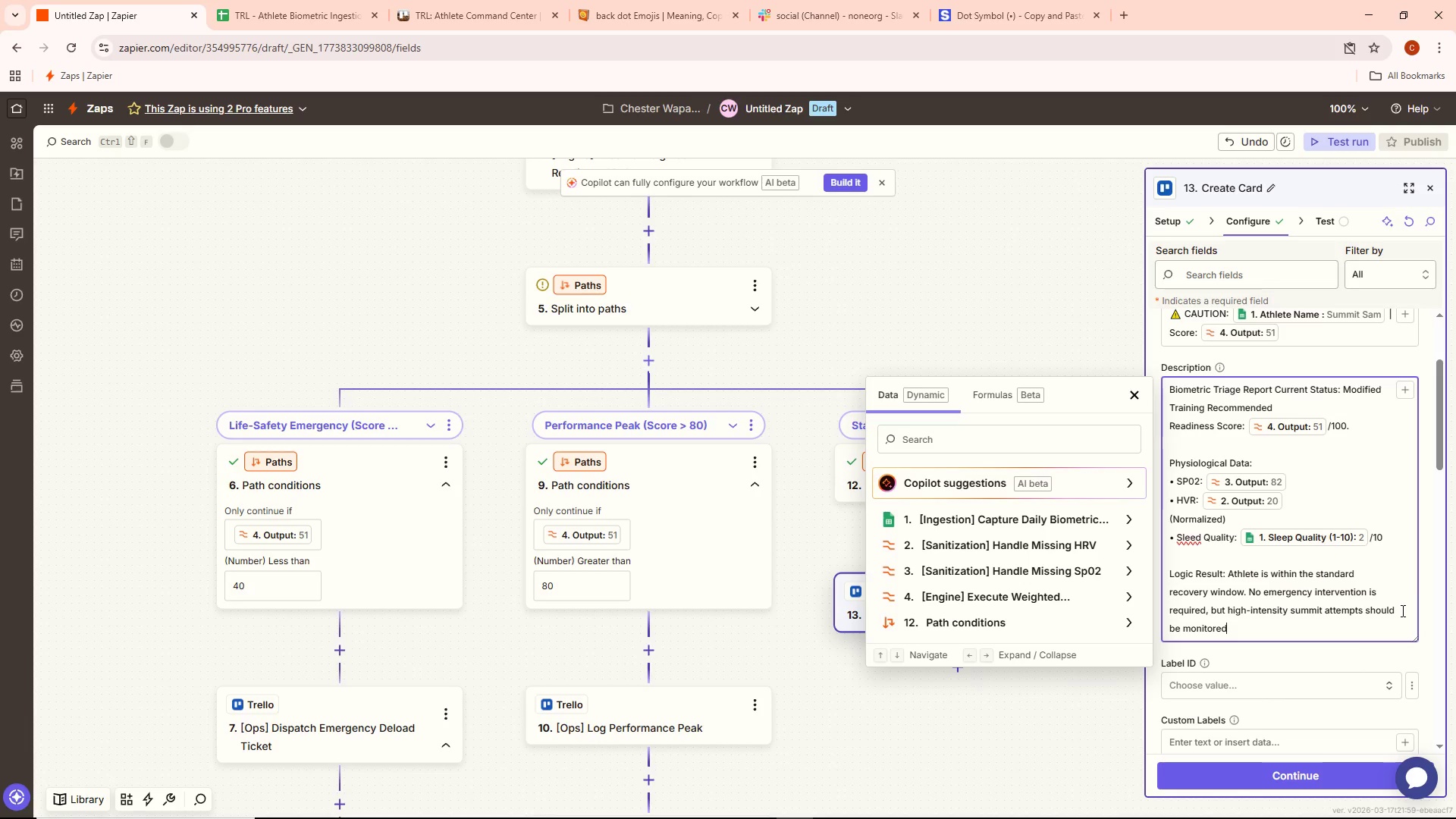 
double_click([1269, 687])
 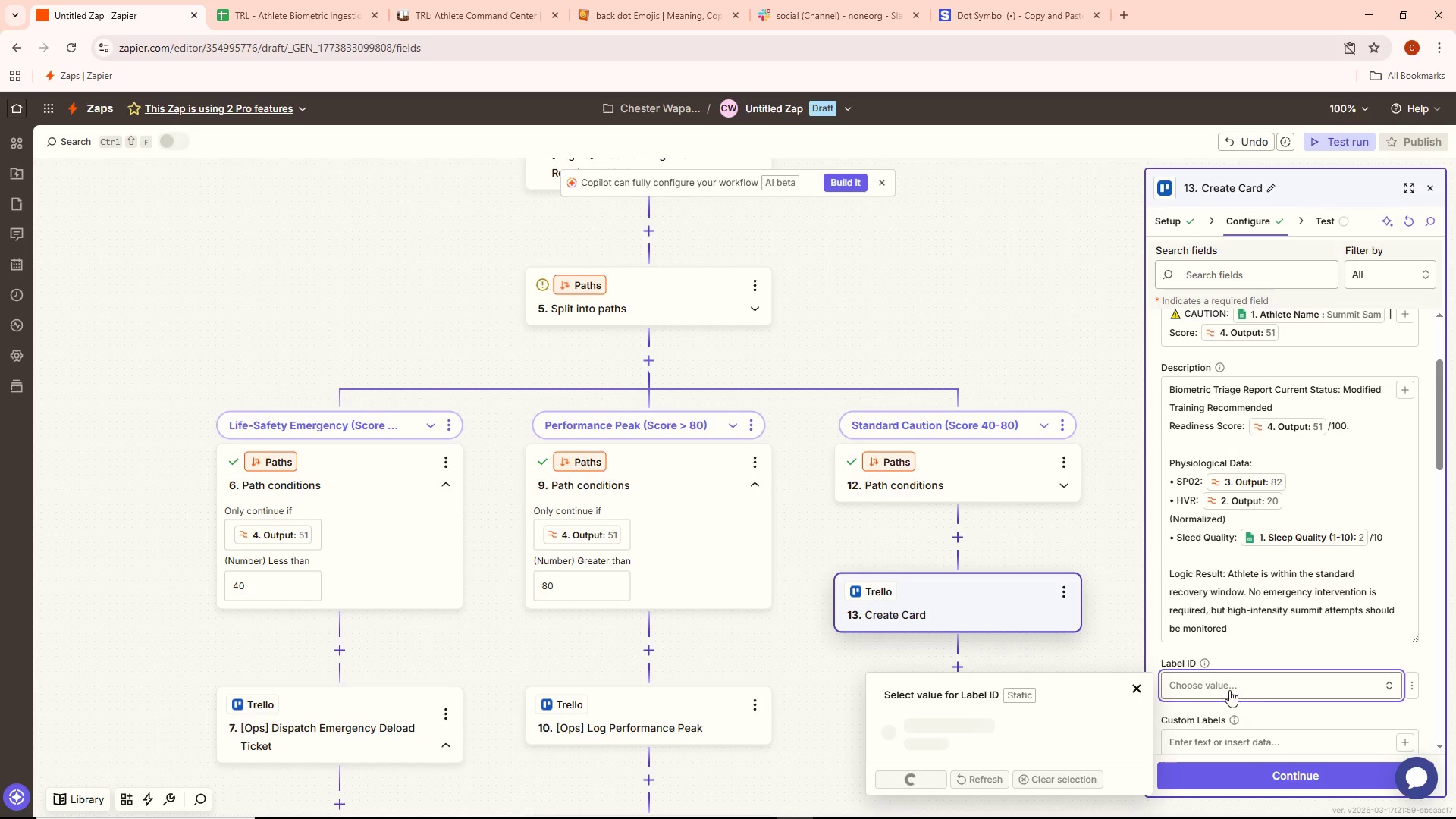 
mouse_move([1138, 701])
 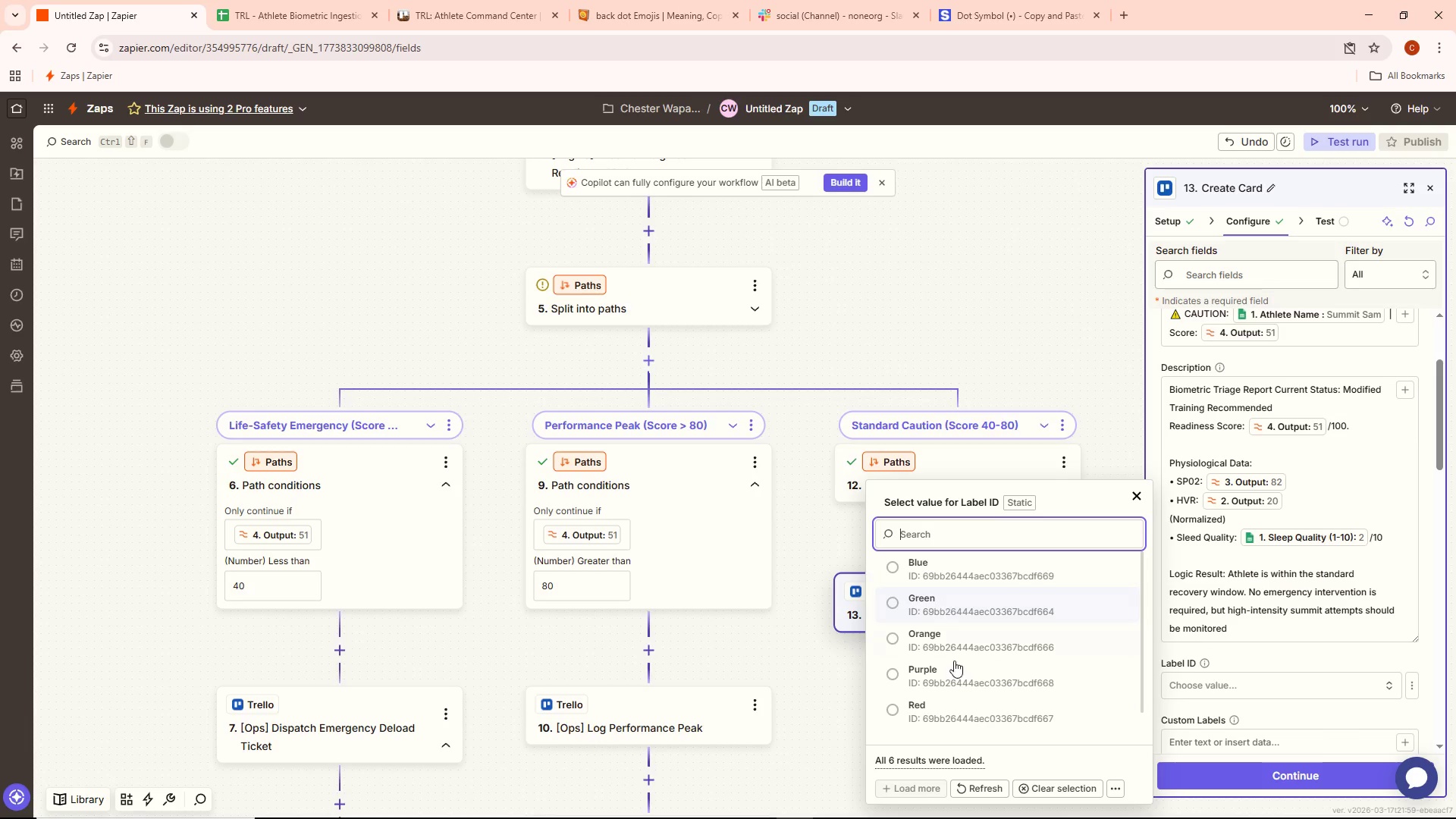 
left_click([948, 719])
 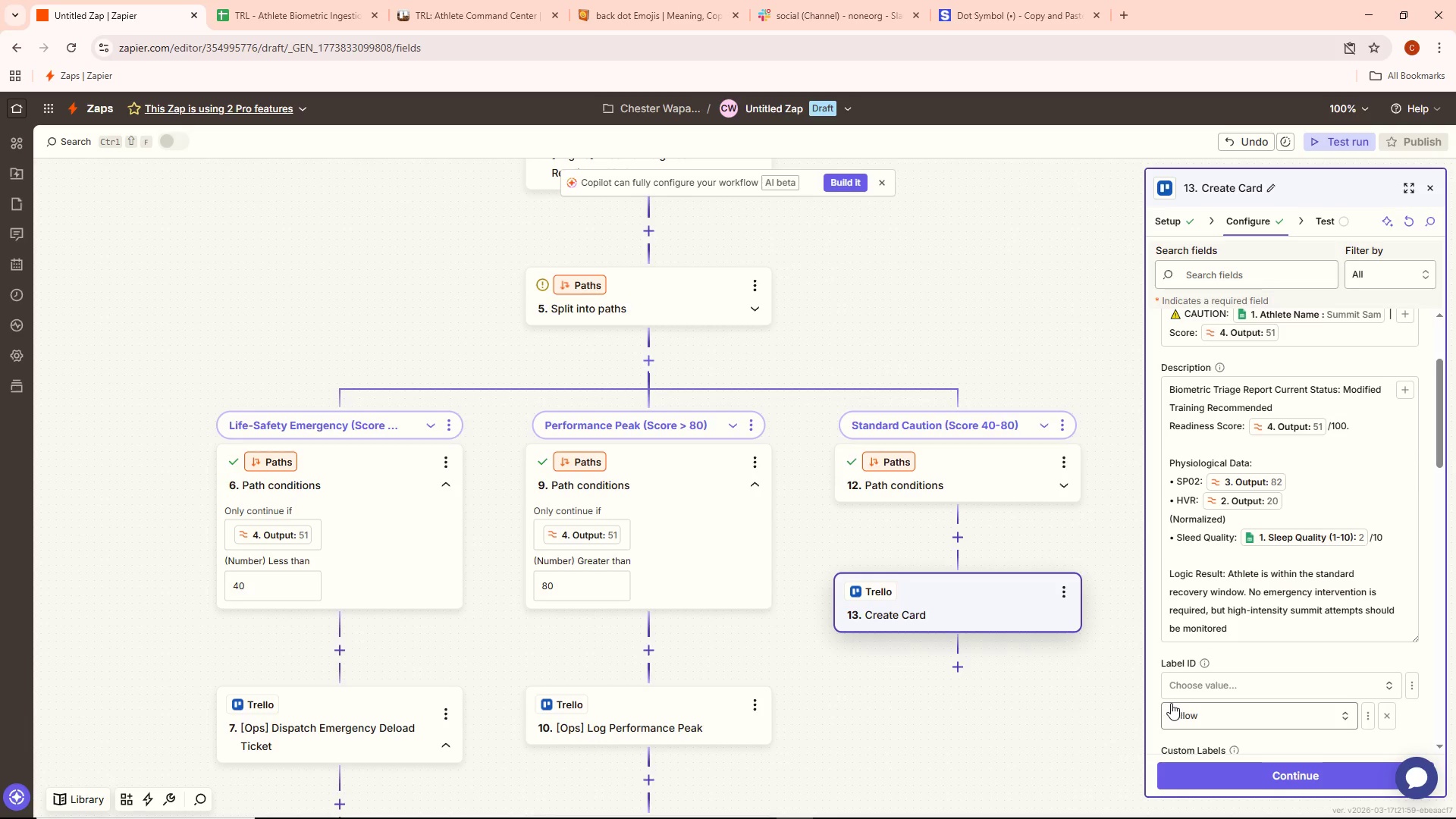 
scroll: coordinate [1273, 691], scroll_direction: down, amount: 14.0
 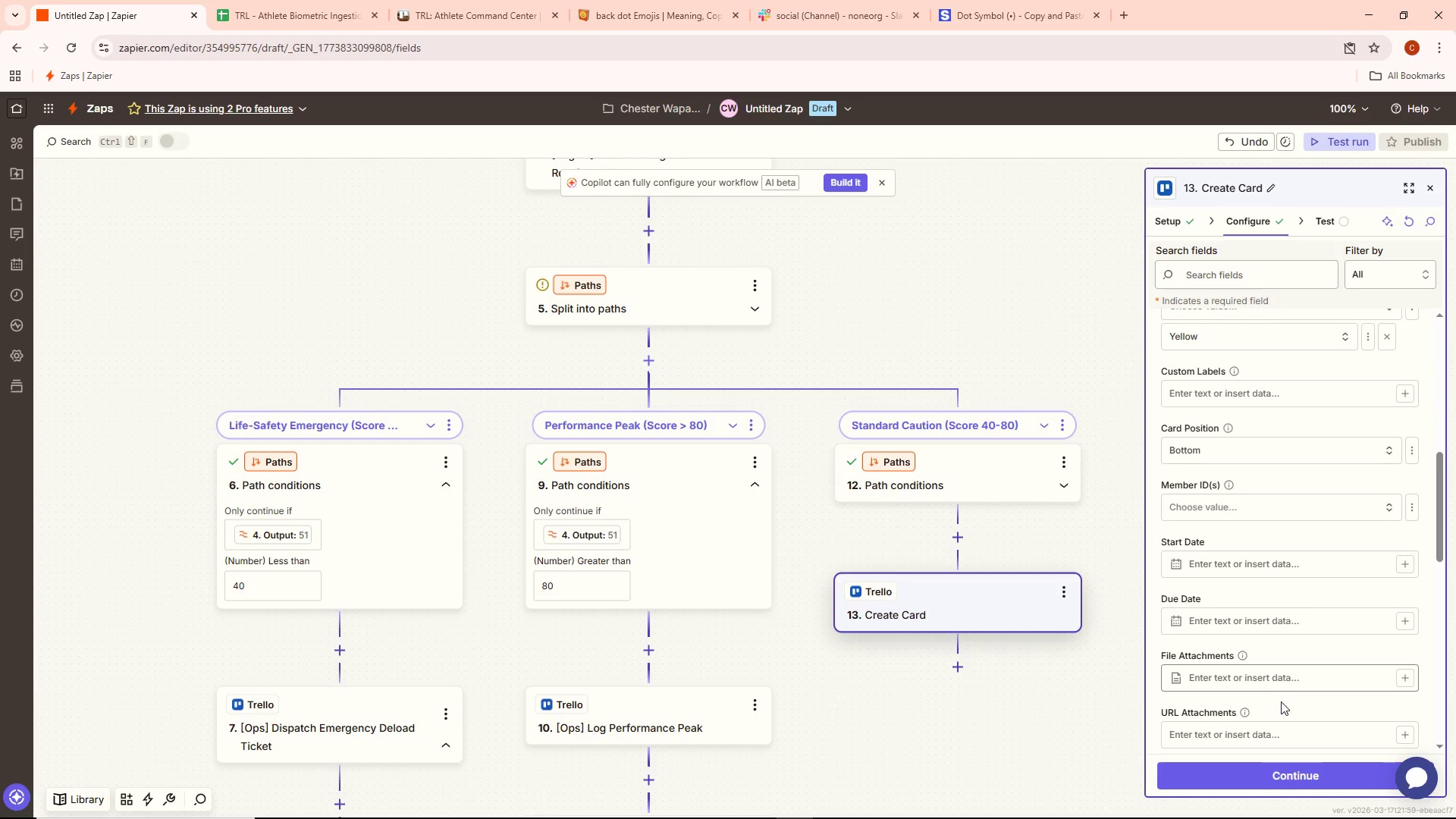 
left_click([1291, 781])
 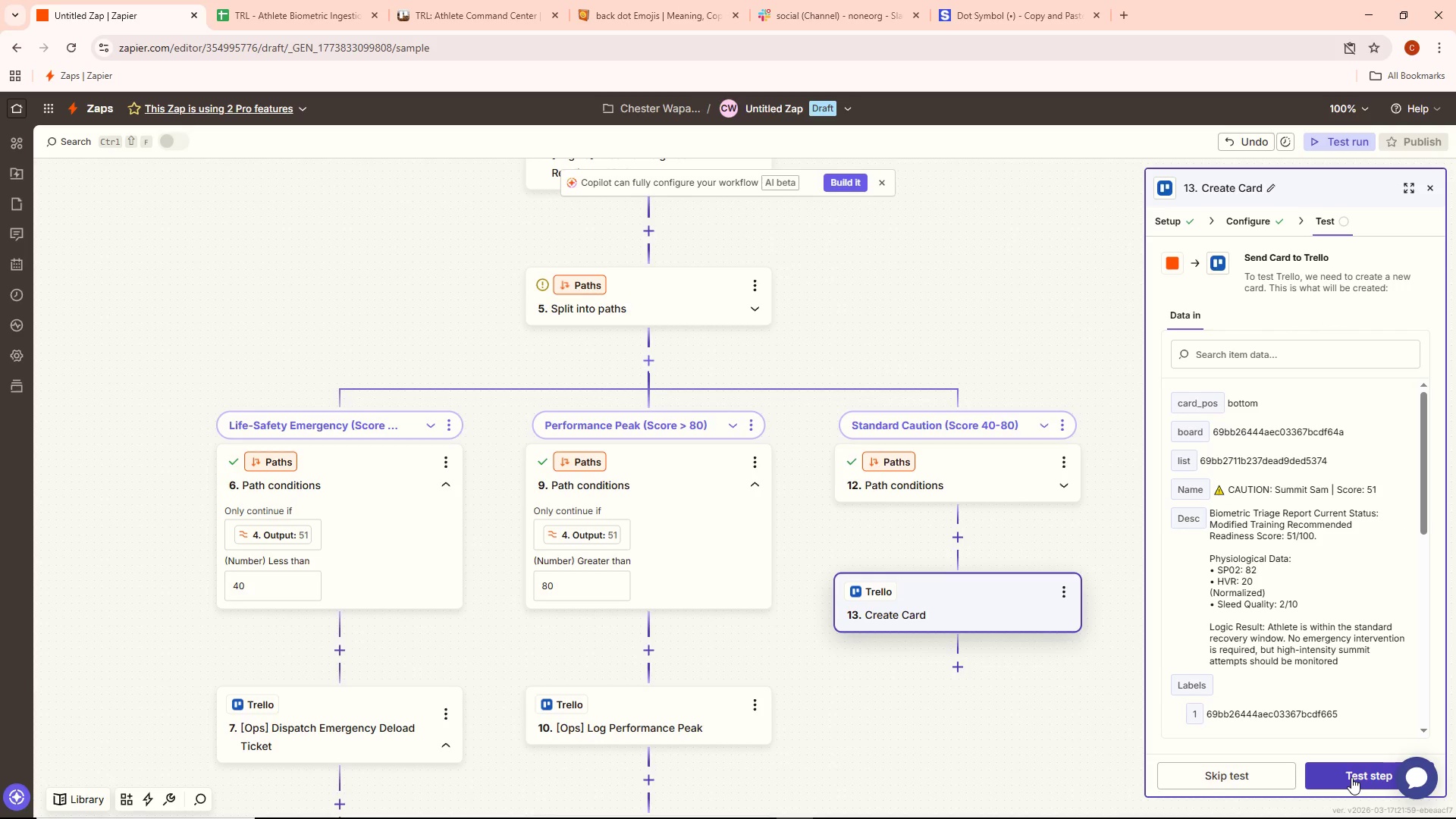 
left_click([1351, 777])
 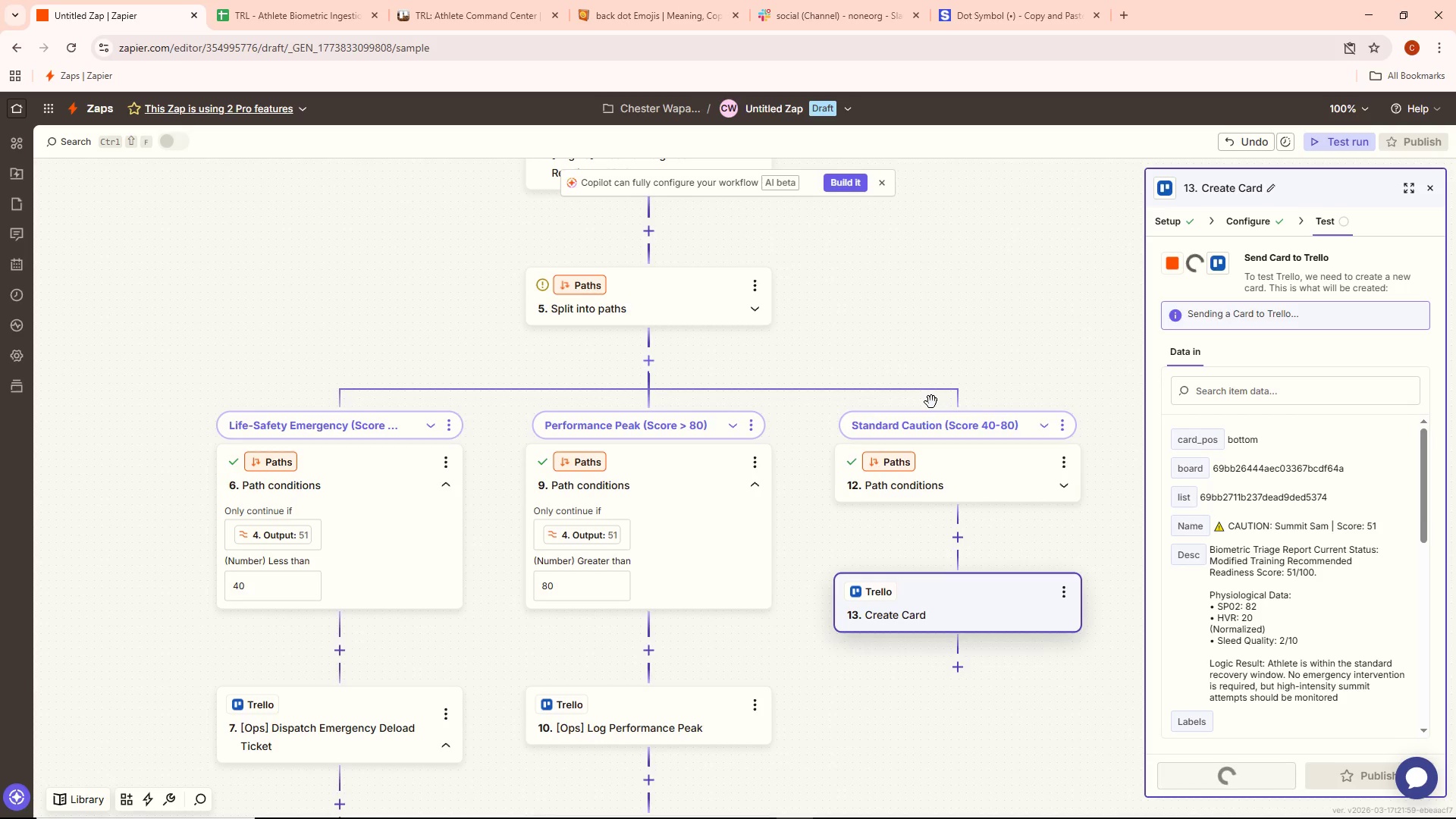 
wait(5.38)
 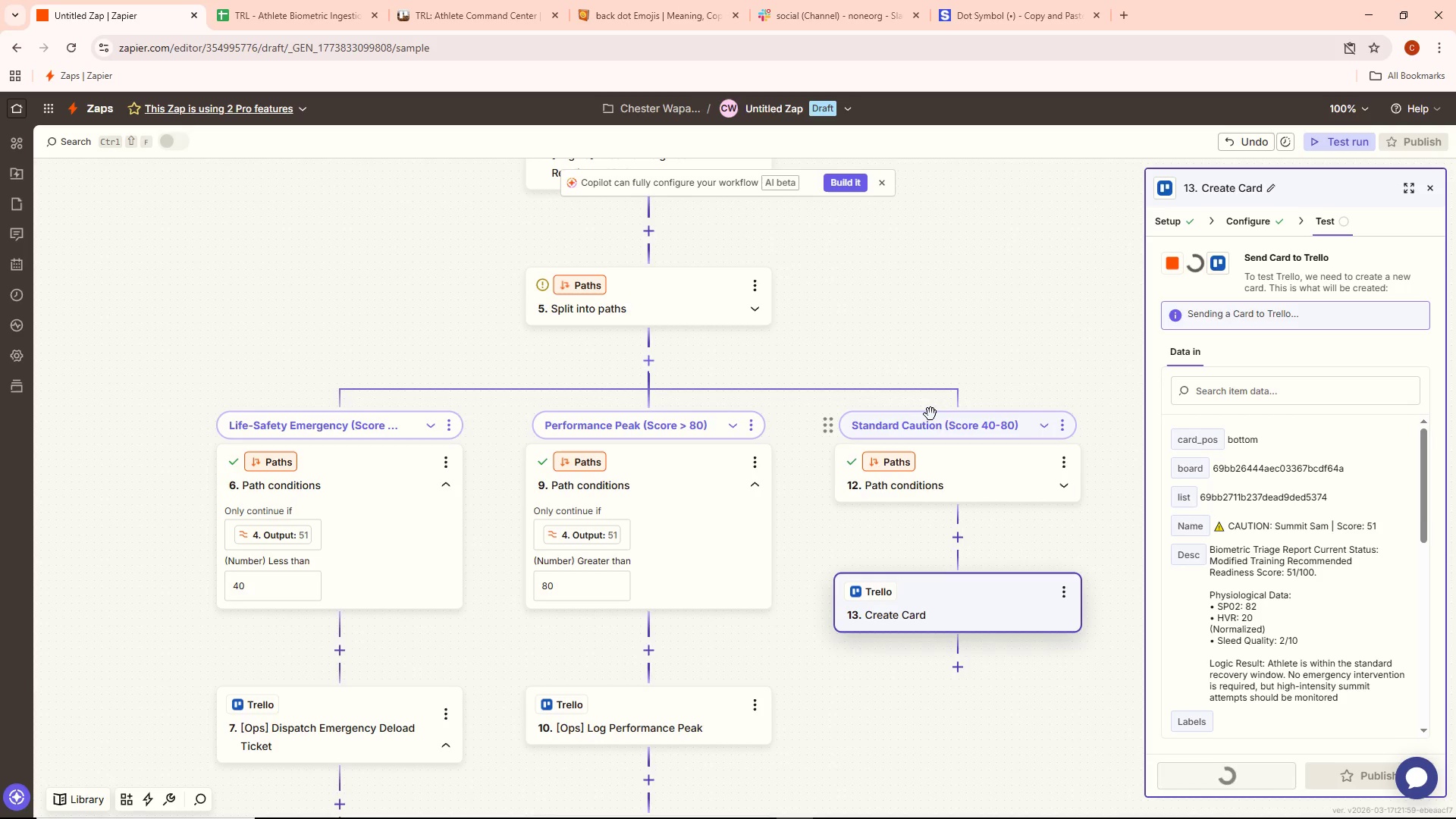 
left_click([449, 0])
 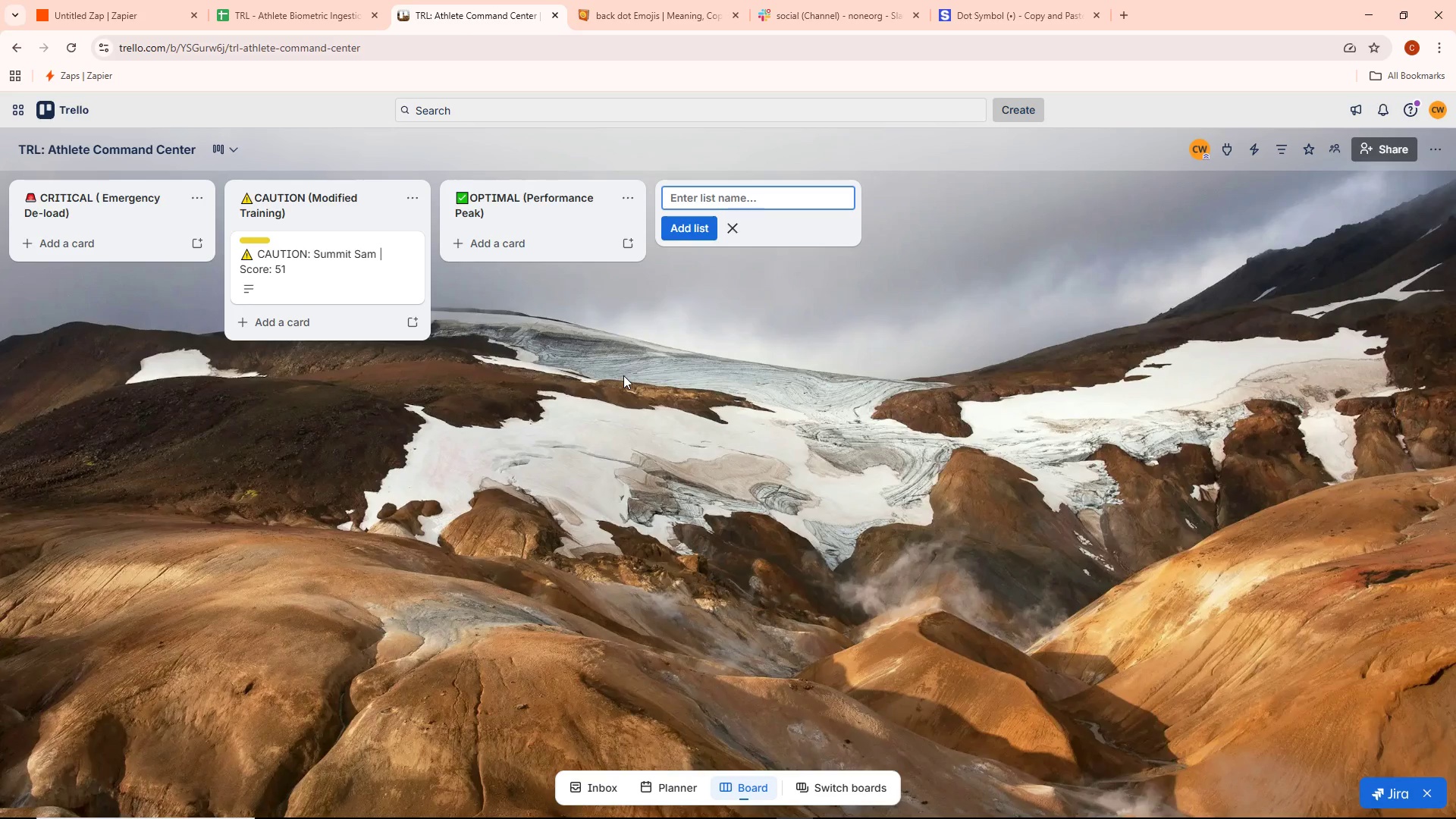 
left_click_drag(start_coordinate=[620, 375], to_coordinate=[657, 368])
 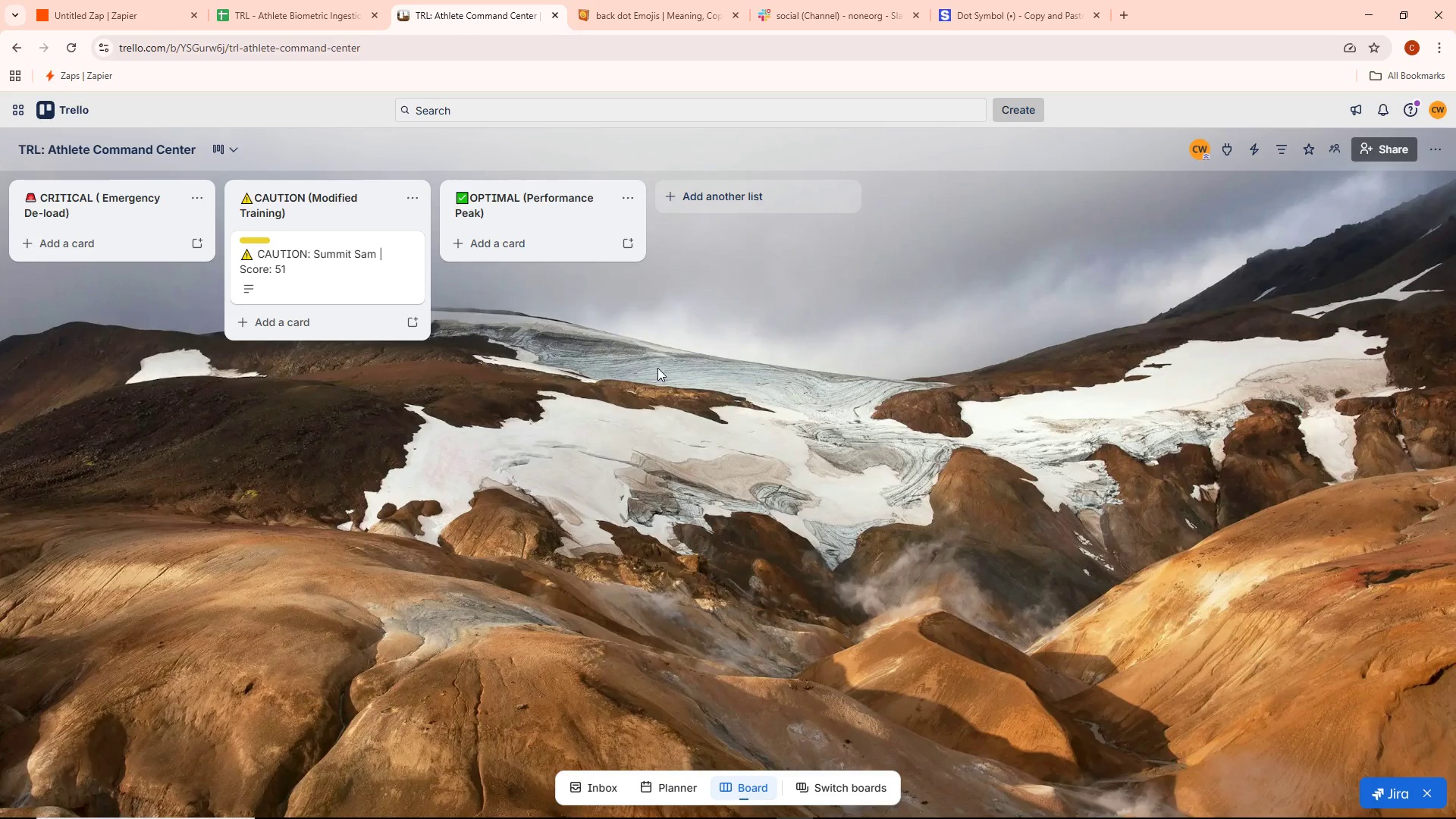 
wait(7.34)
 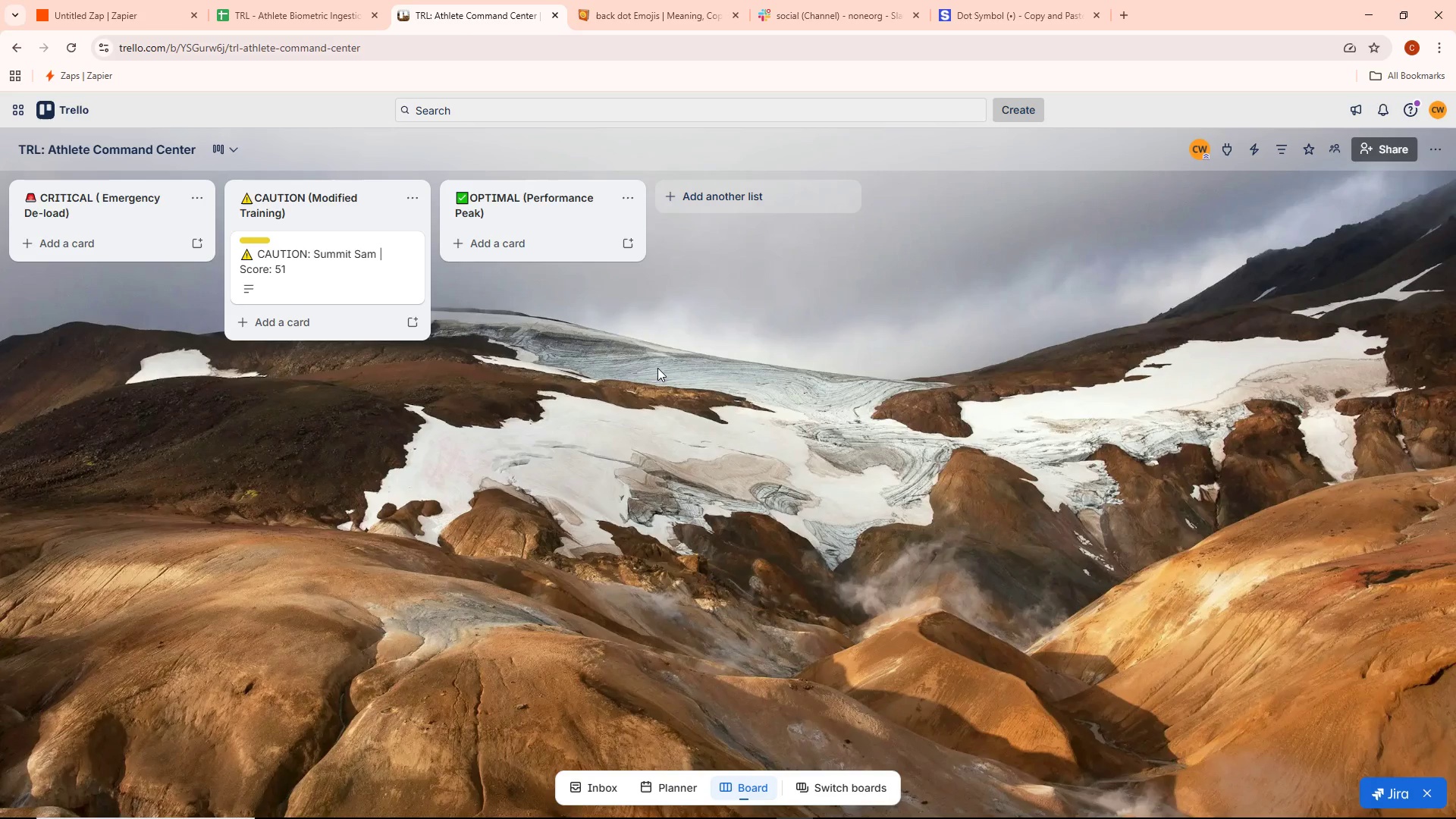 
left_click([309, 270])
 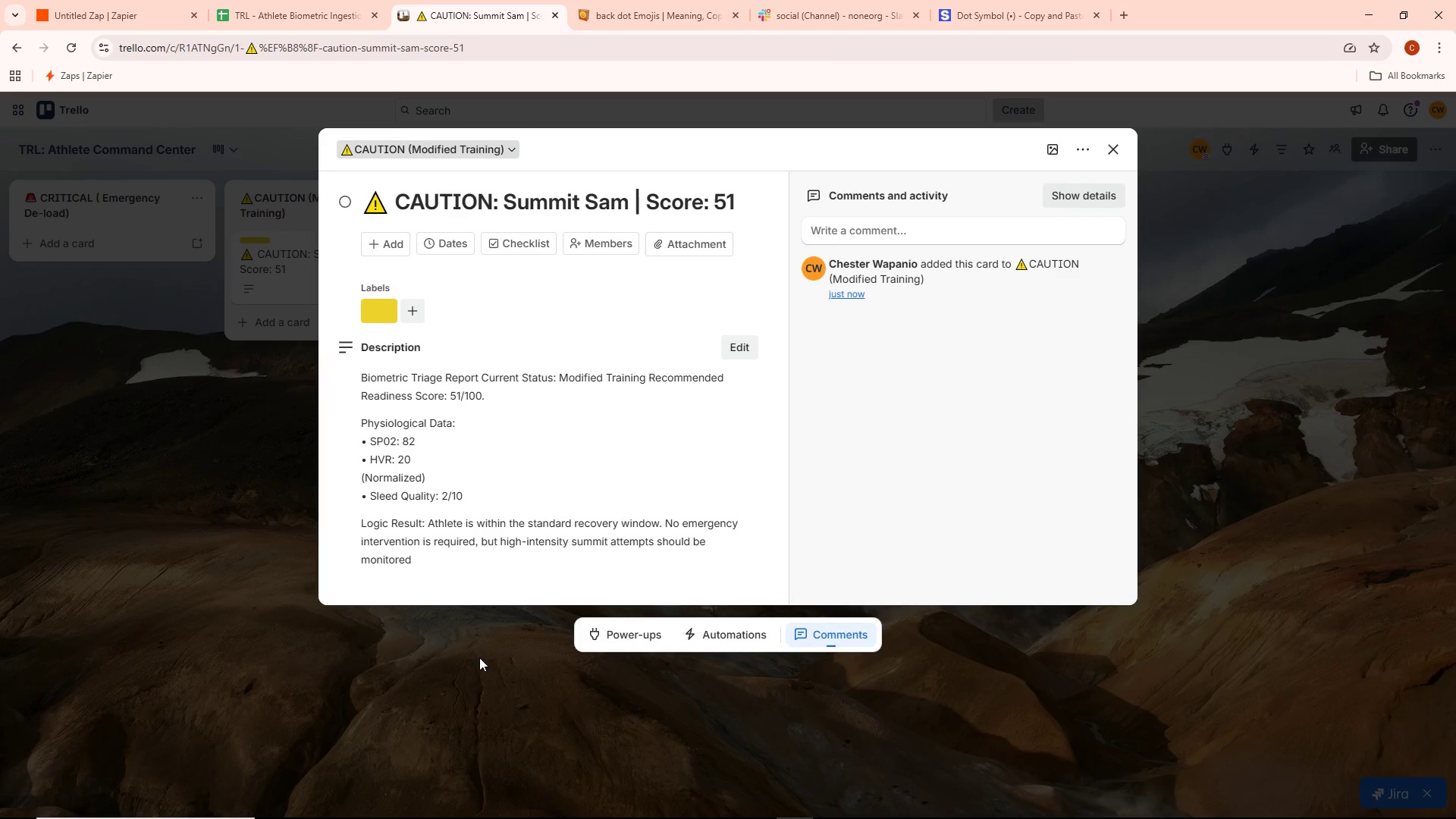 
left_click([480, 664])
 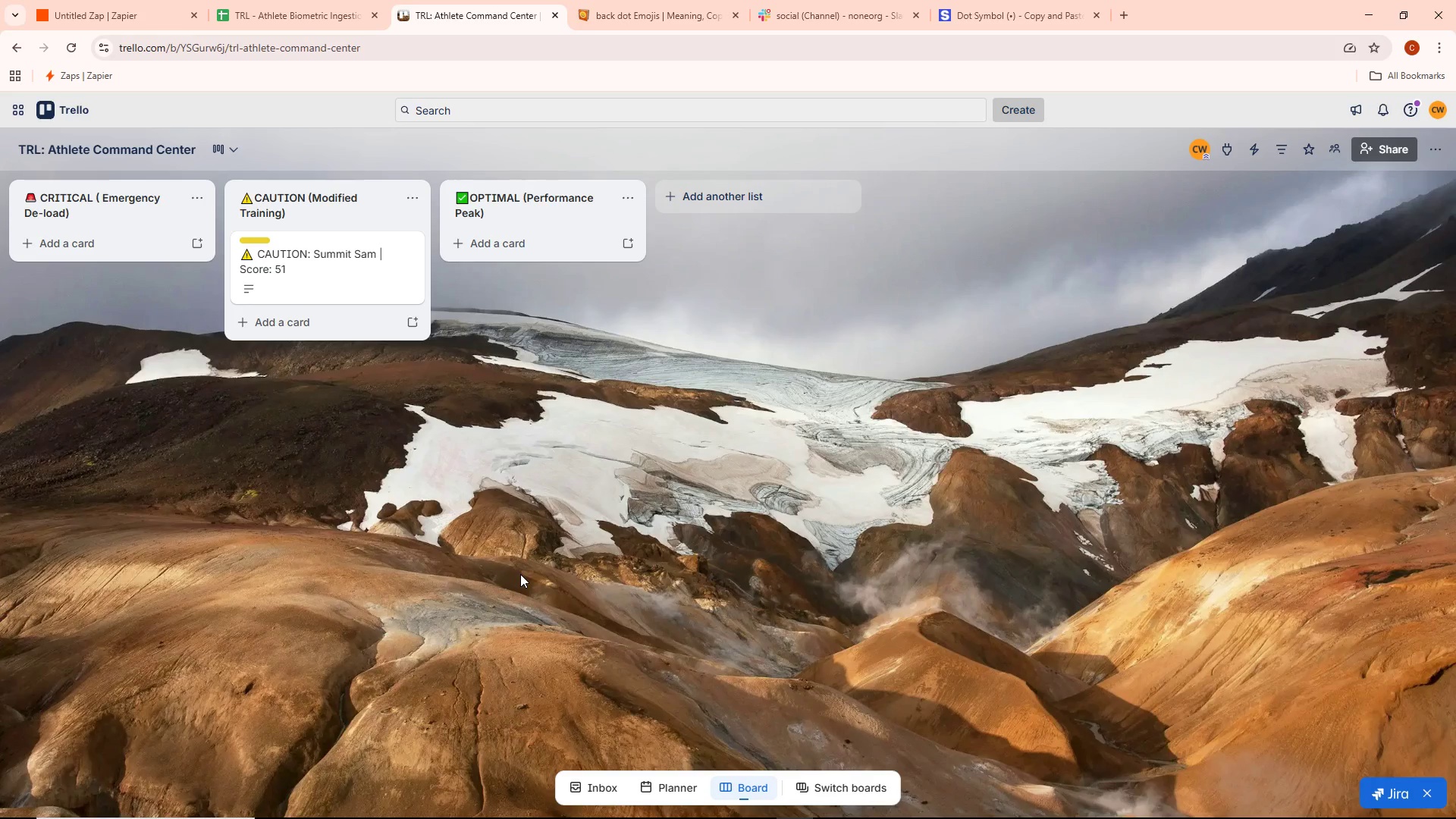 
wait(10.03)
 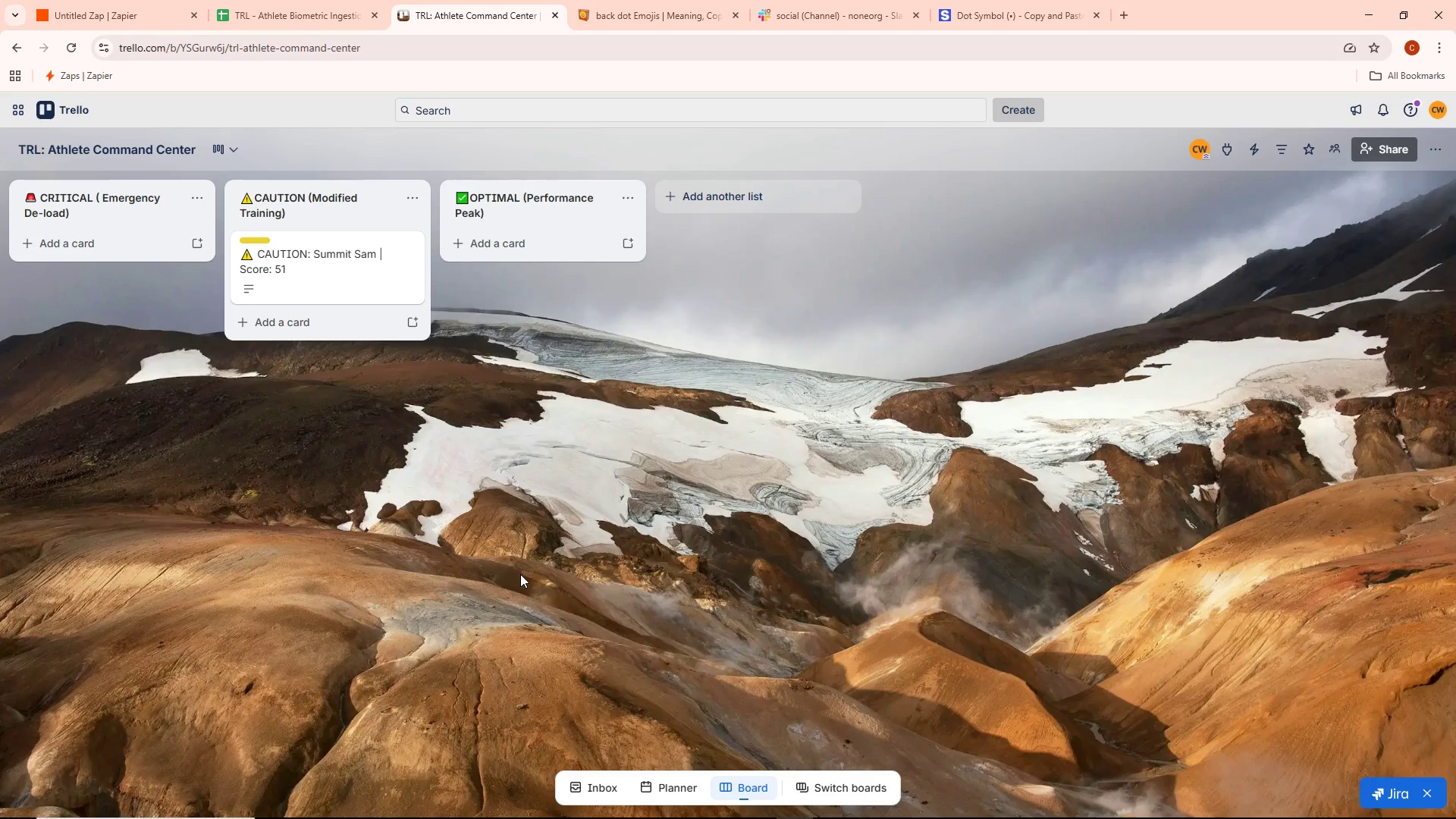 
left_click([246, 0])
 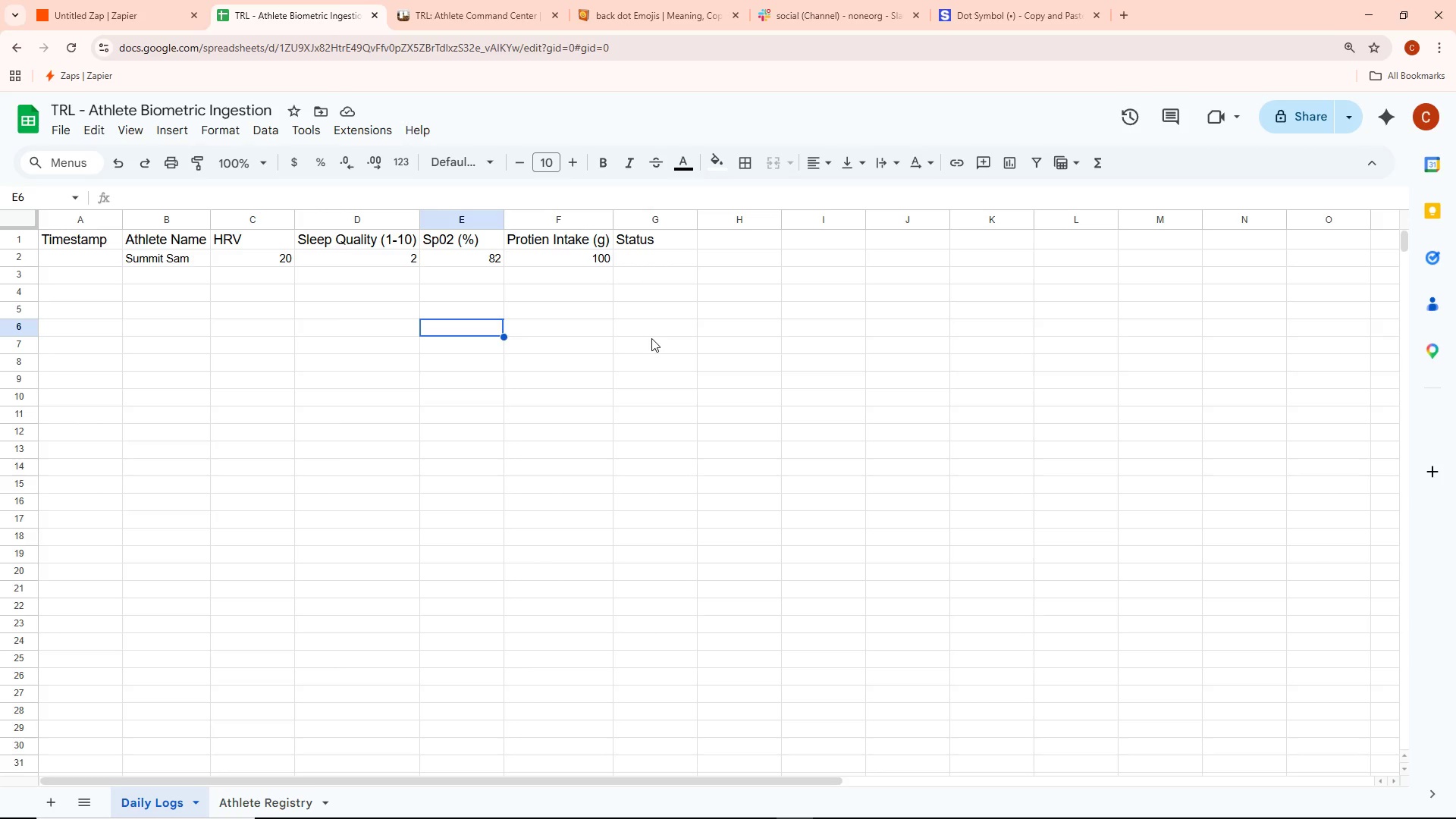 
wait(5.55)
 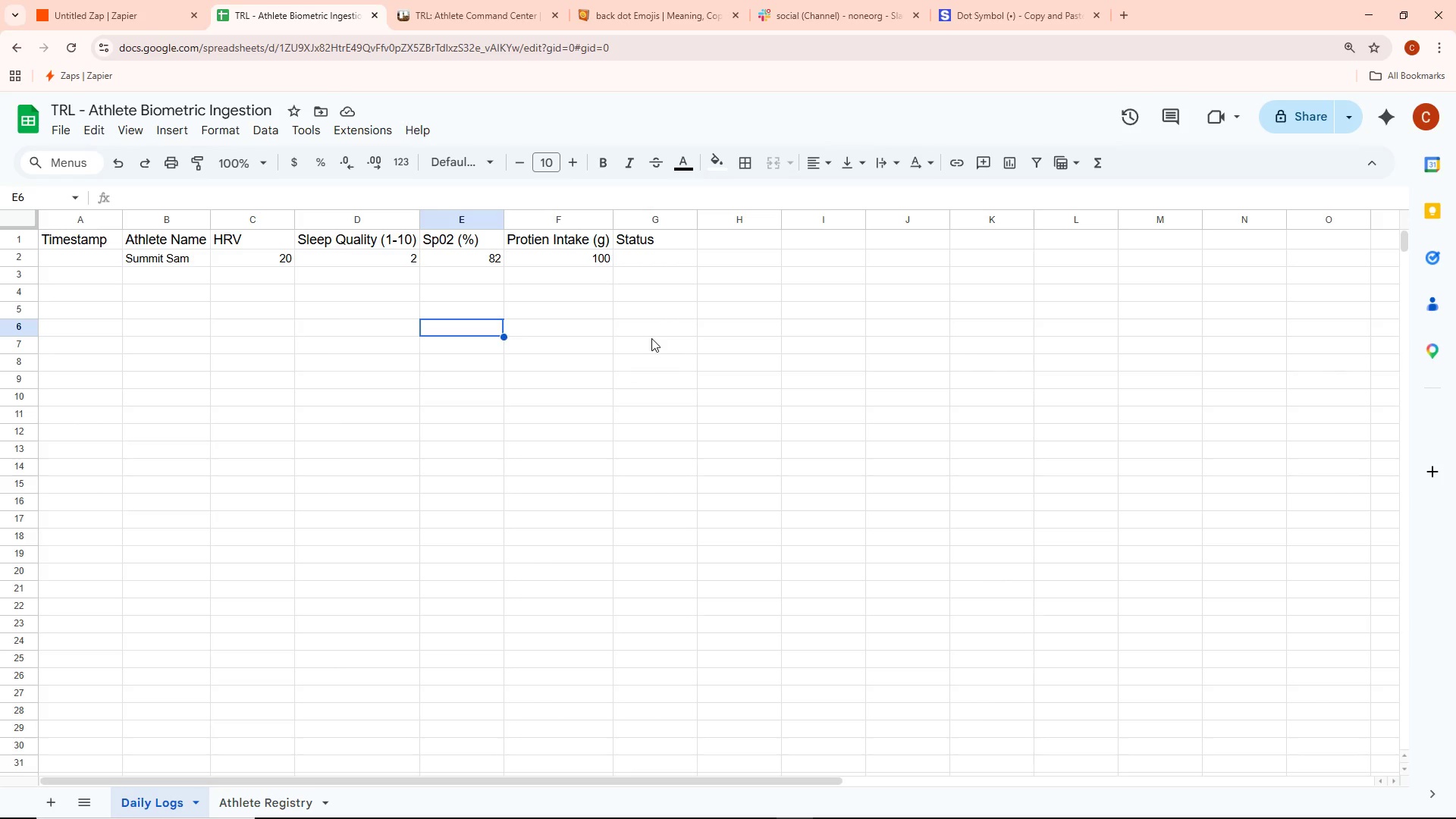 
key(Alt+AltLeft)
 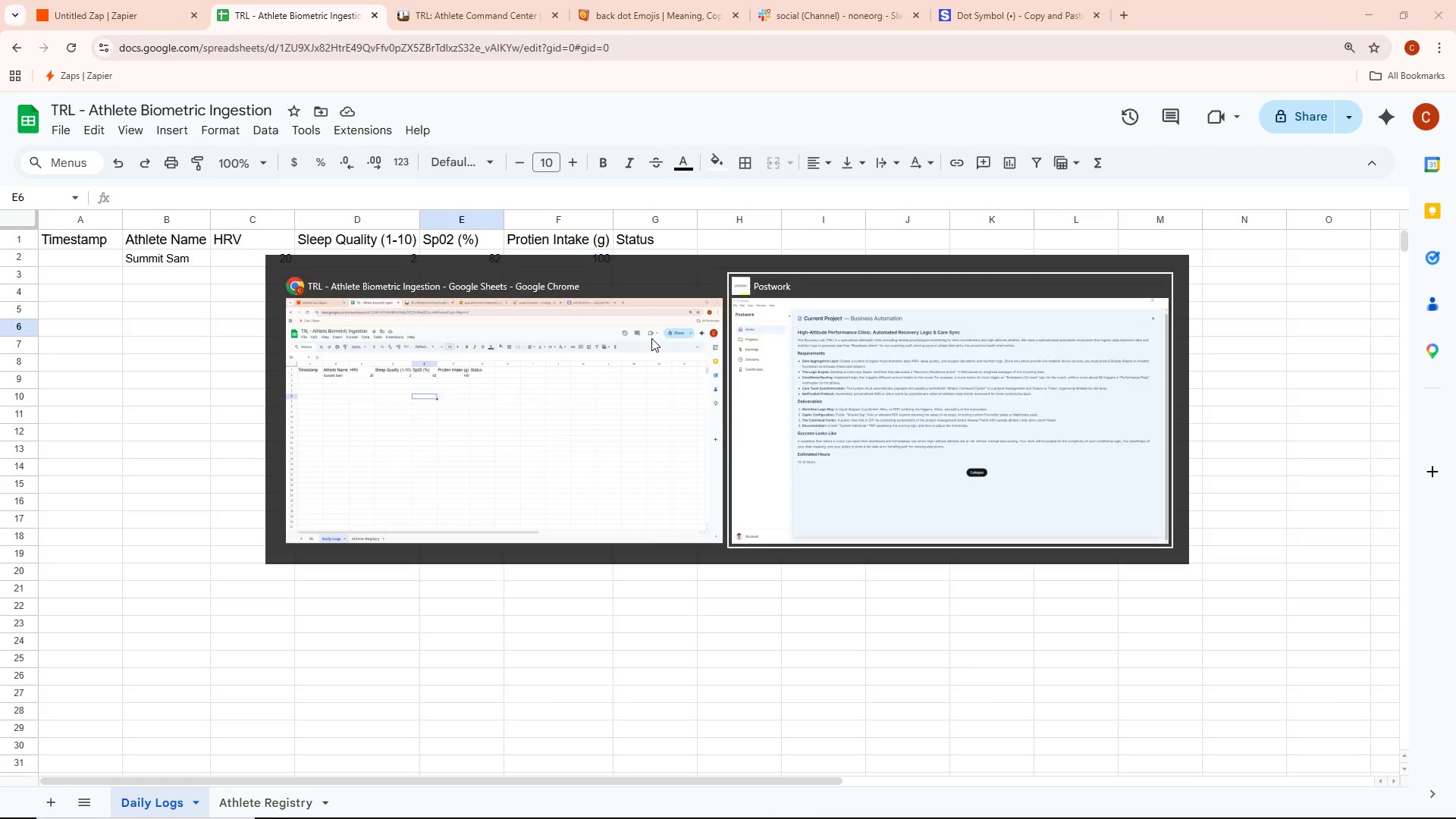 
key(Alt+Tab)